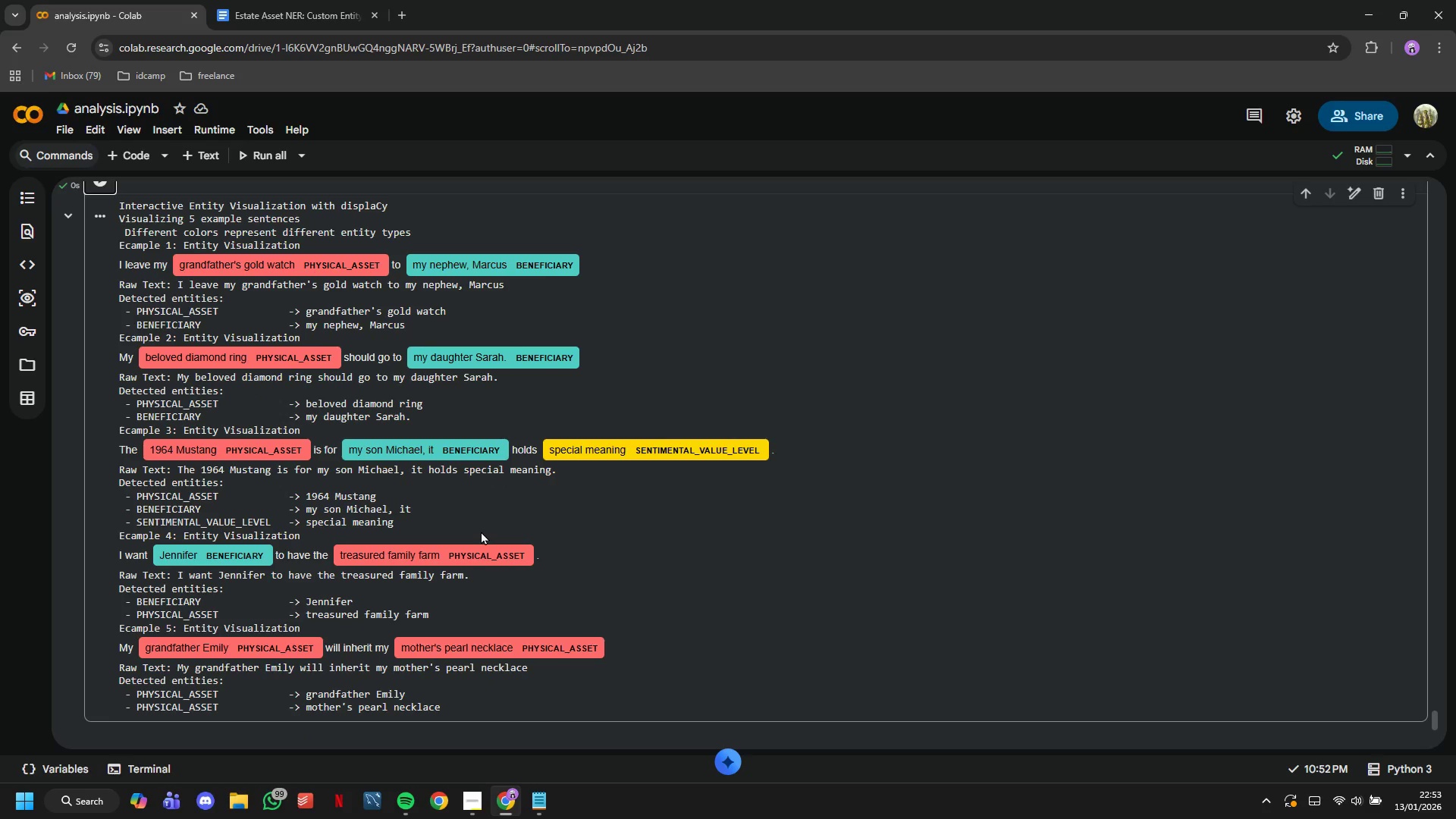 
key(Meta+Shift+ShiftLeft)
 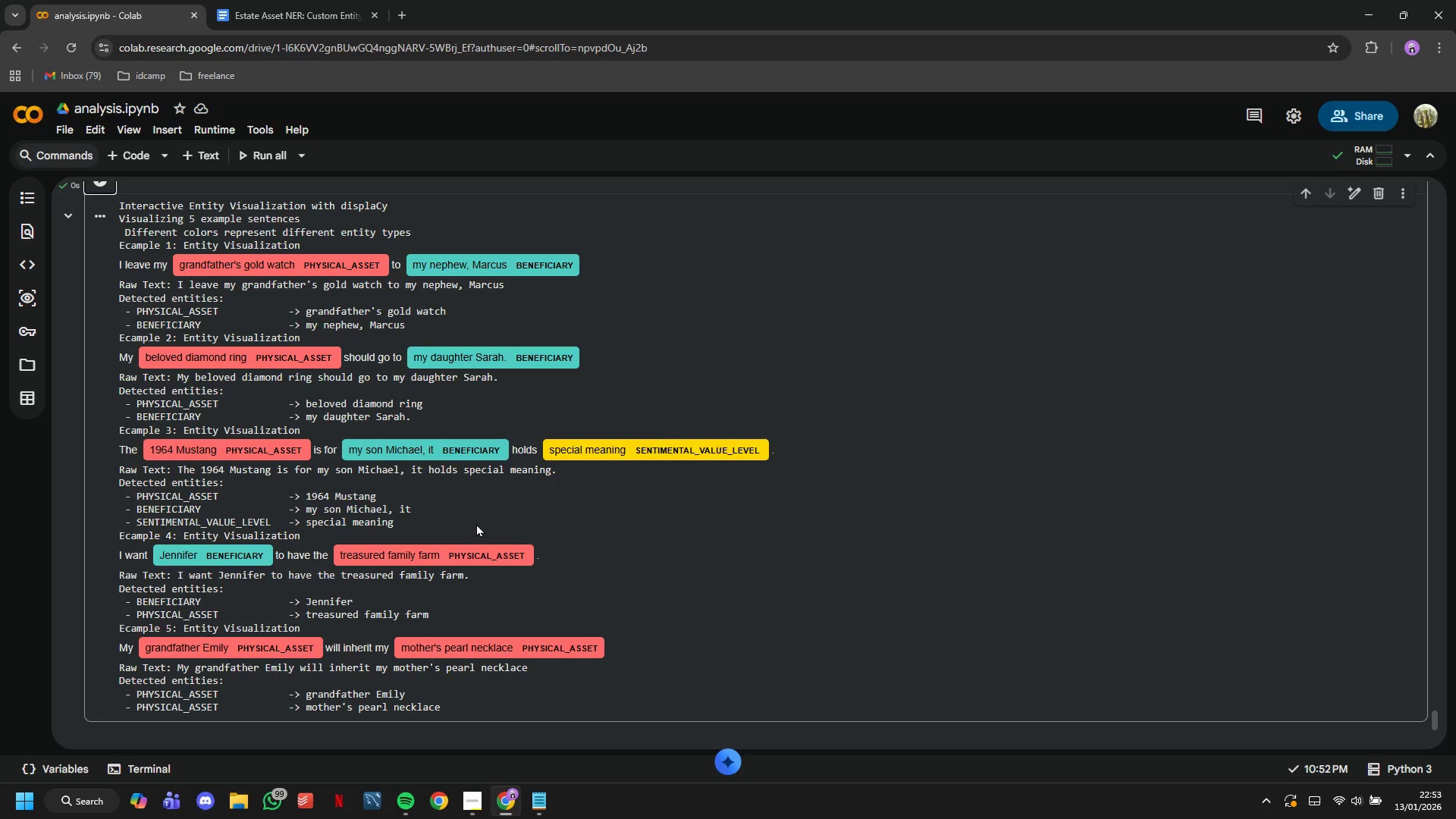 
key(Meta+Shift+S)
 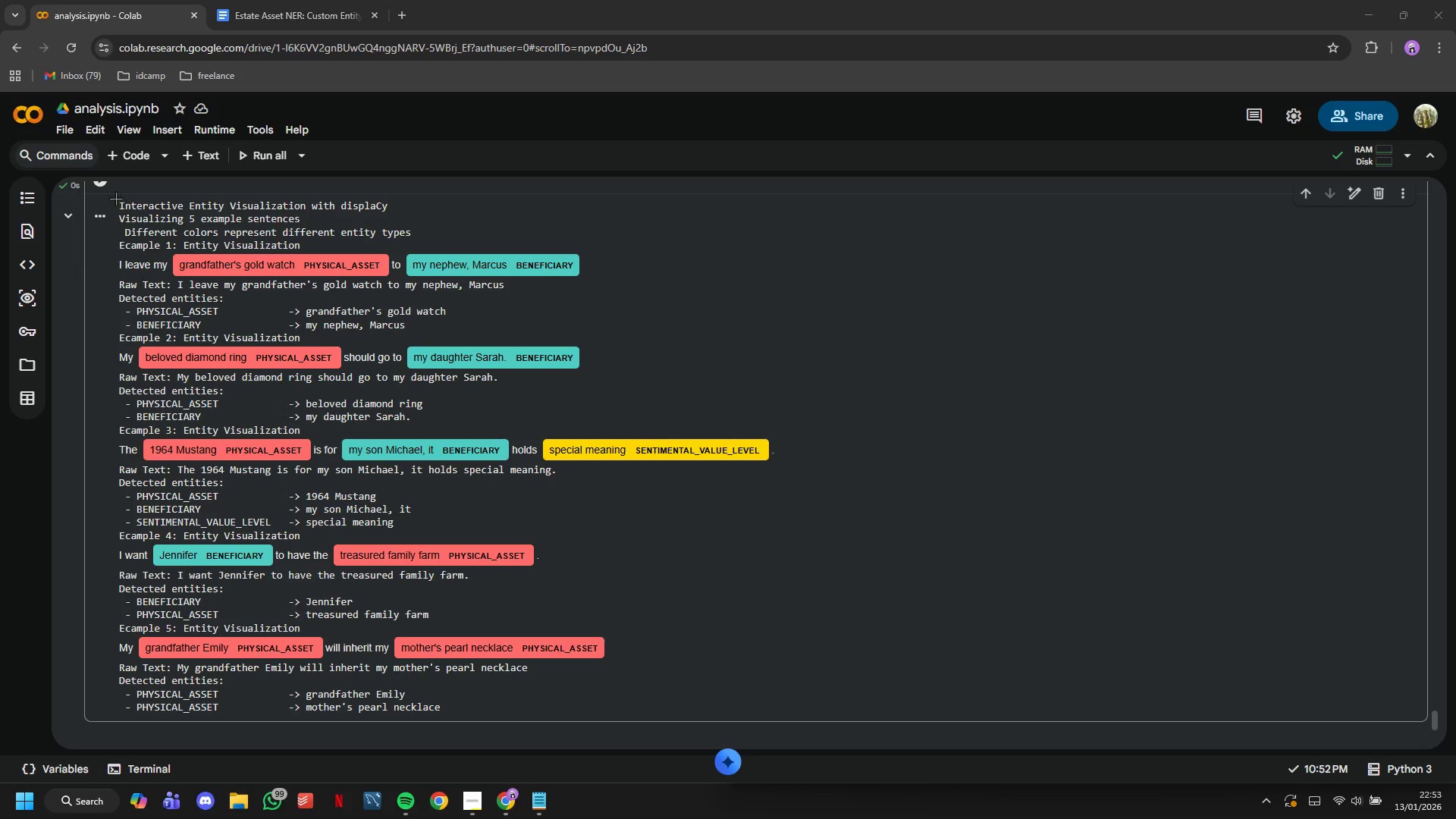 
left_click_drag(start_coordinate=[111, 194], to_coordinate=[840, 720])
 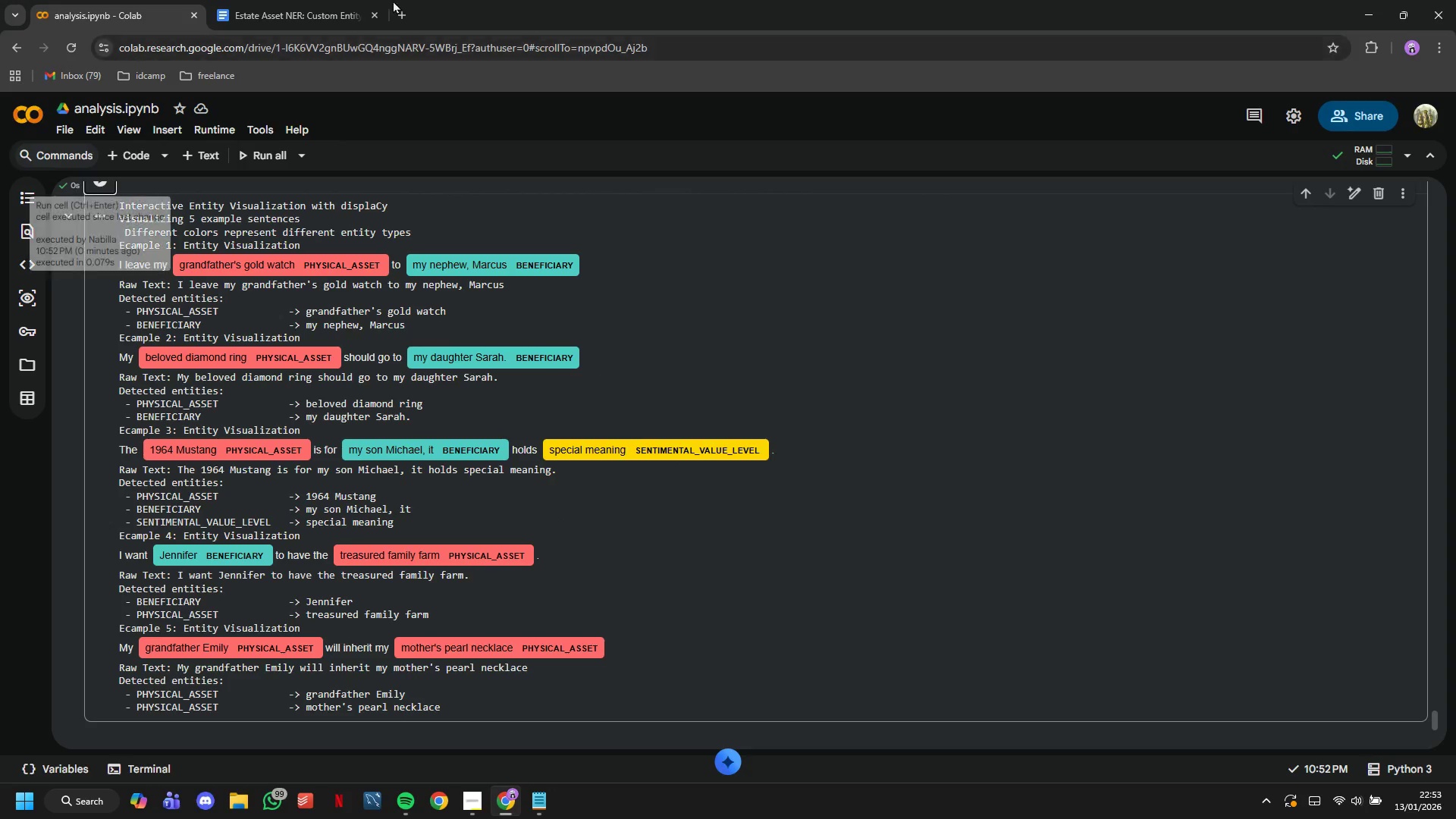 
left_click([390, 0])
 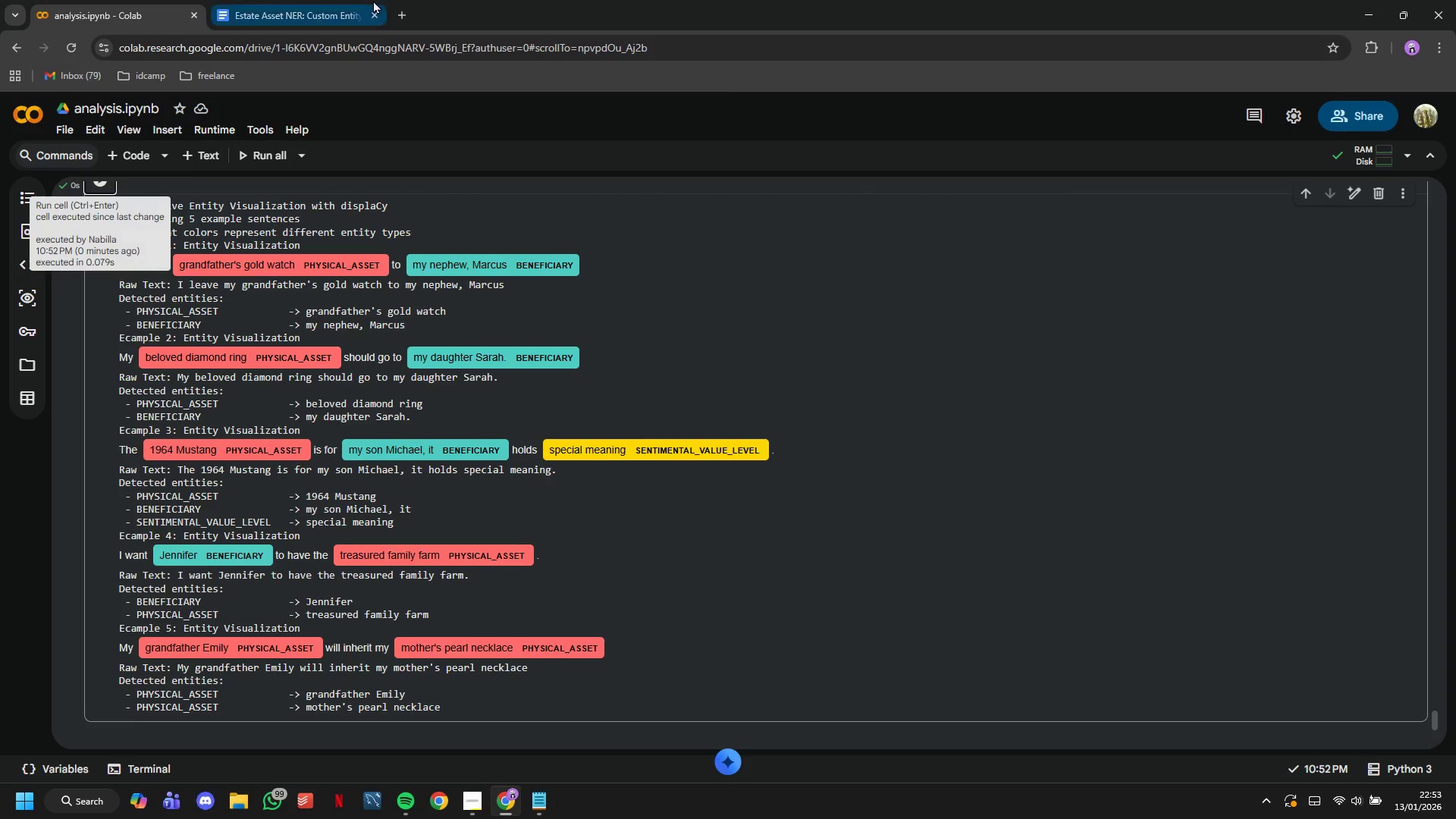 
left_click([373, 0])
 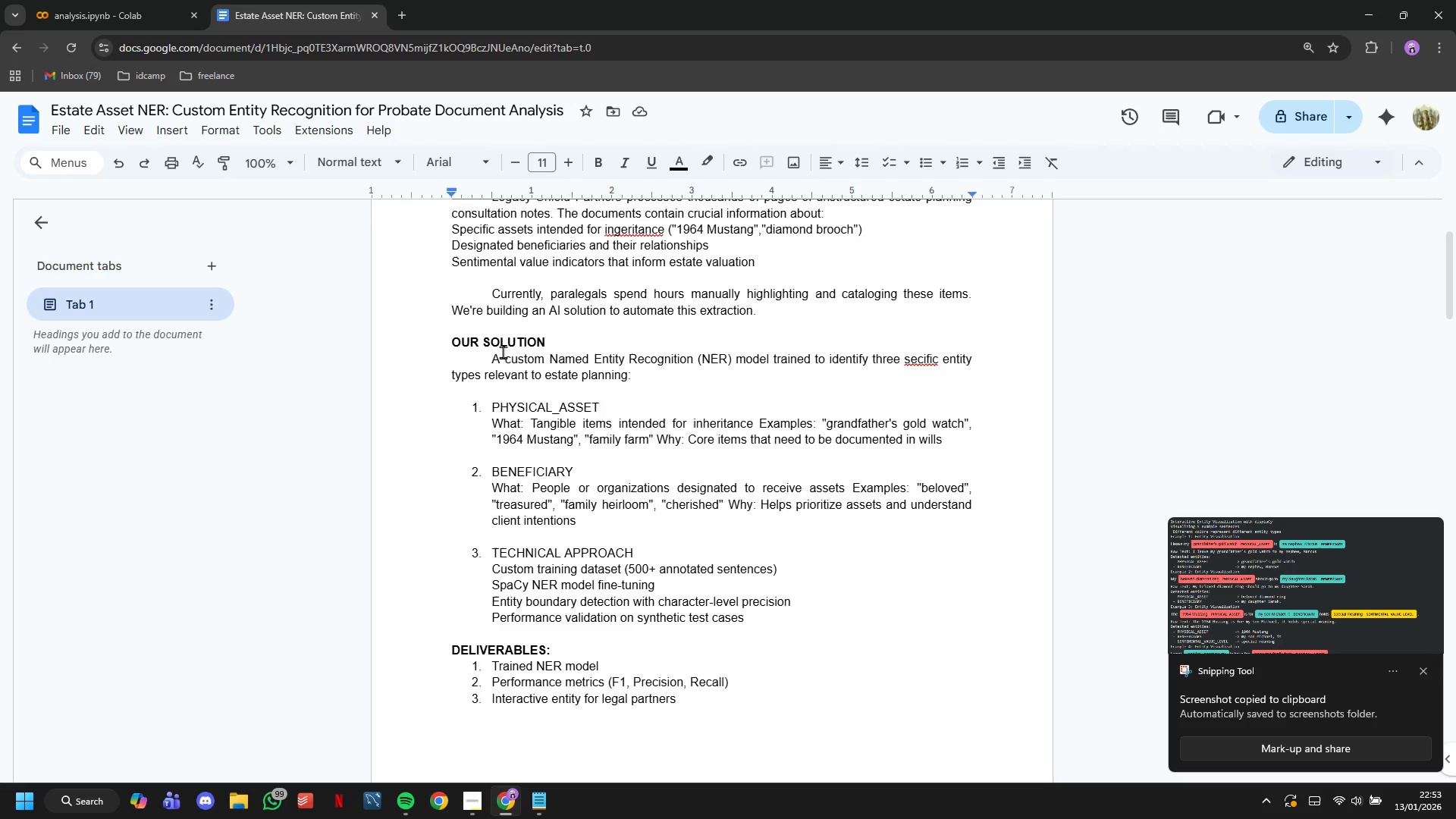 
scroll: coordinate [595, 467], scroll_direction: down, amount: 45.0
 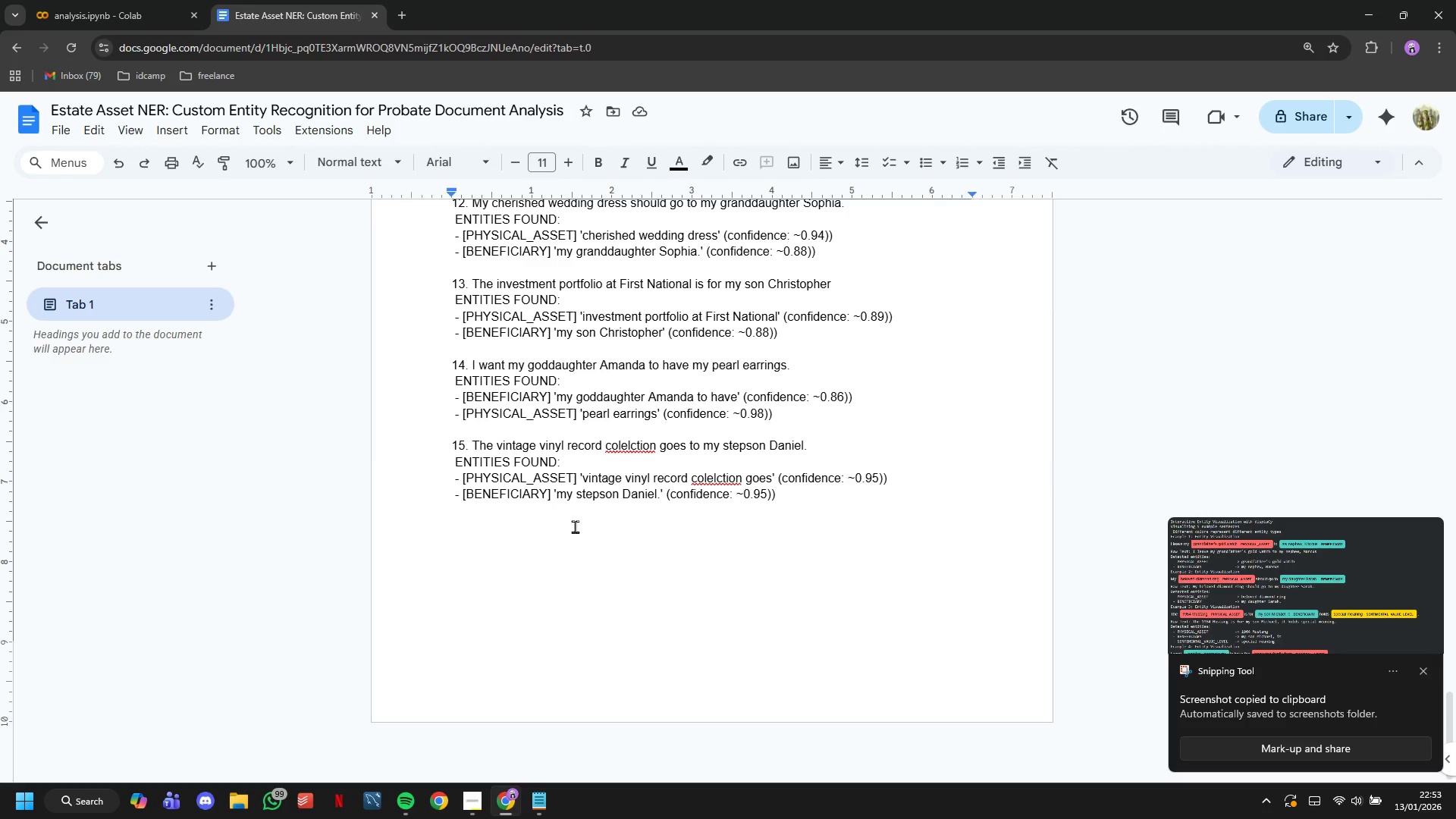 
key(Enter)
 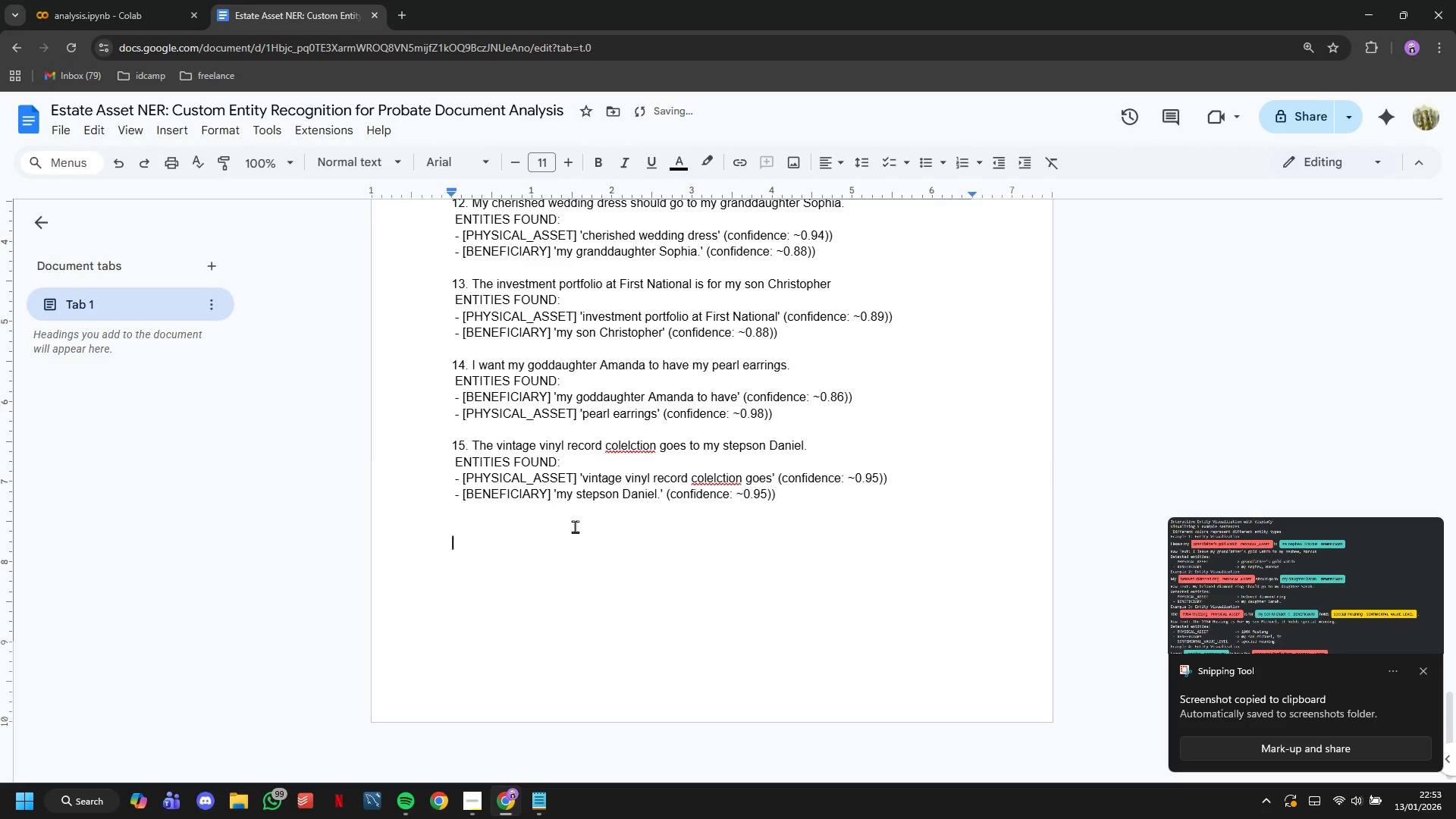 
key(Enter)
 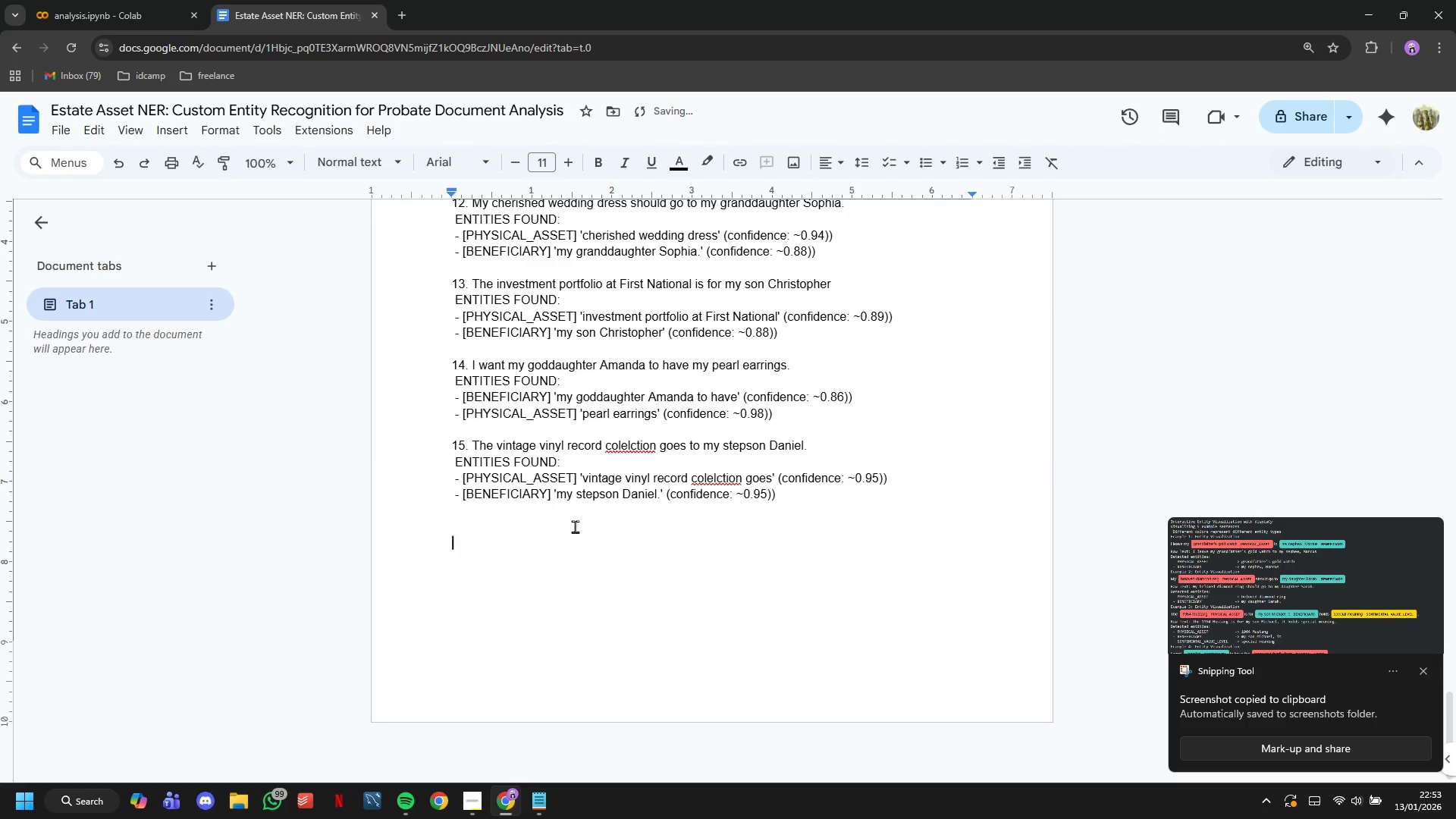 
key(Enter)
 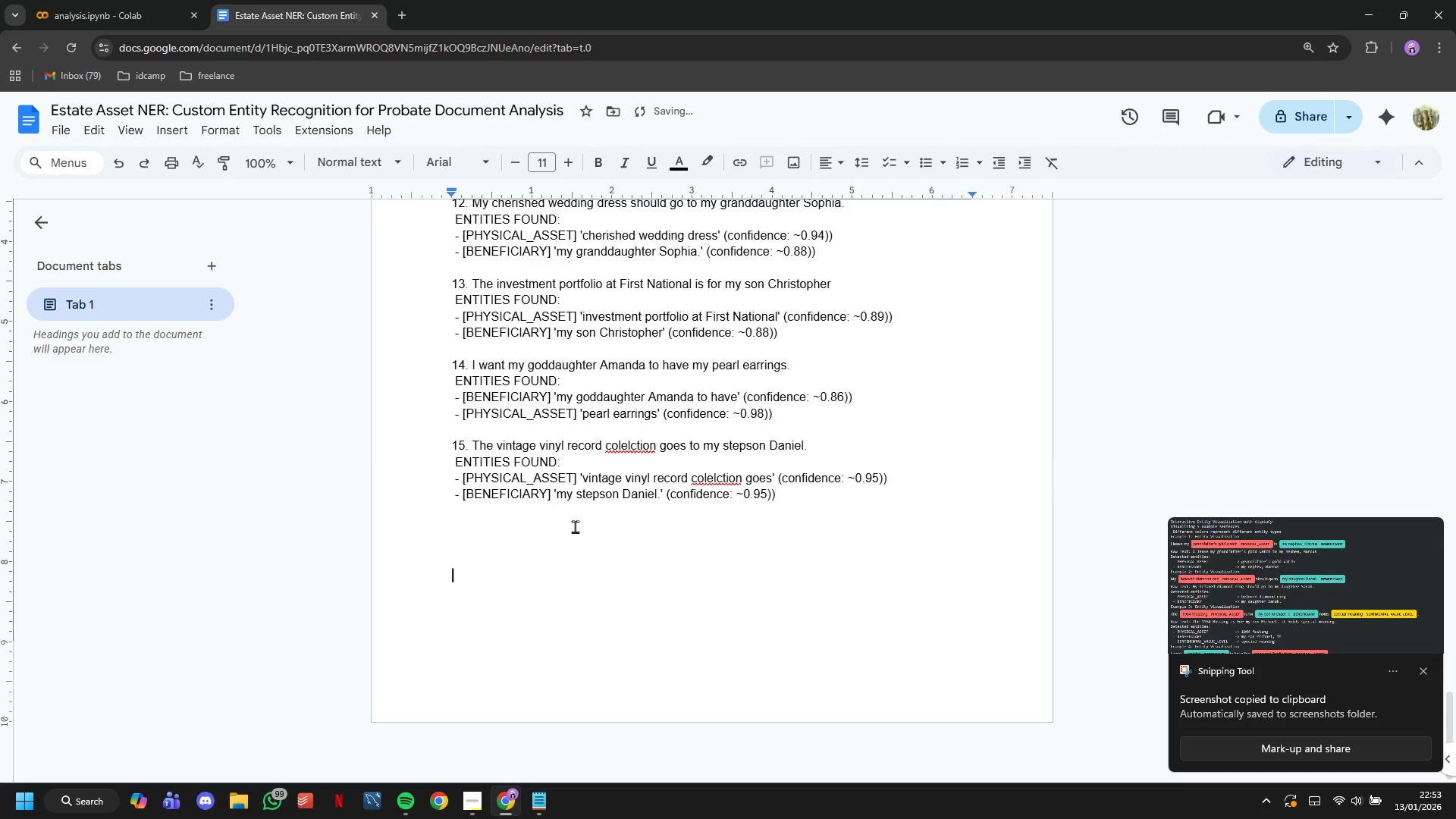 
key(Enter)
 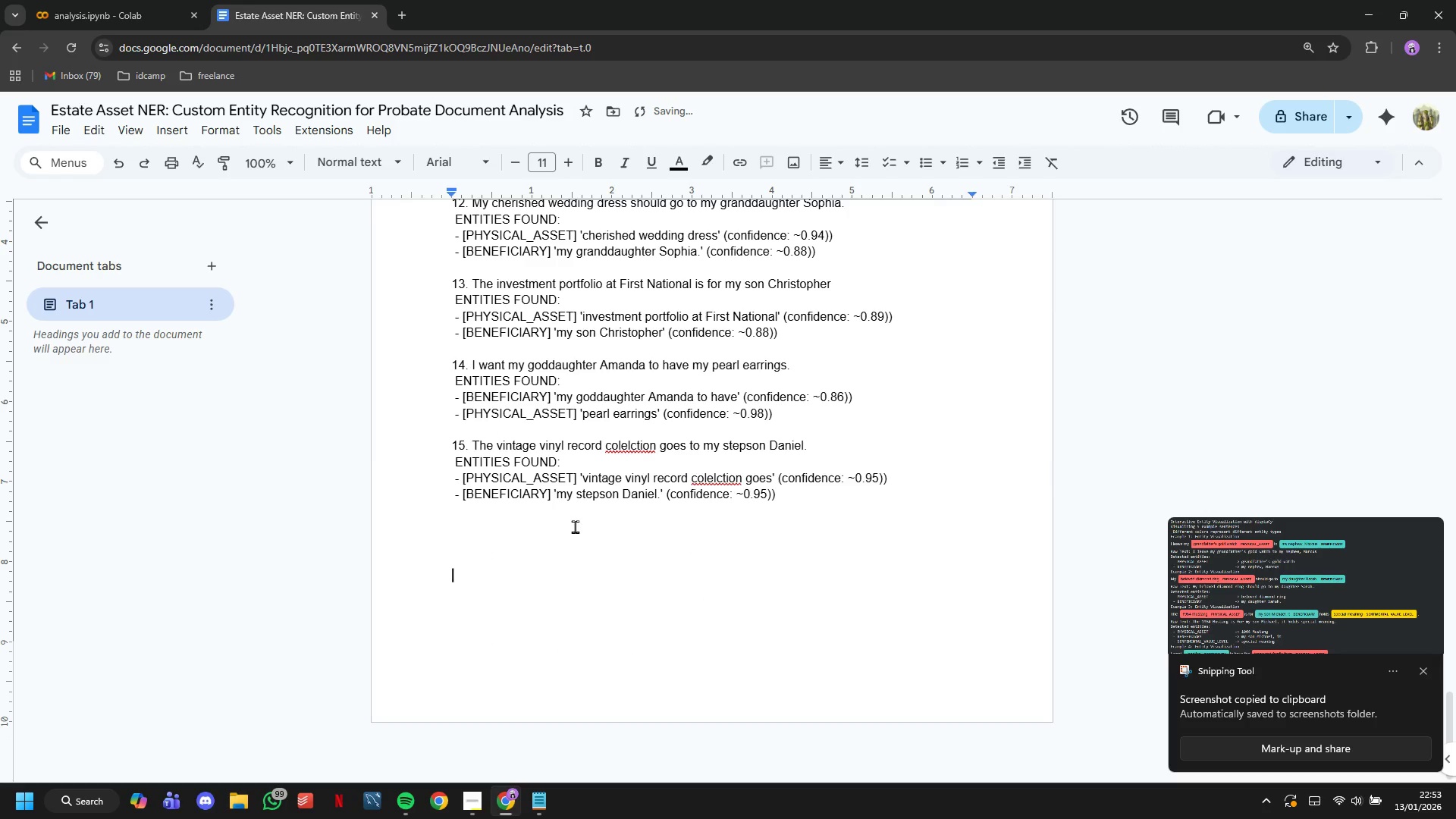 
key(Enter)
 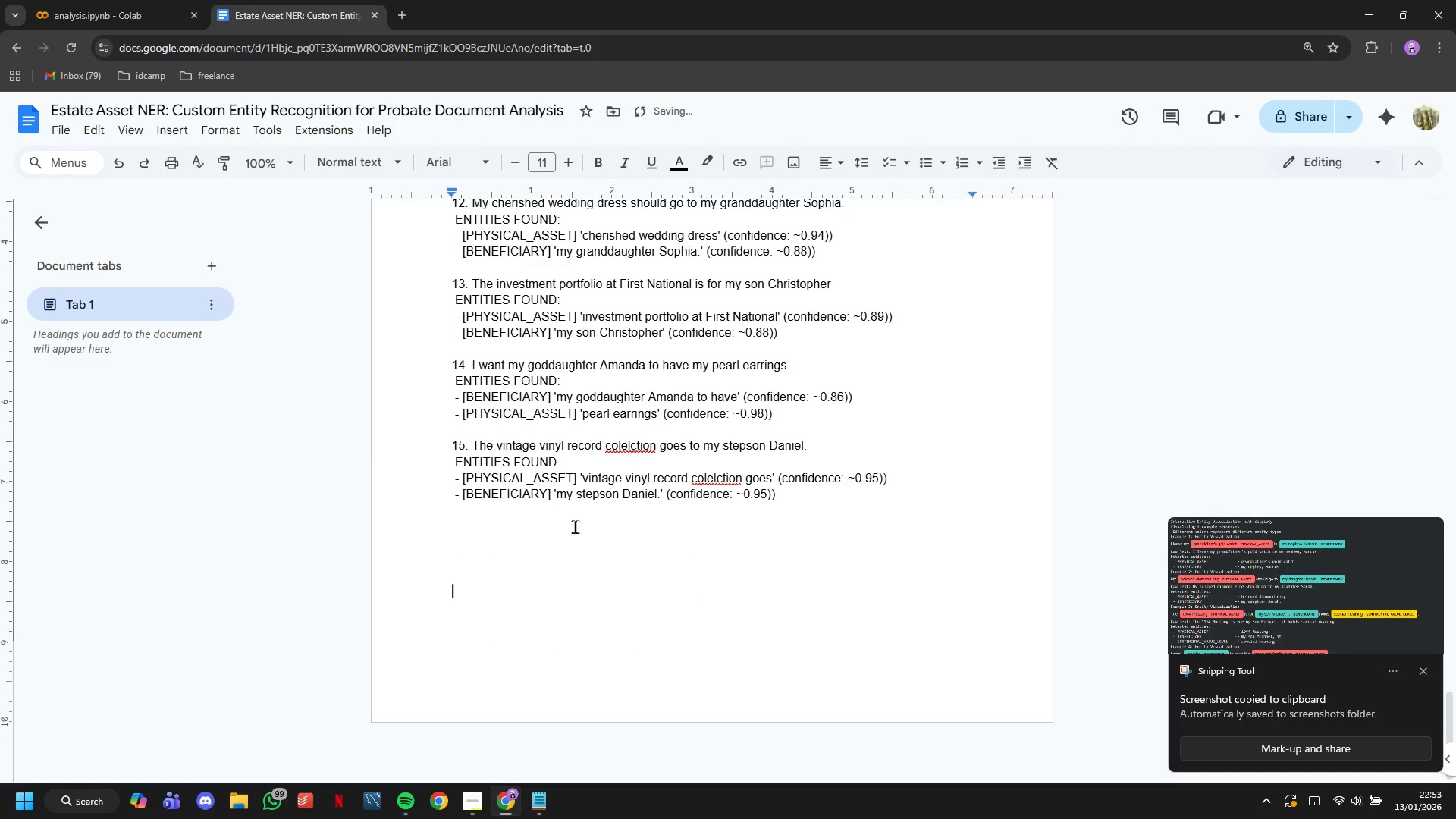 
key(Enter)
 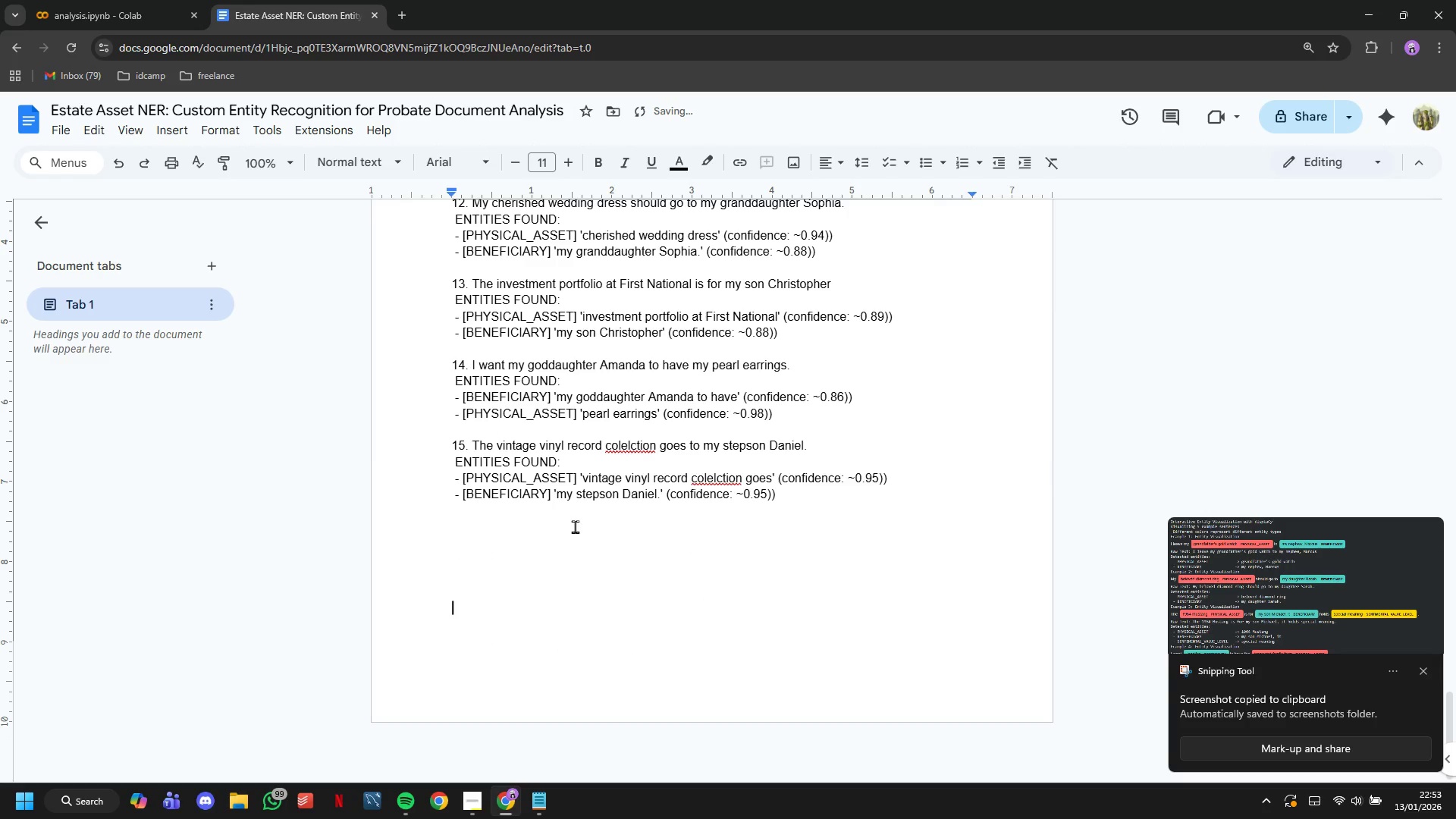 
key(Enter)
 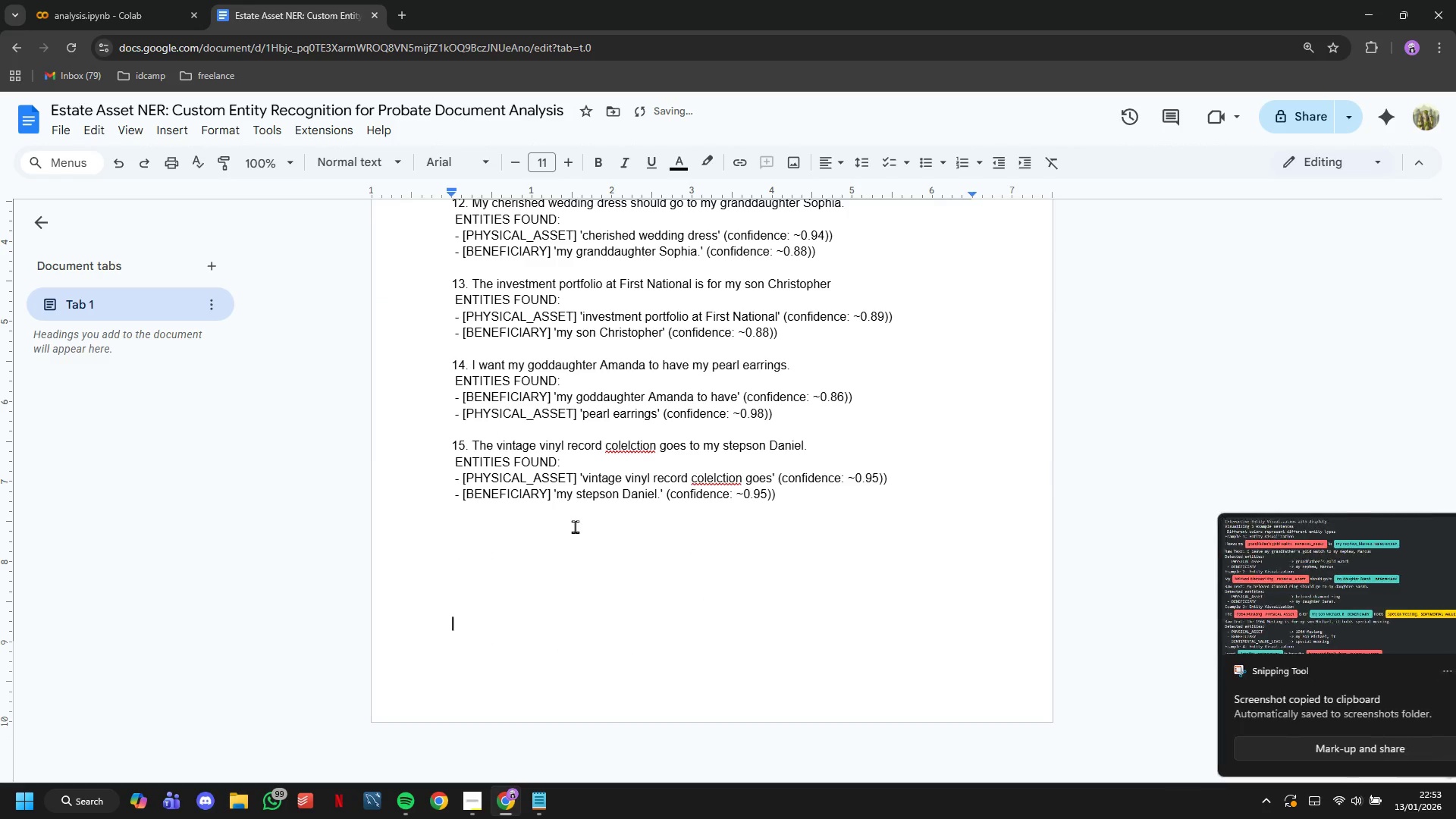 
key(Enter)
 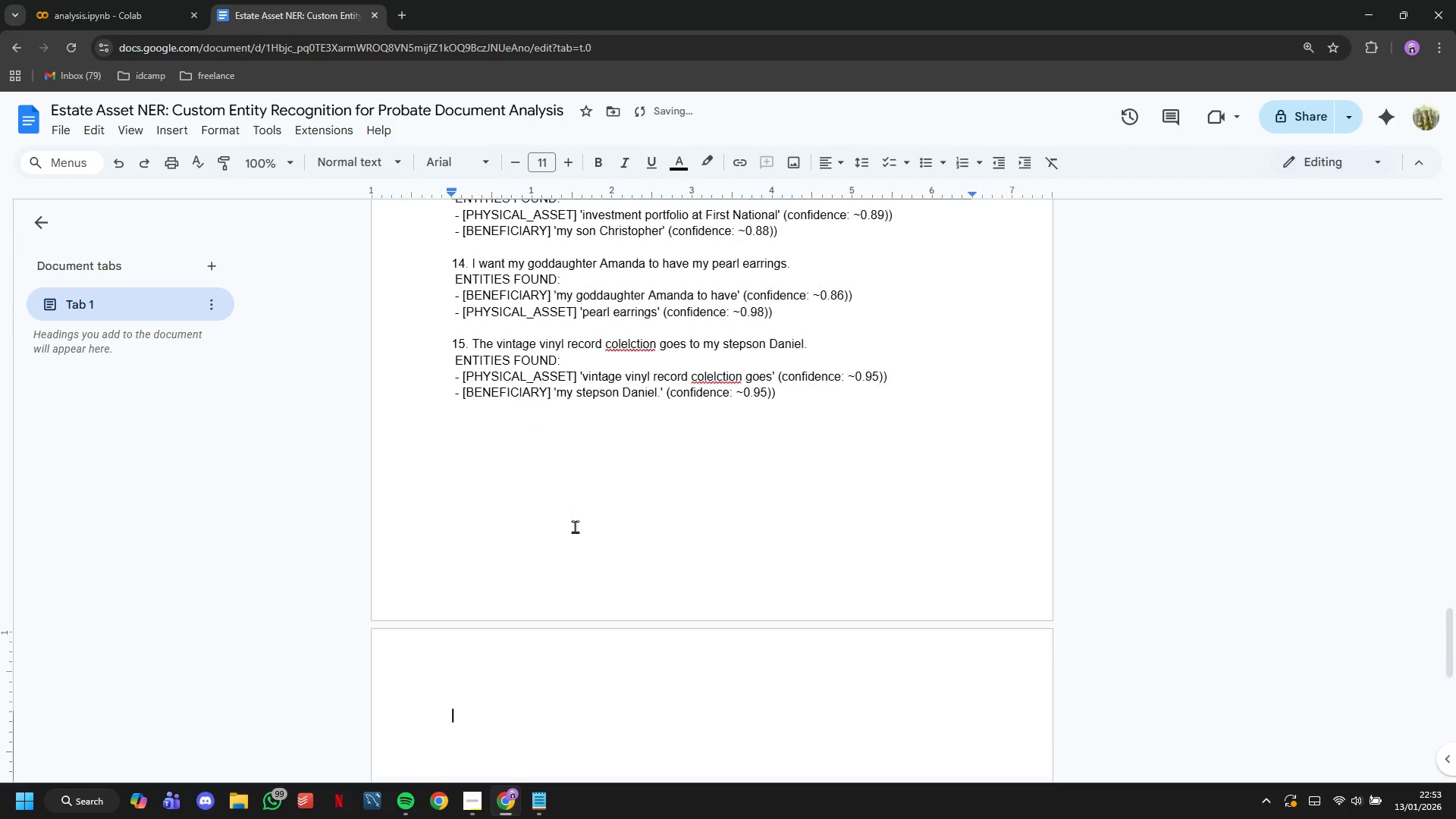 
key(Enter)
 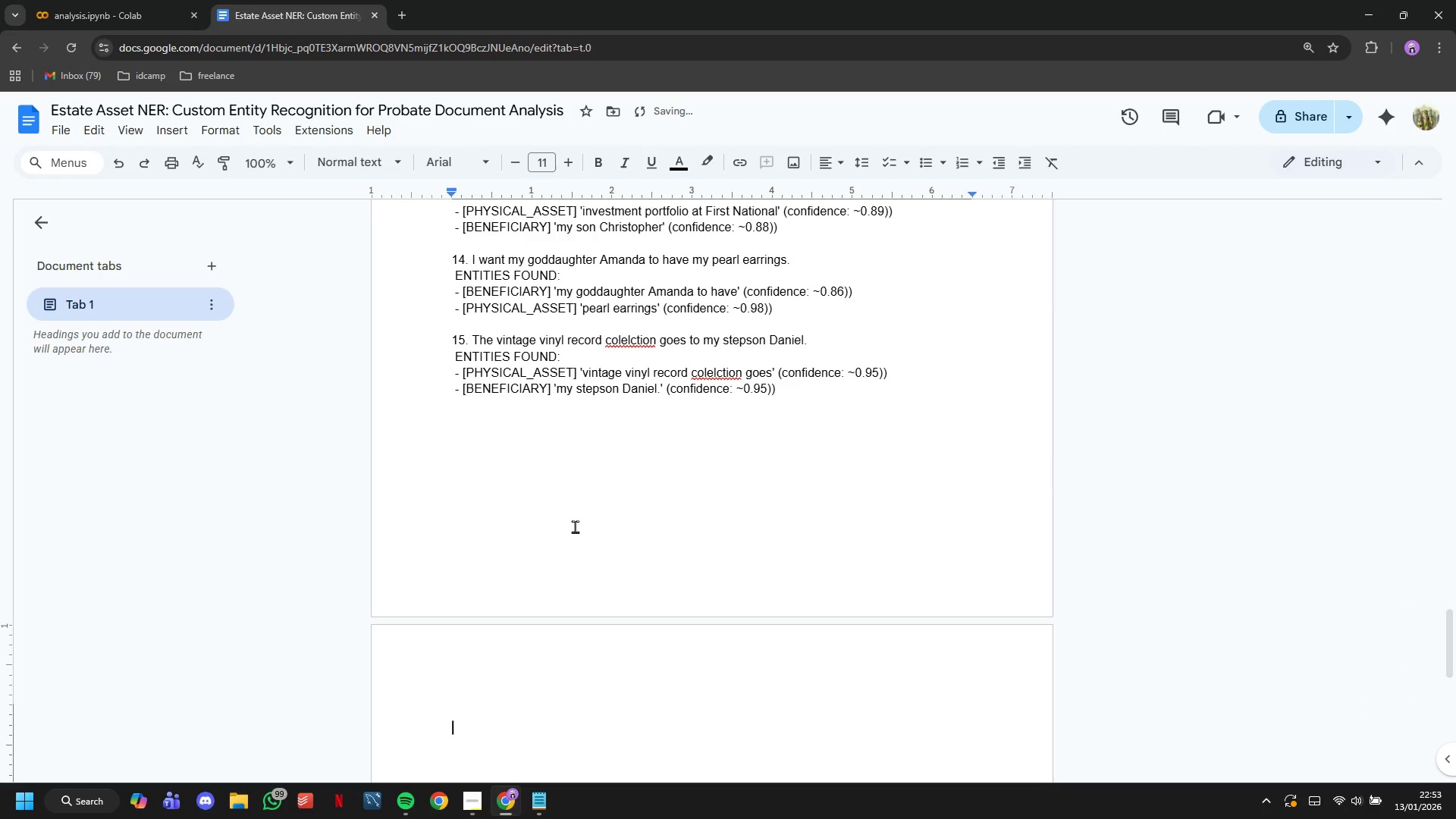 
key(Backspace)
 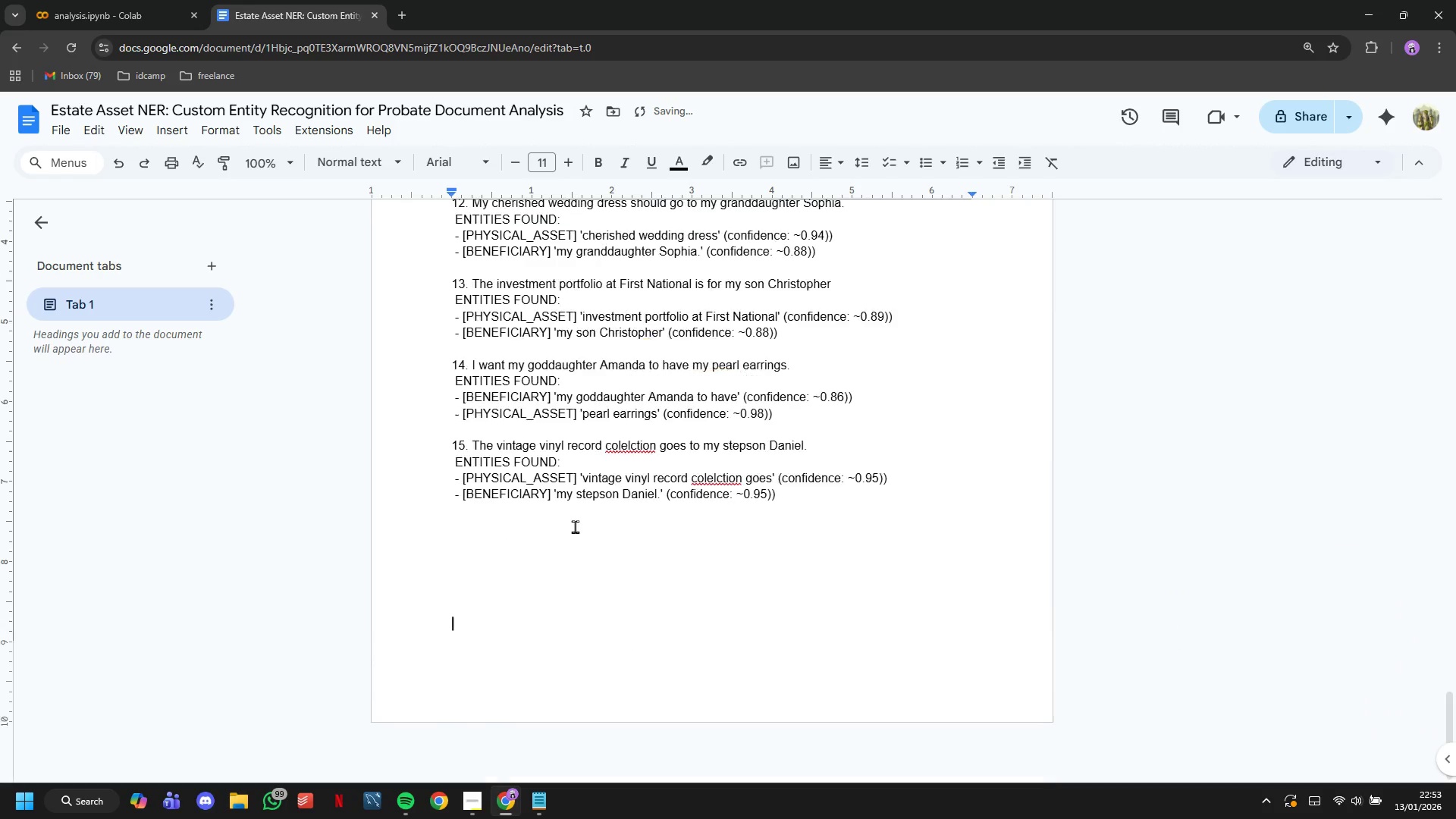 
key(Backspace)
 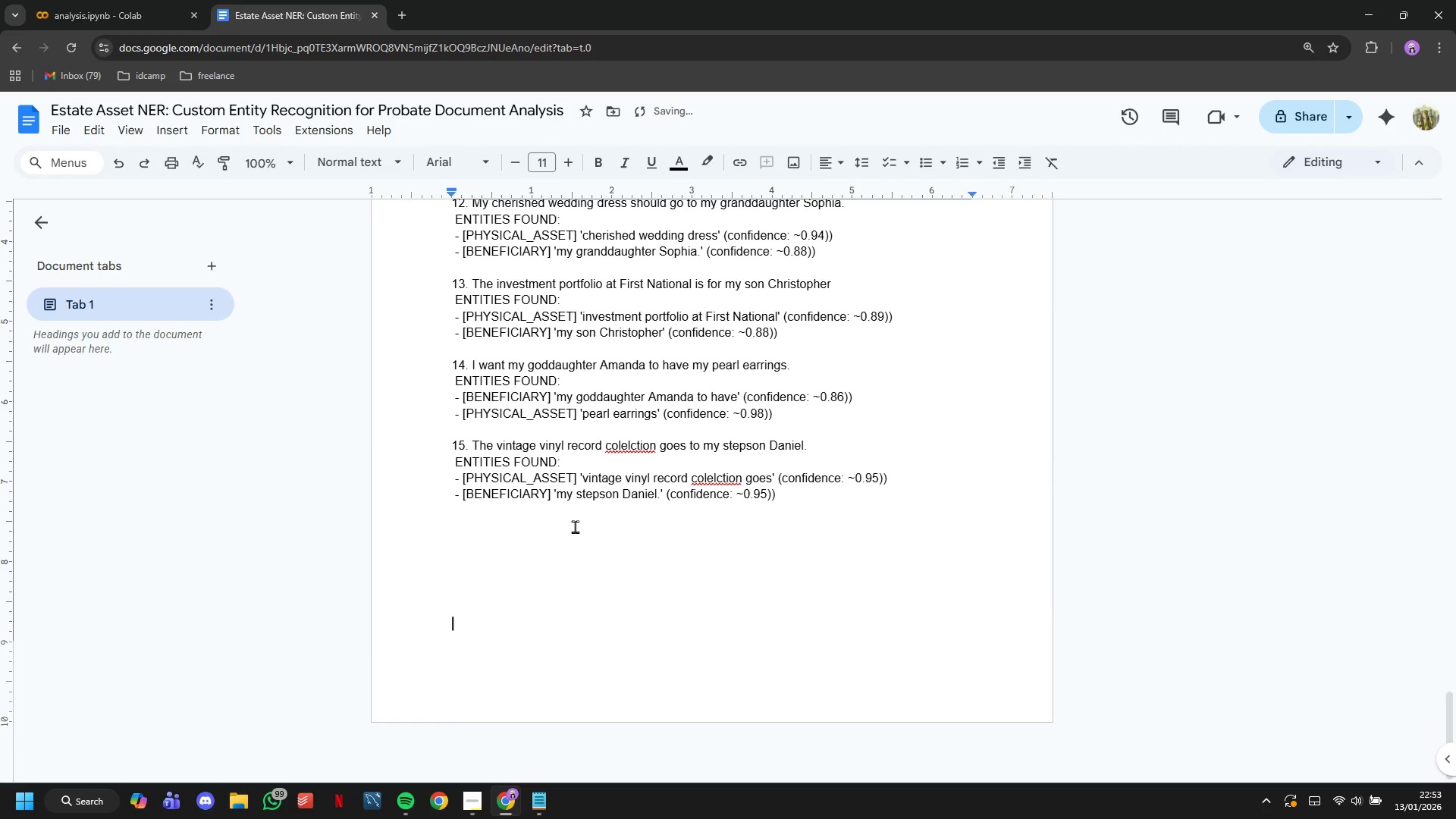 
key(Enter)
 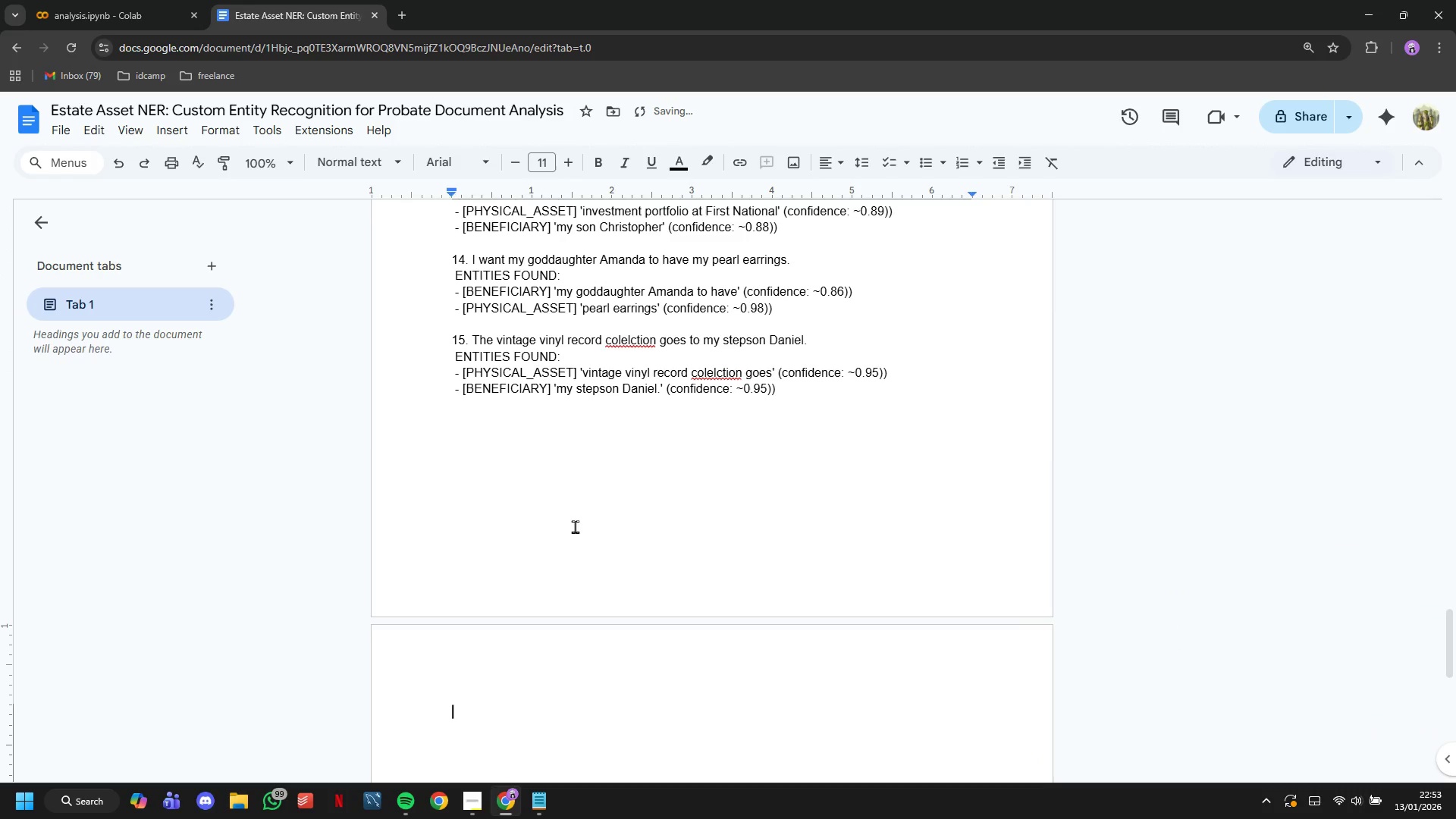 
key(Control+V)
 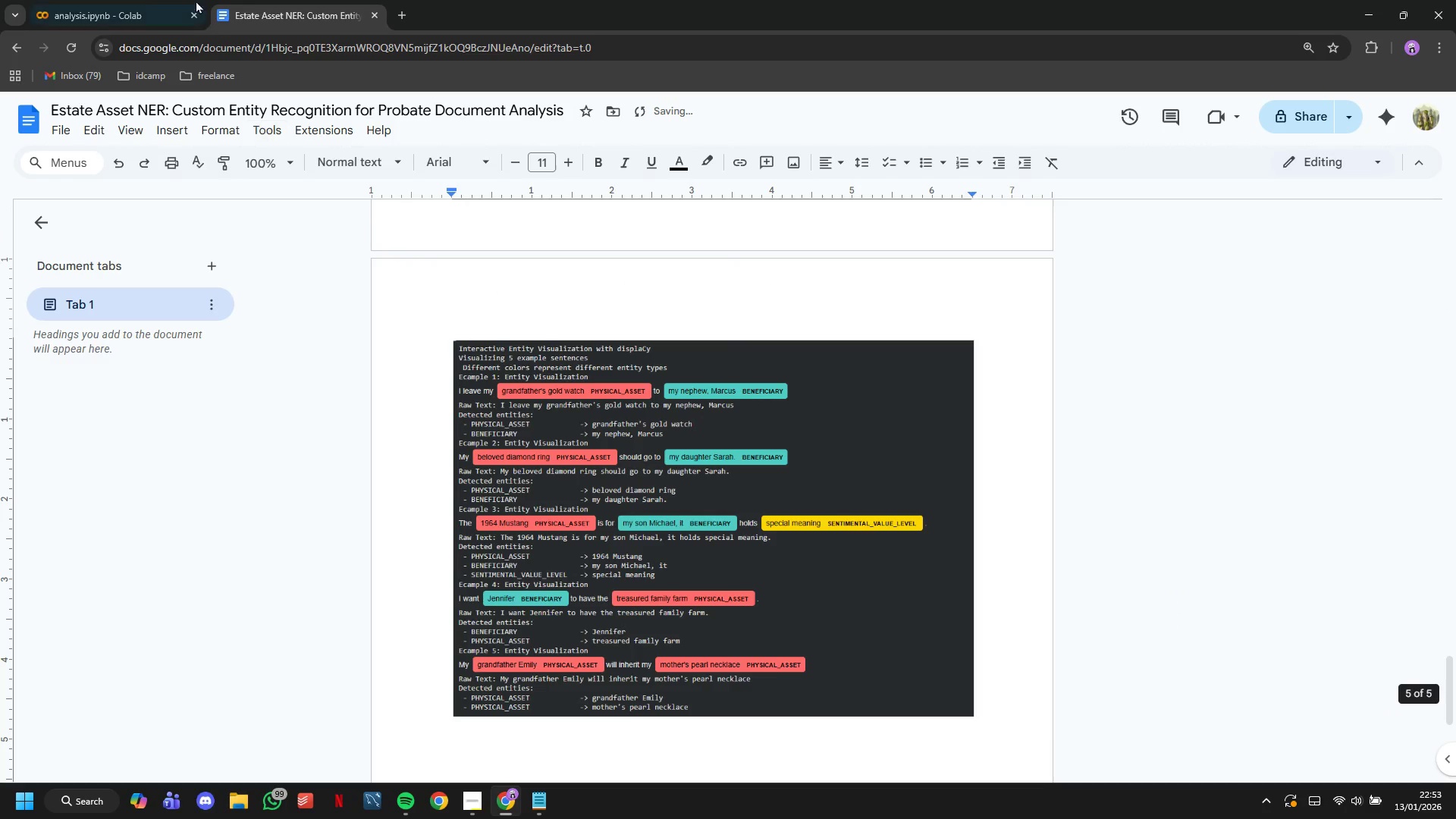 
left_click([98, 0])
 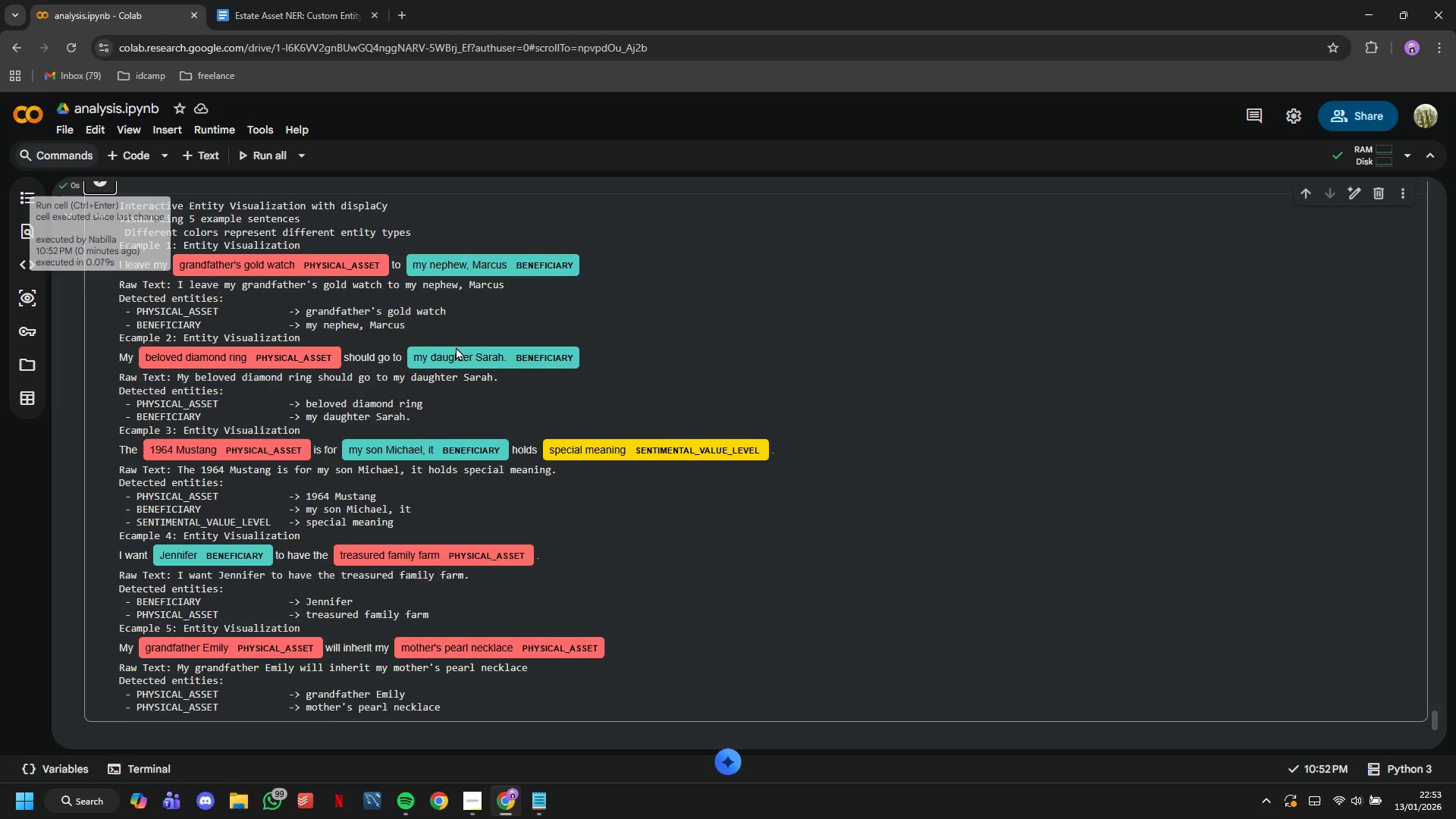 
scroll: coordinate [467, 391], scroll_direction: down, amount: 3.0
 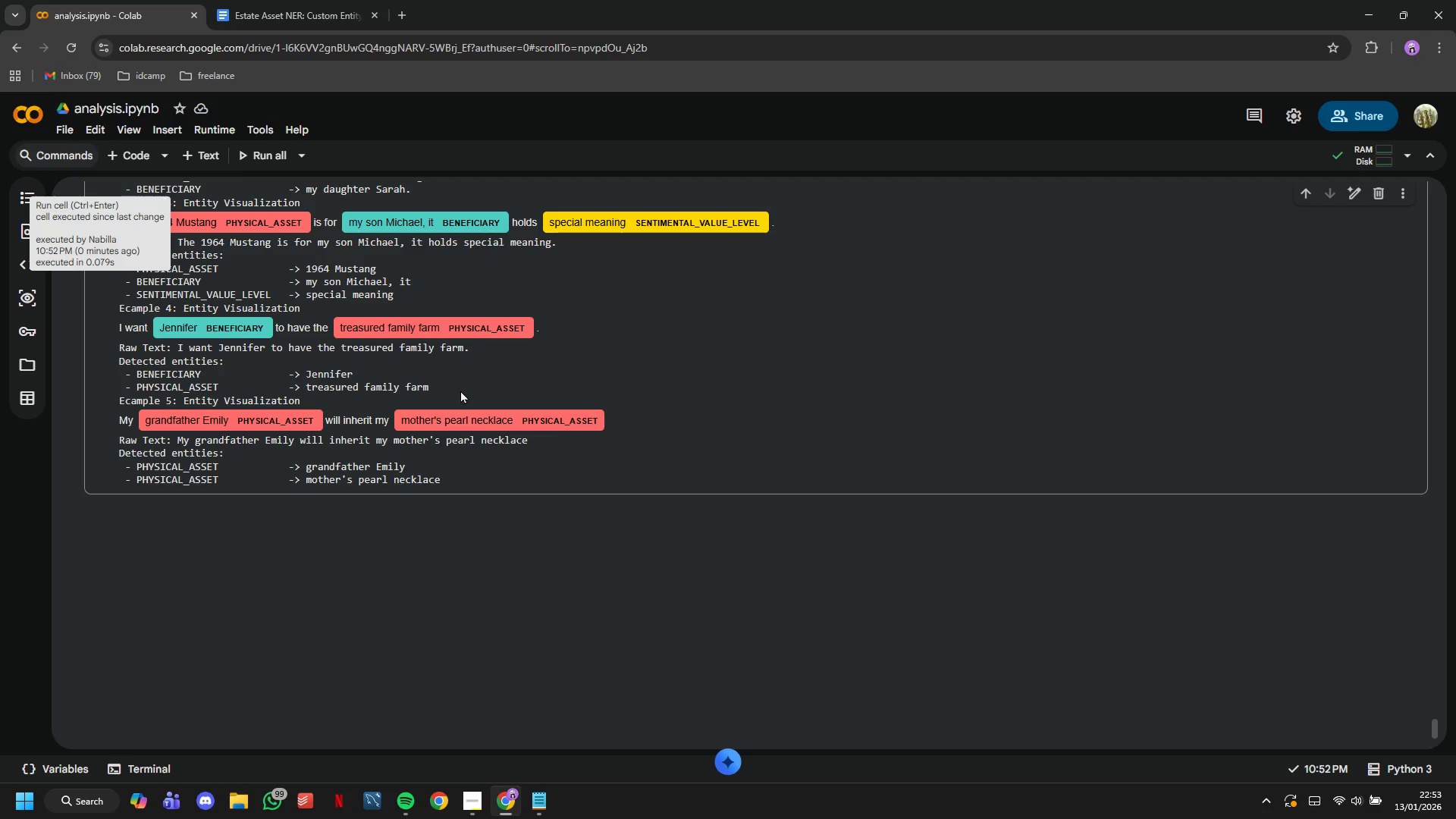 
wait(23.8)
 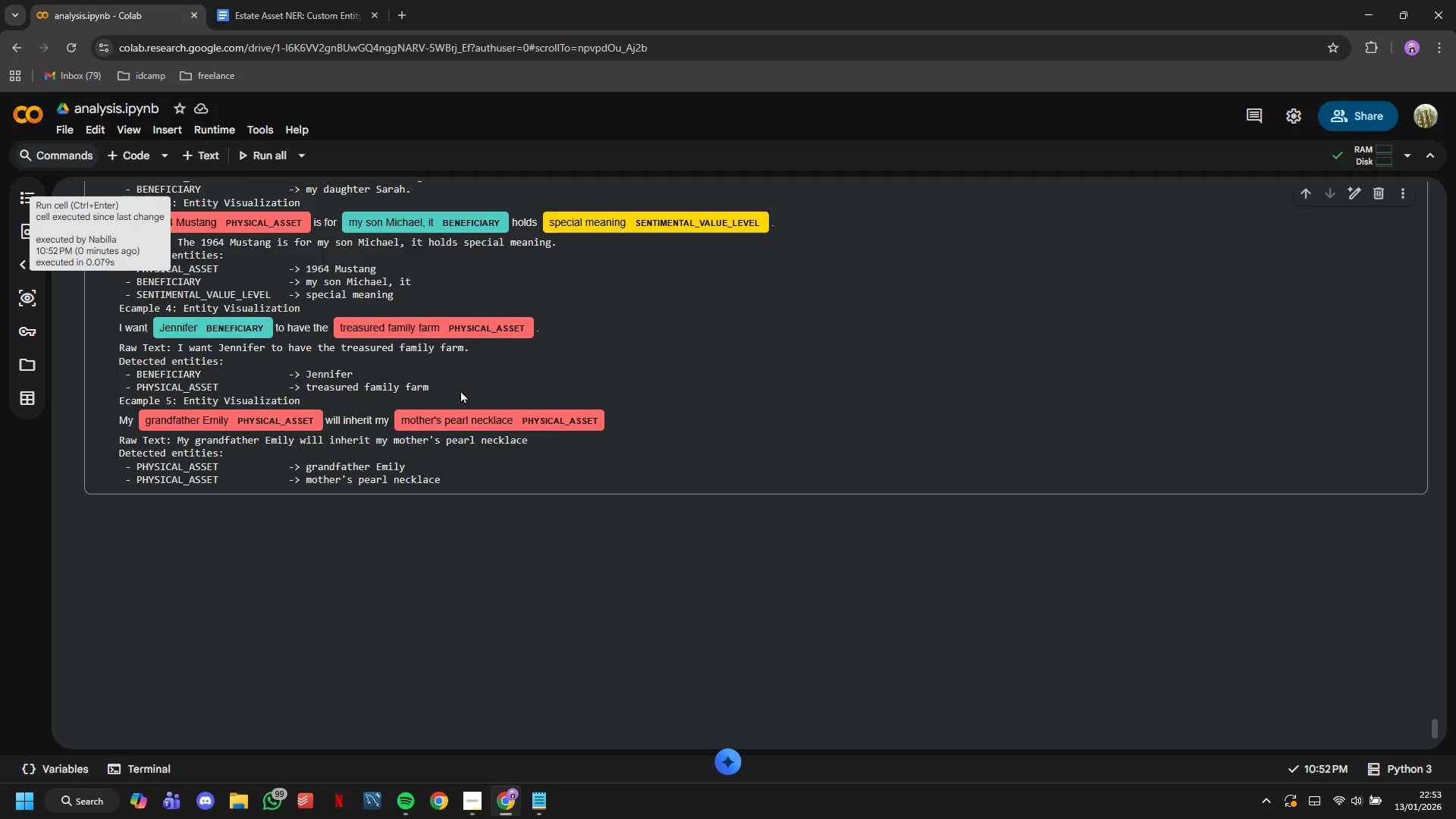 
left_click([222, 0])
 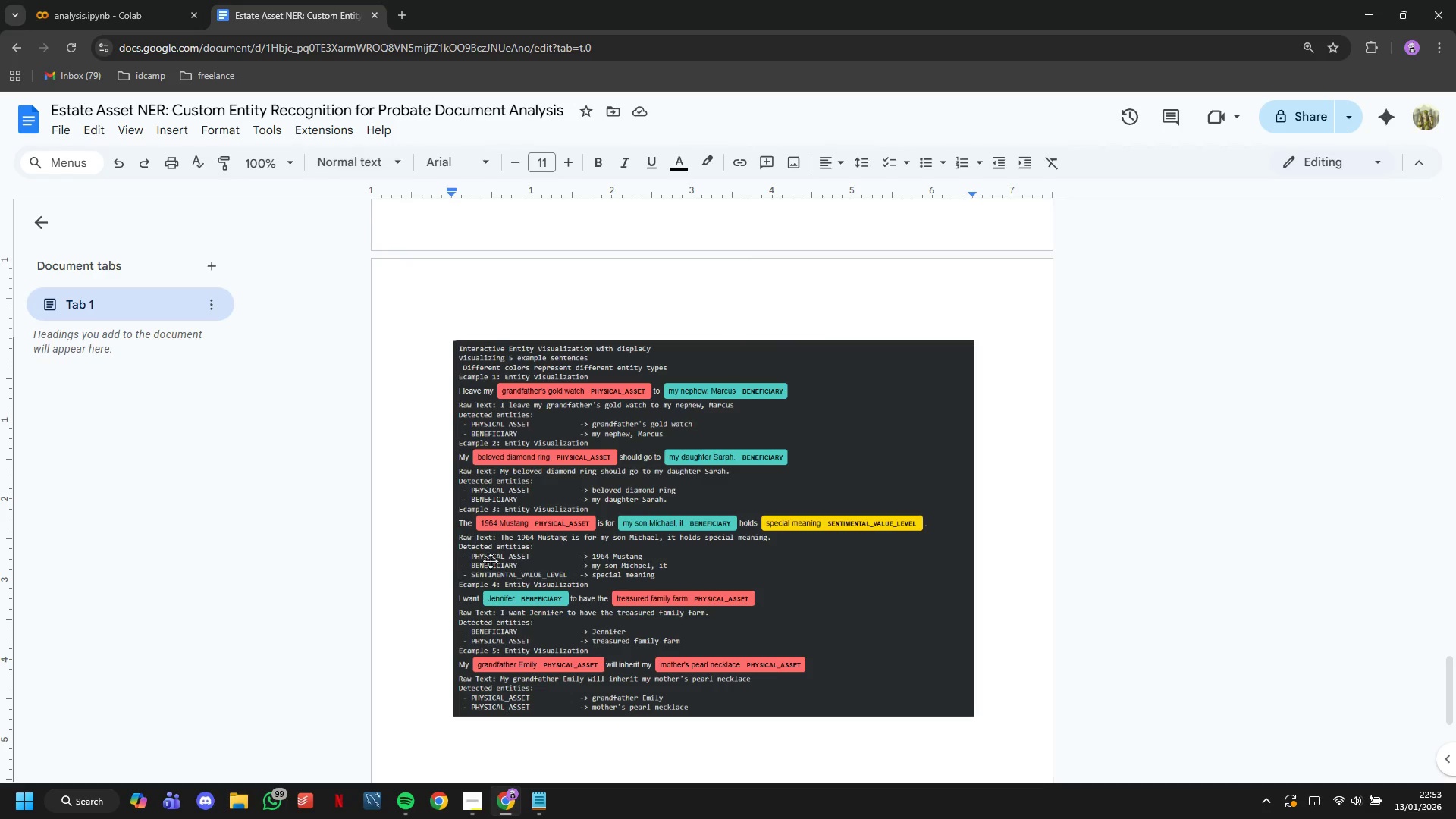 
scroll: coordinate [589, 534], scroll_direction: up, amount: 18.0
 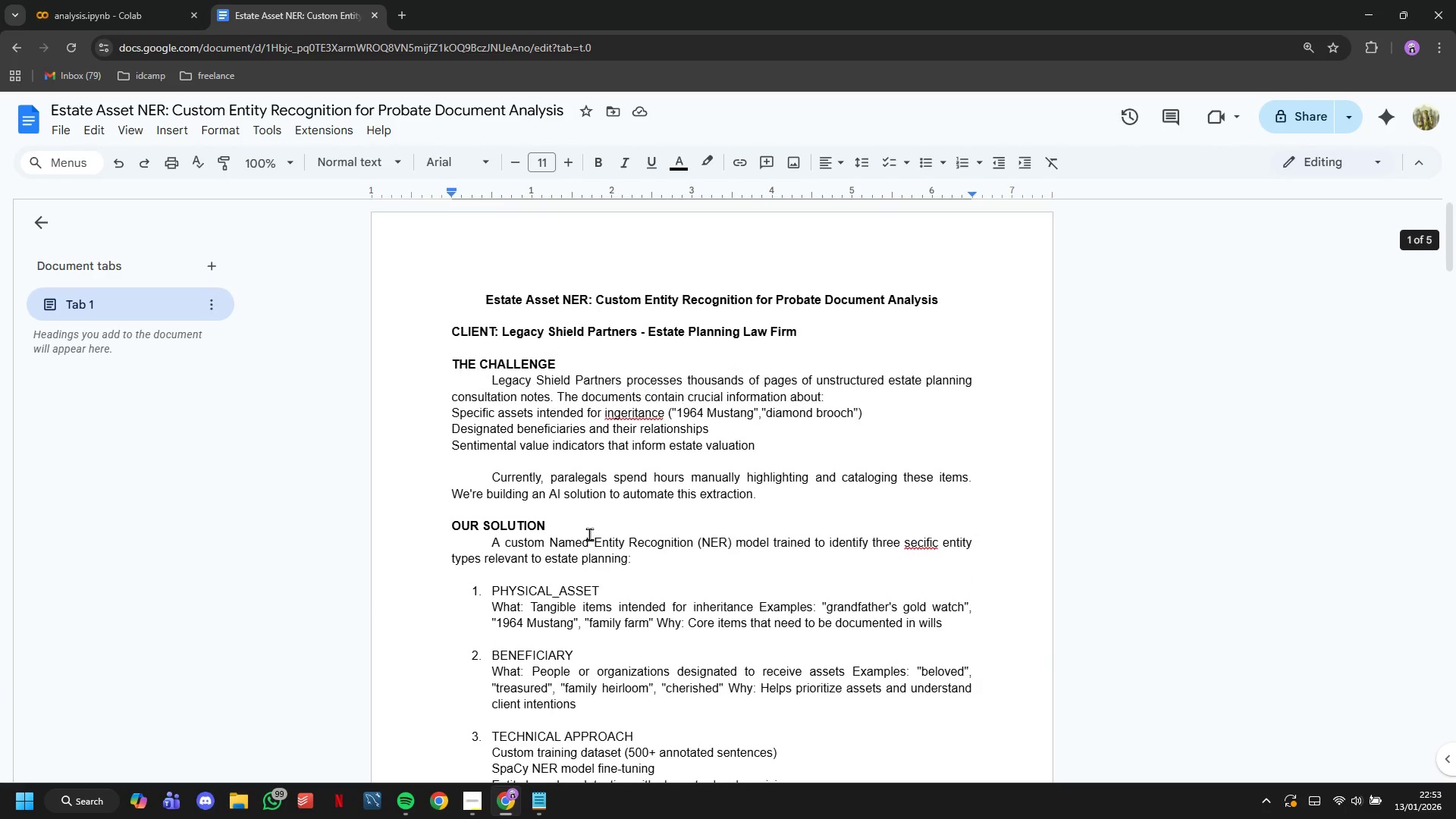 
scroll: coordinate [598, 492], scroll_direction: down, amount: 8.0
 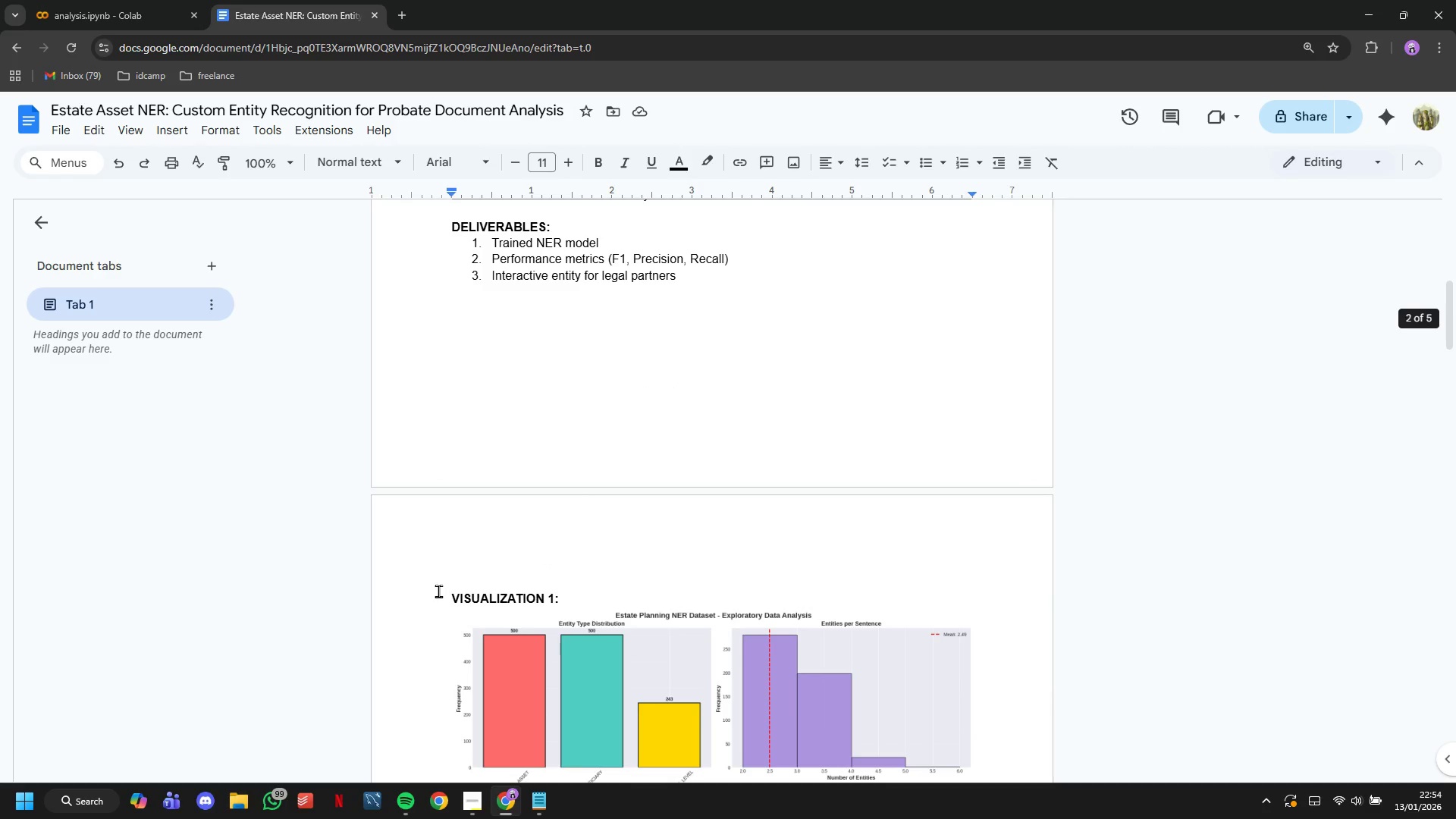 
left_click([438, 591])
 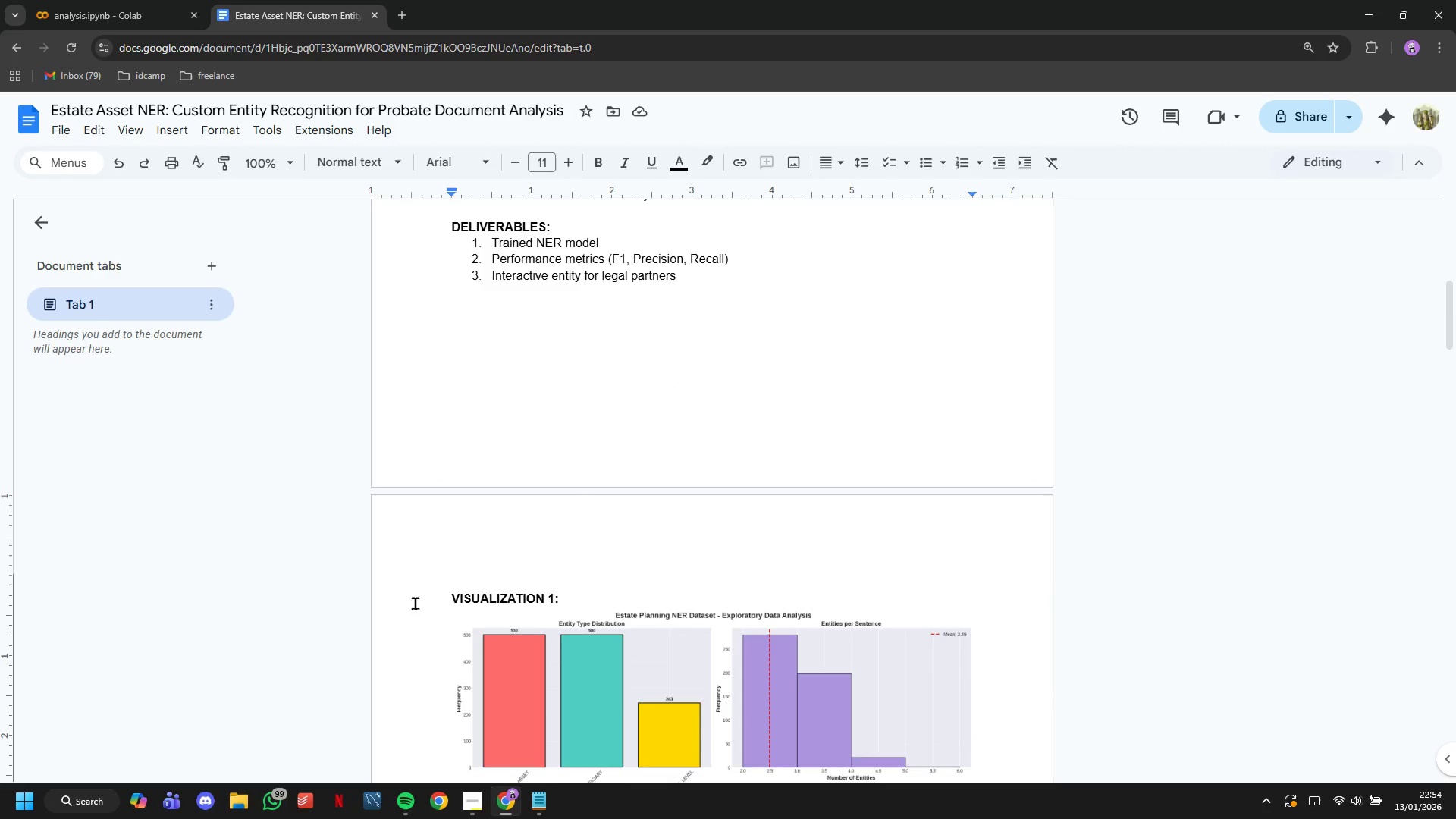 
key(Enter)
 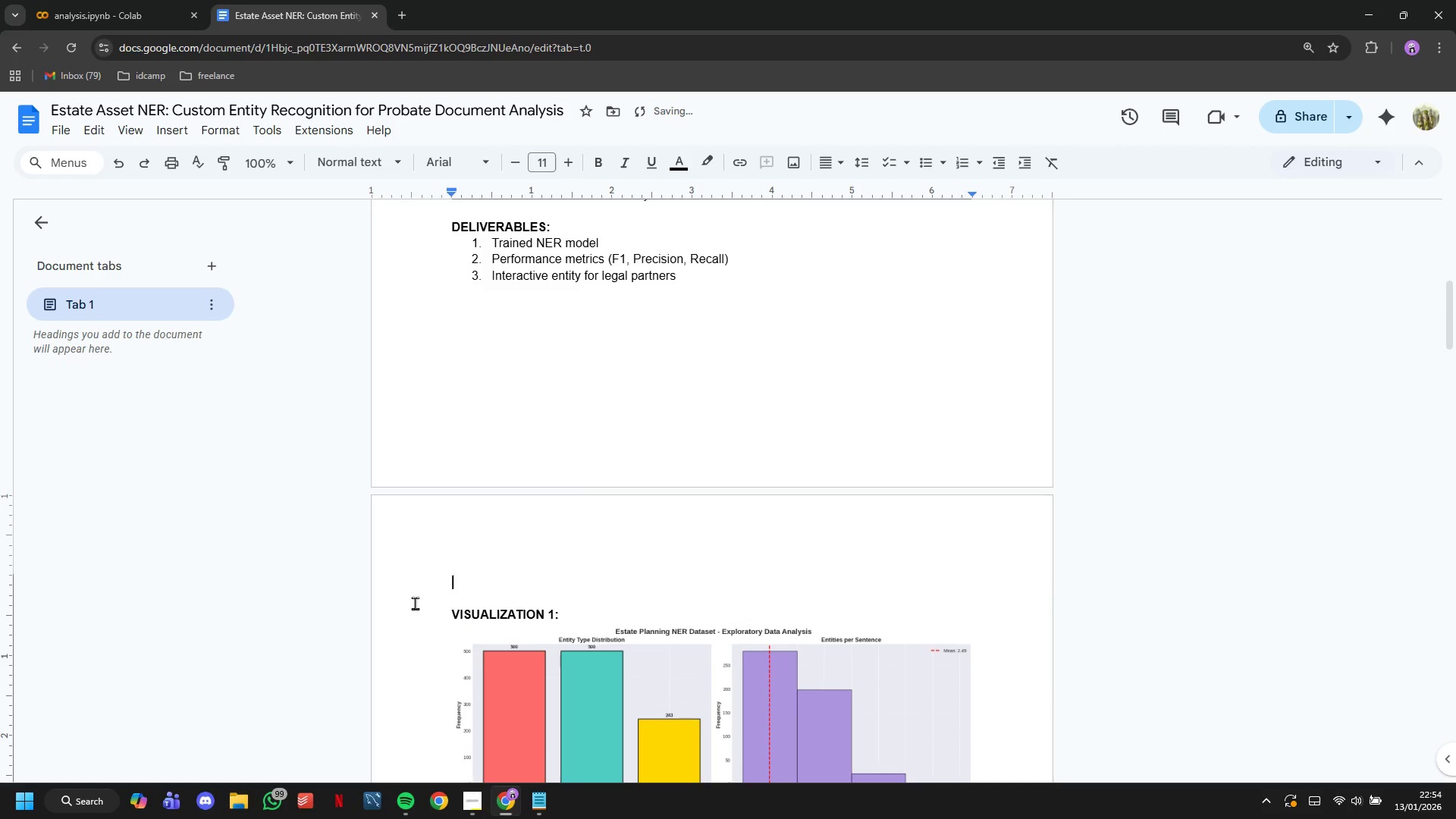 
key(ArrowUp)
 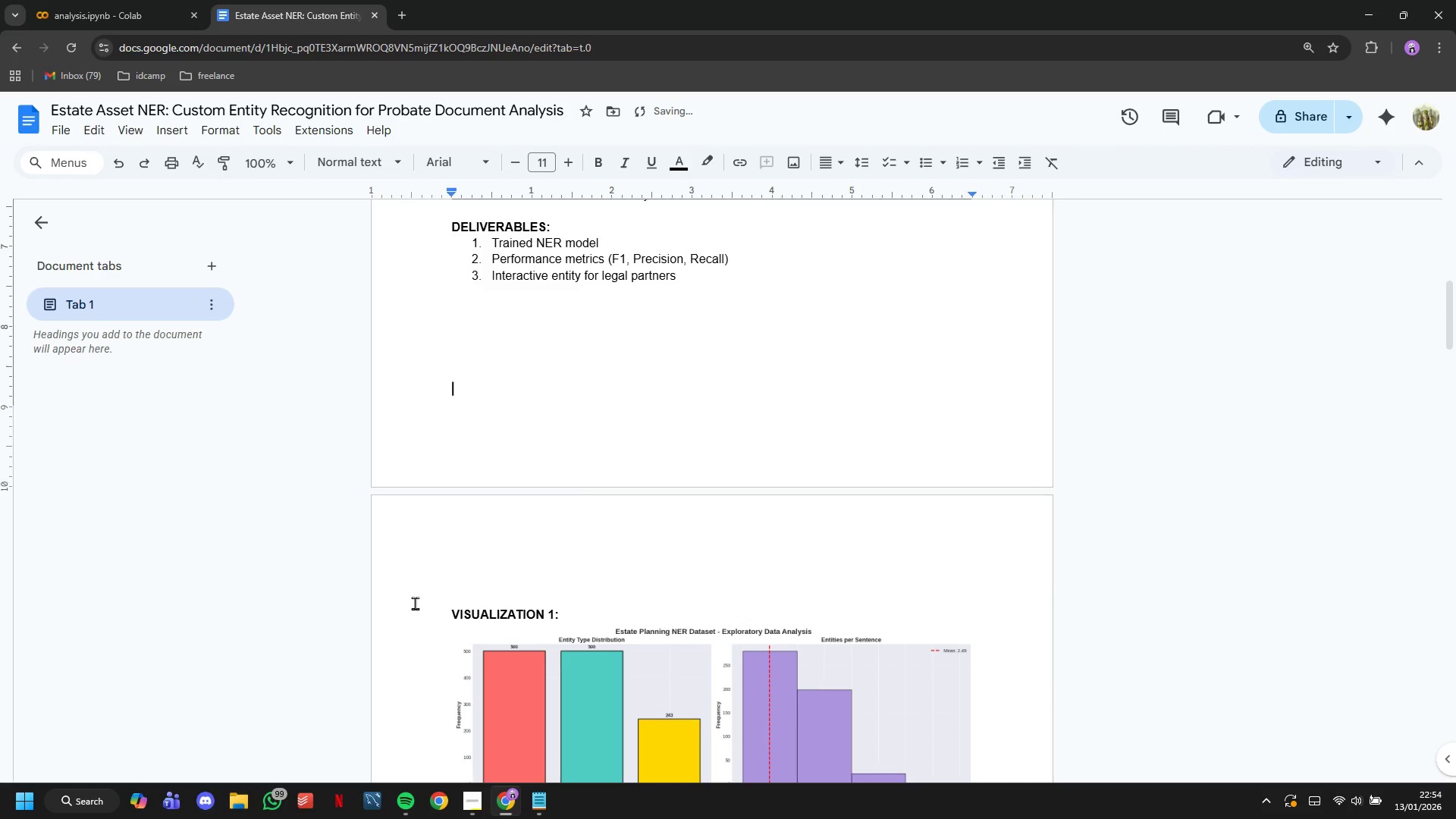 
key(ArrowUp)
 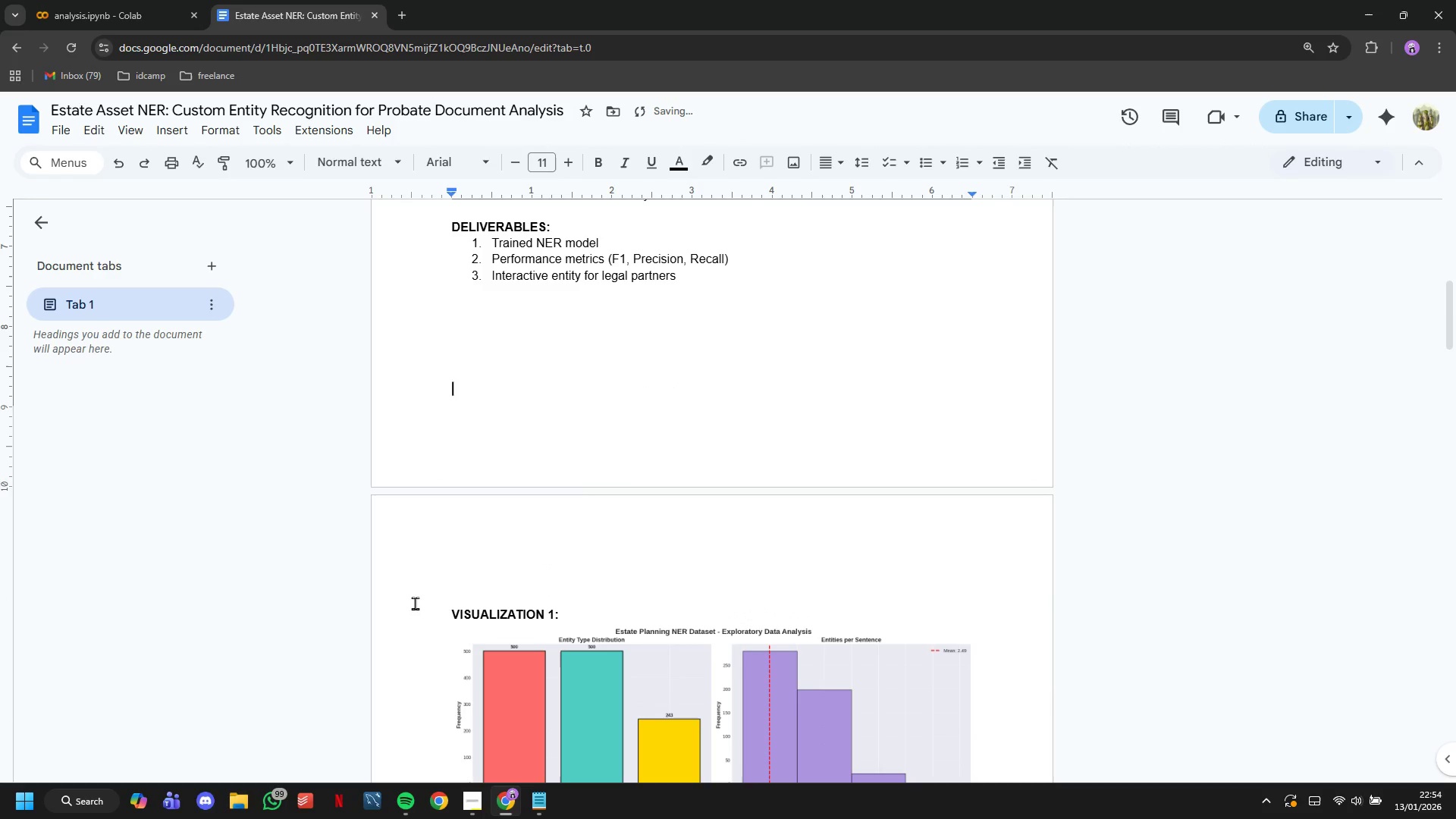 
key(ArrowDown)
 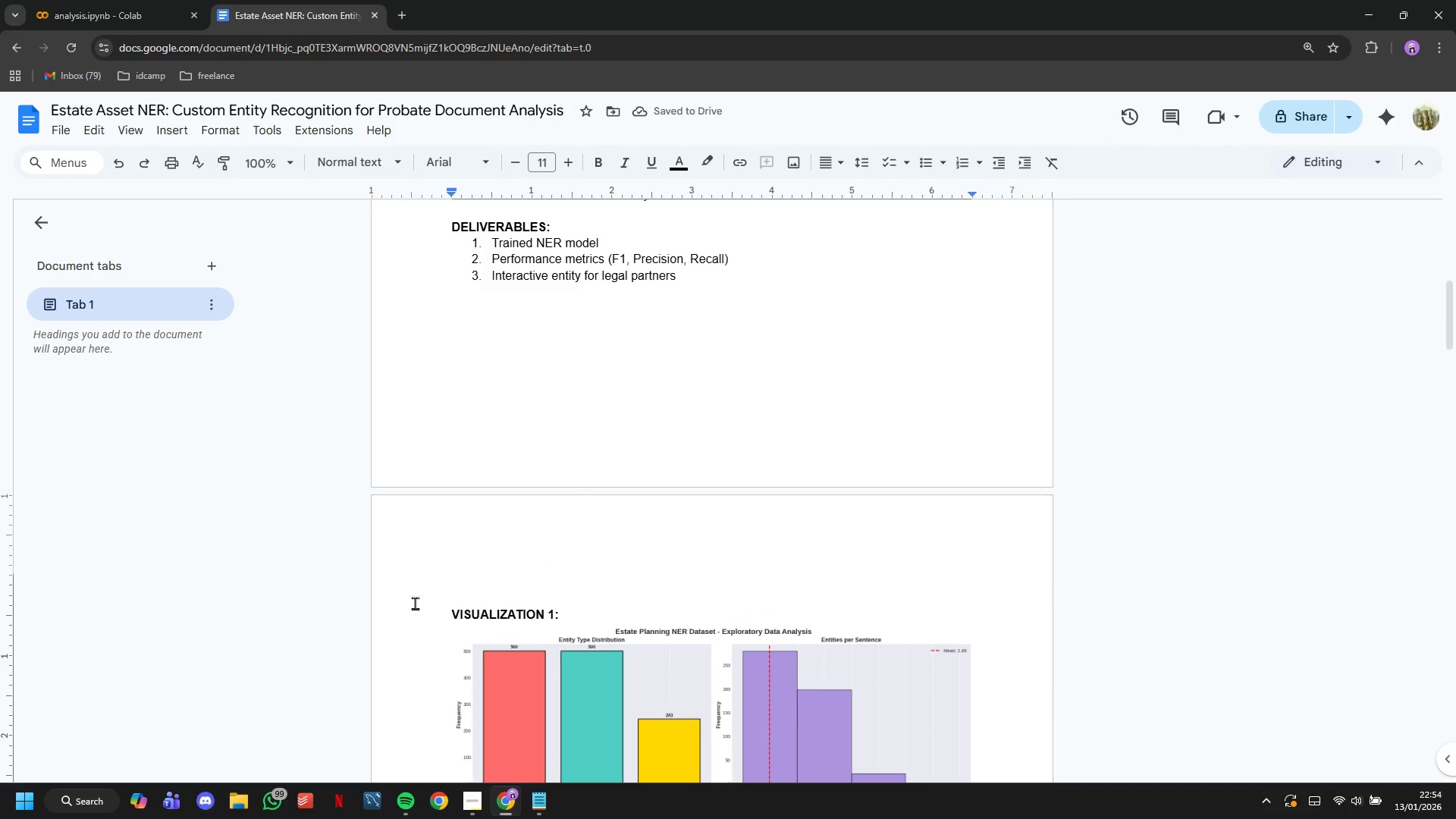 
type(KEY FINDINGG)
key(Backspace)
type(S)
 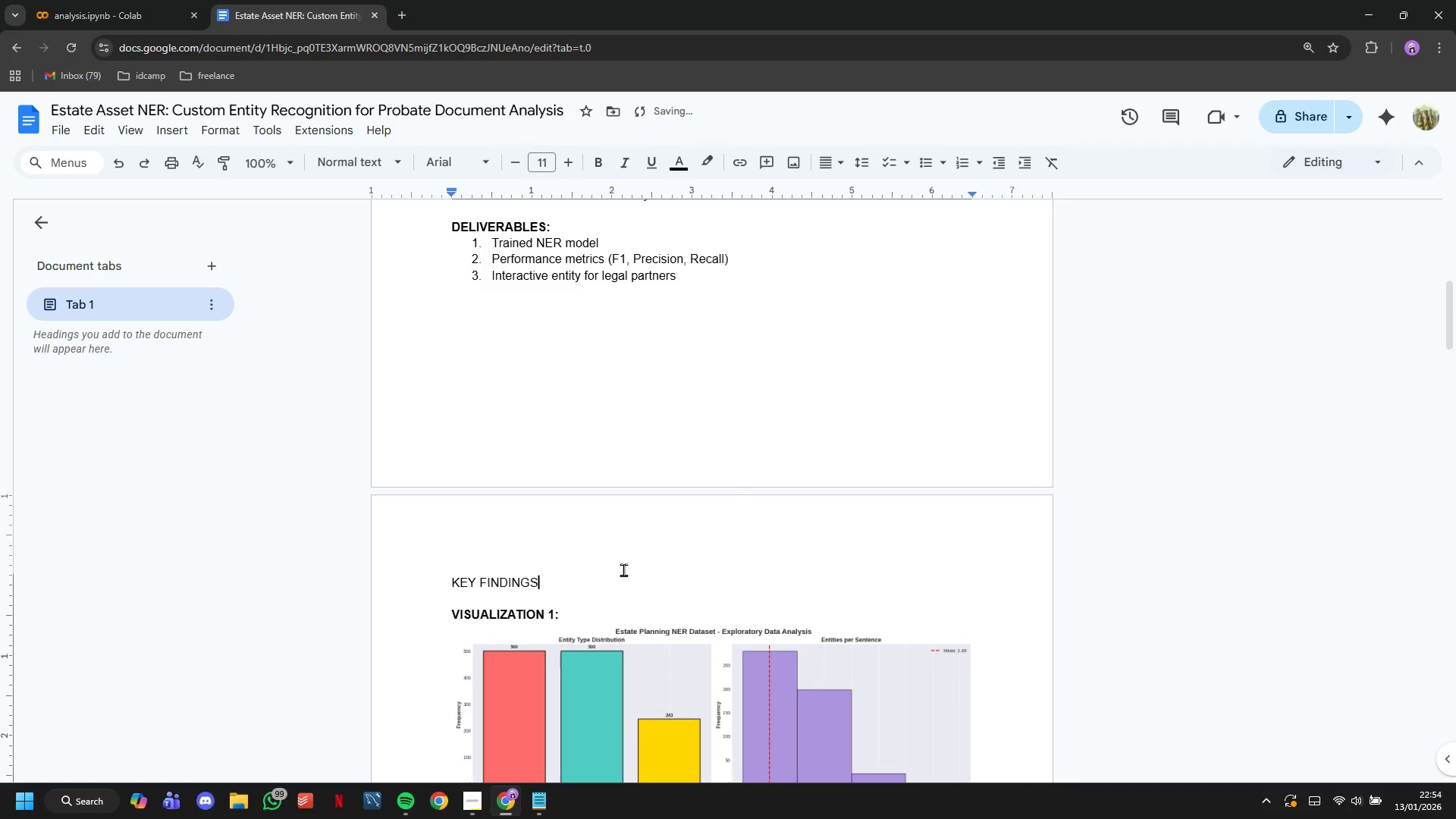 
left_click_drag(start_coordinate=[623, 570], to_coordinate=[295, 564])
 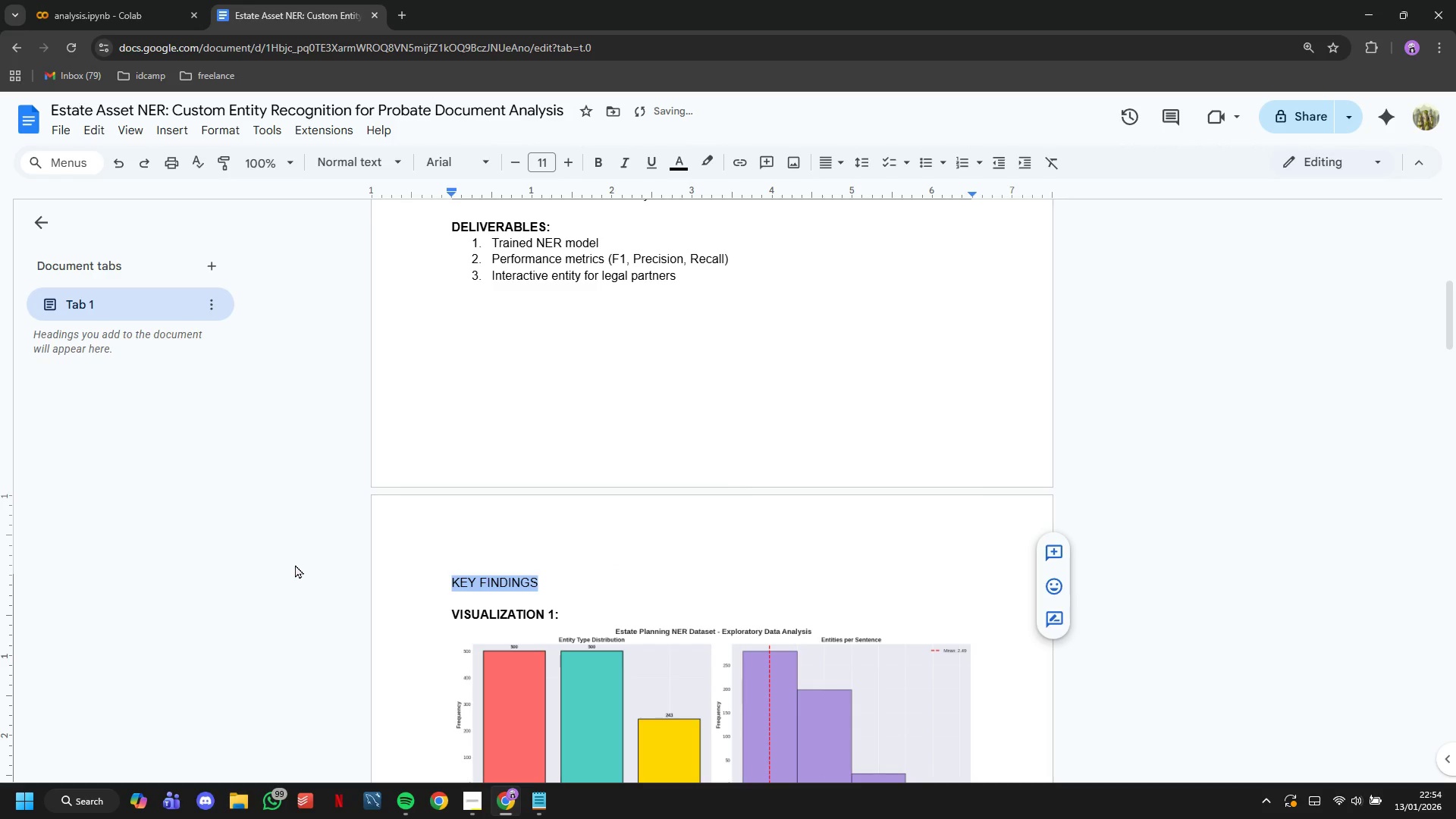 
key(Control+B)
 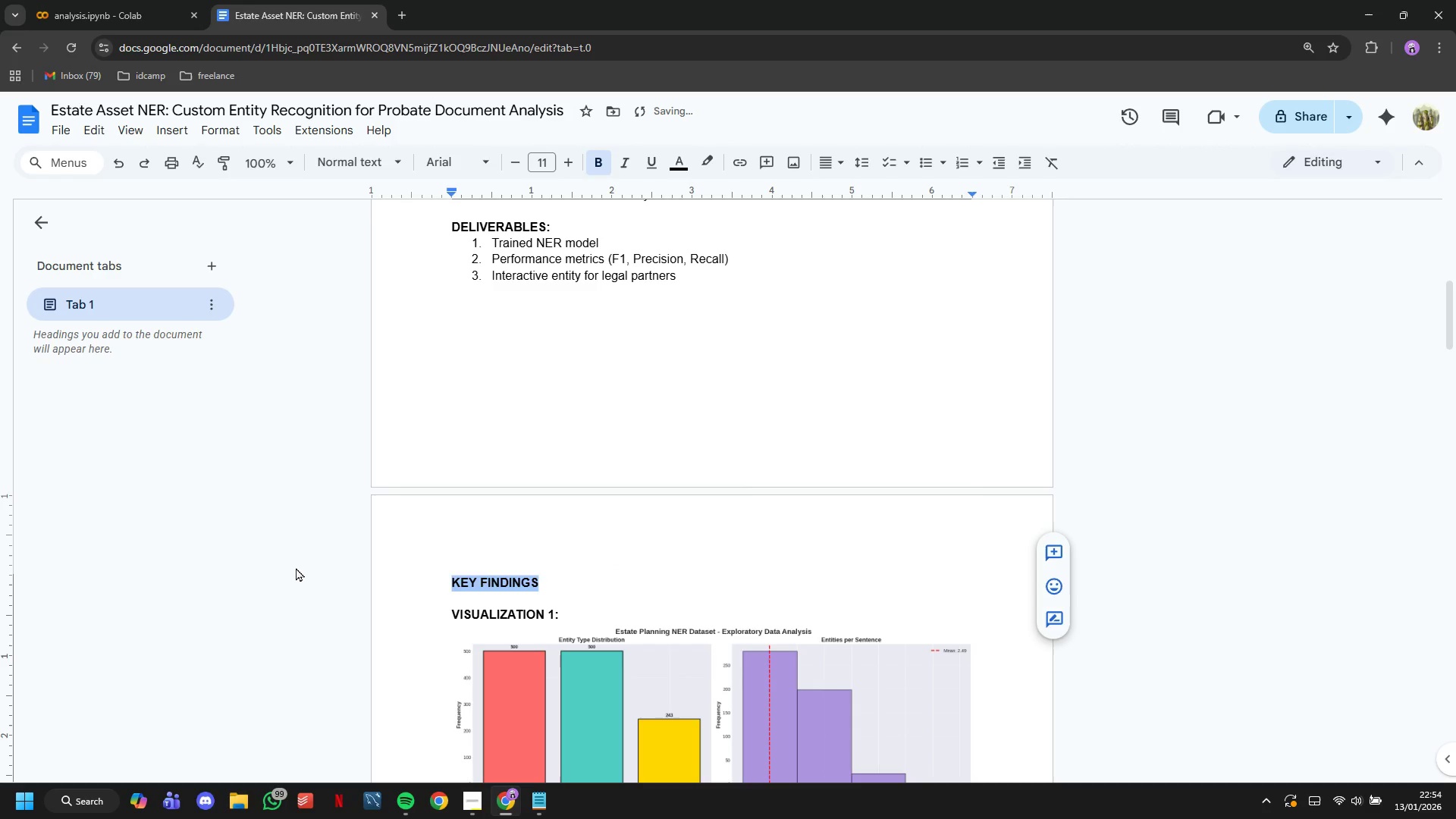 
key(CapsLock)
 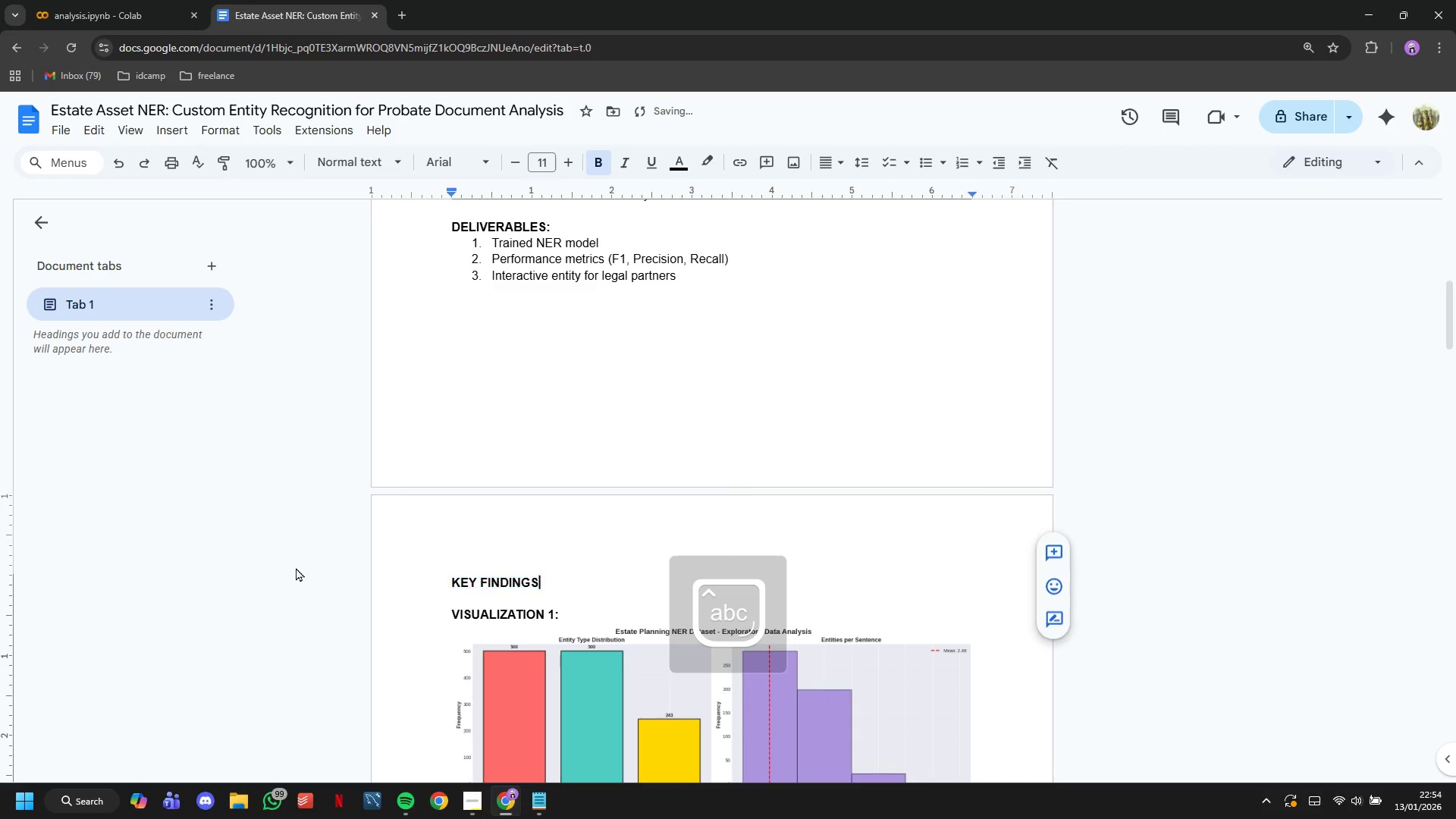 
key(ArrowRight)
 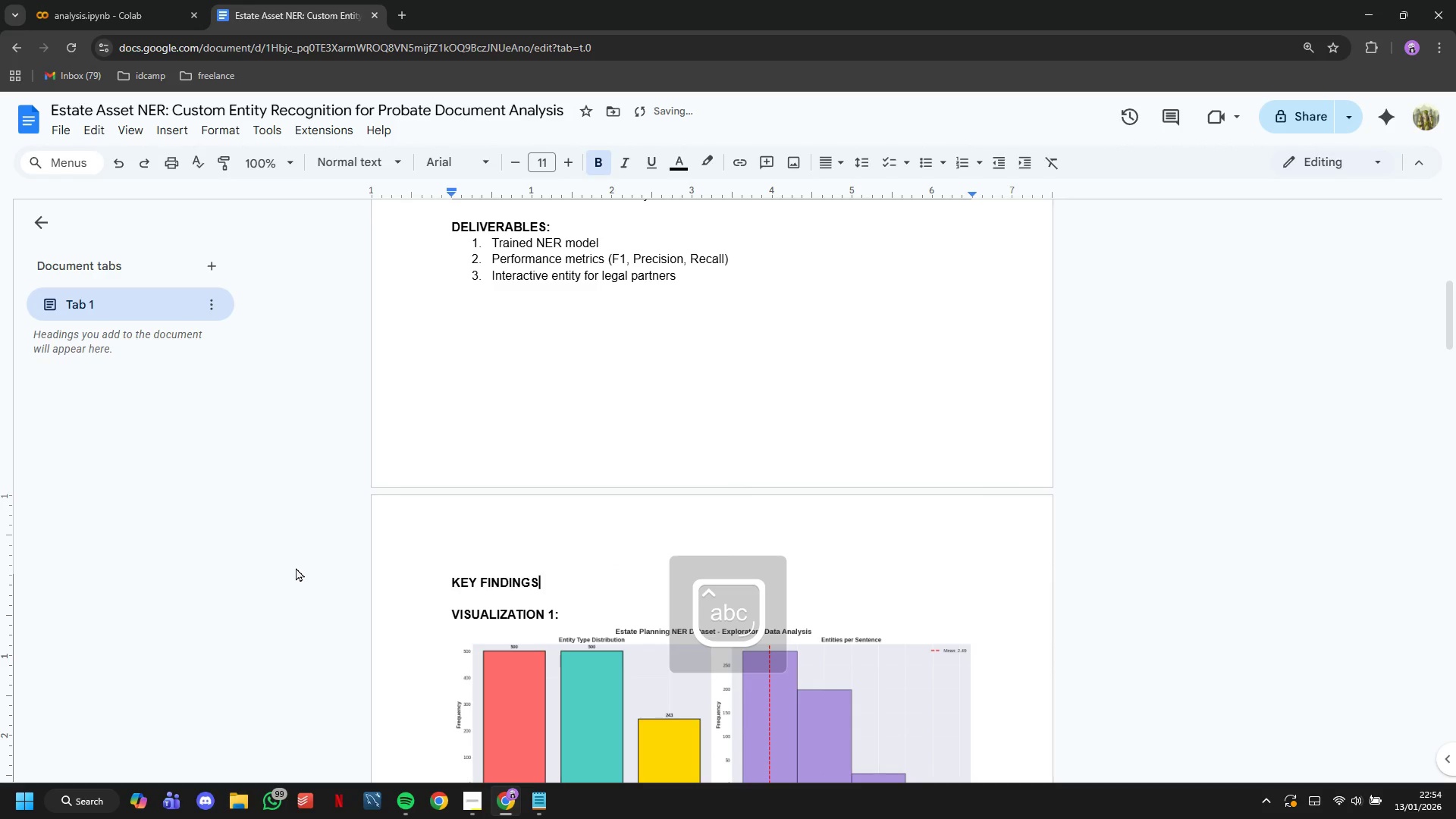 
key(Enter)
 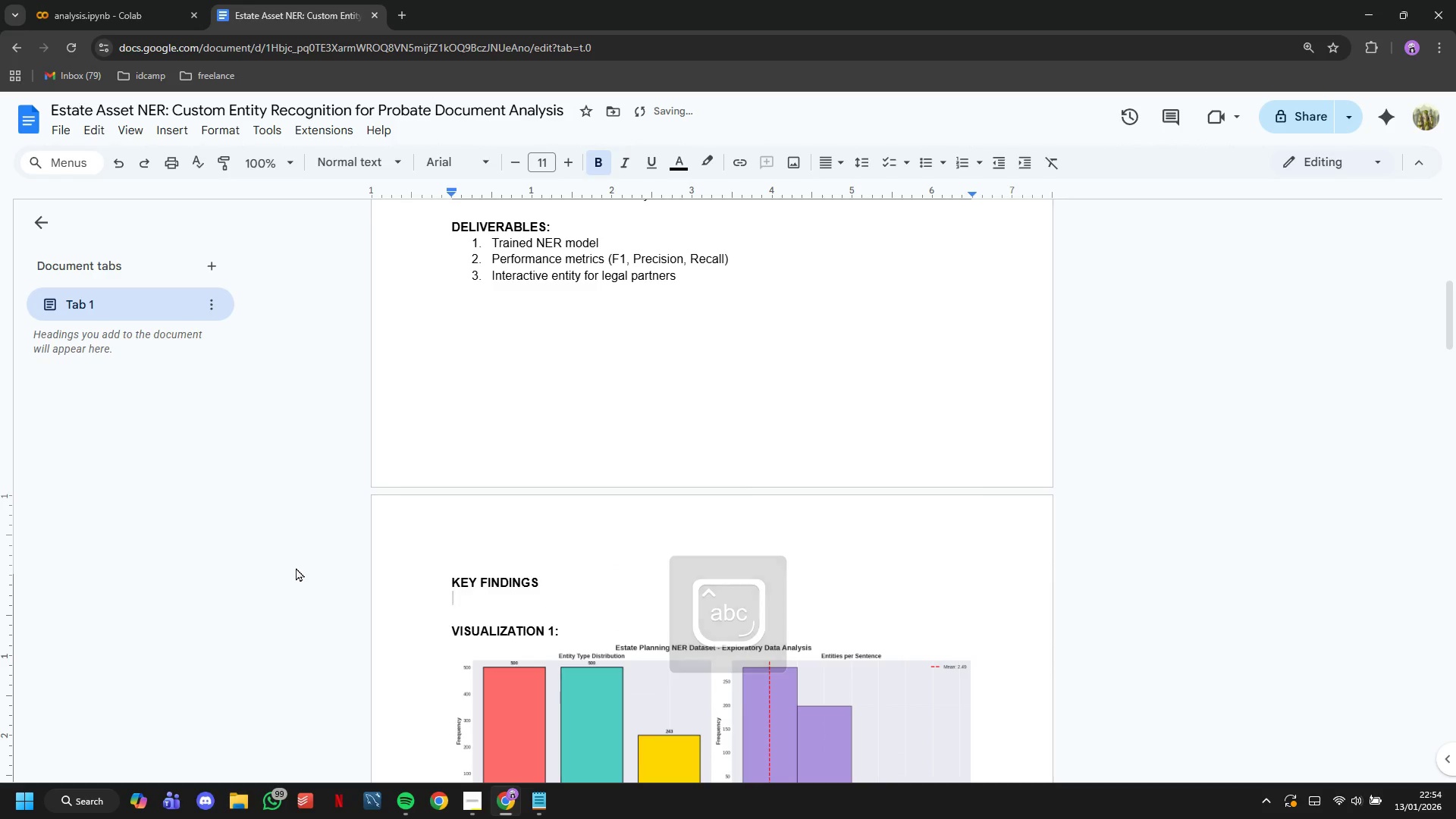 
type(* STRENGTHS:)
 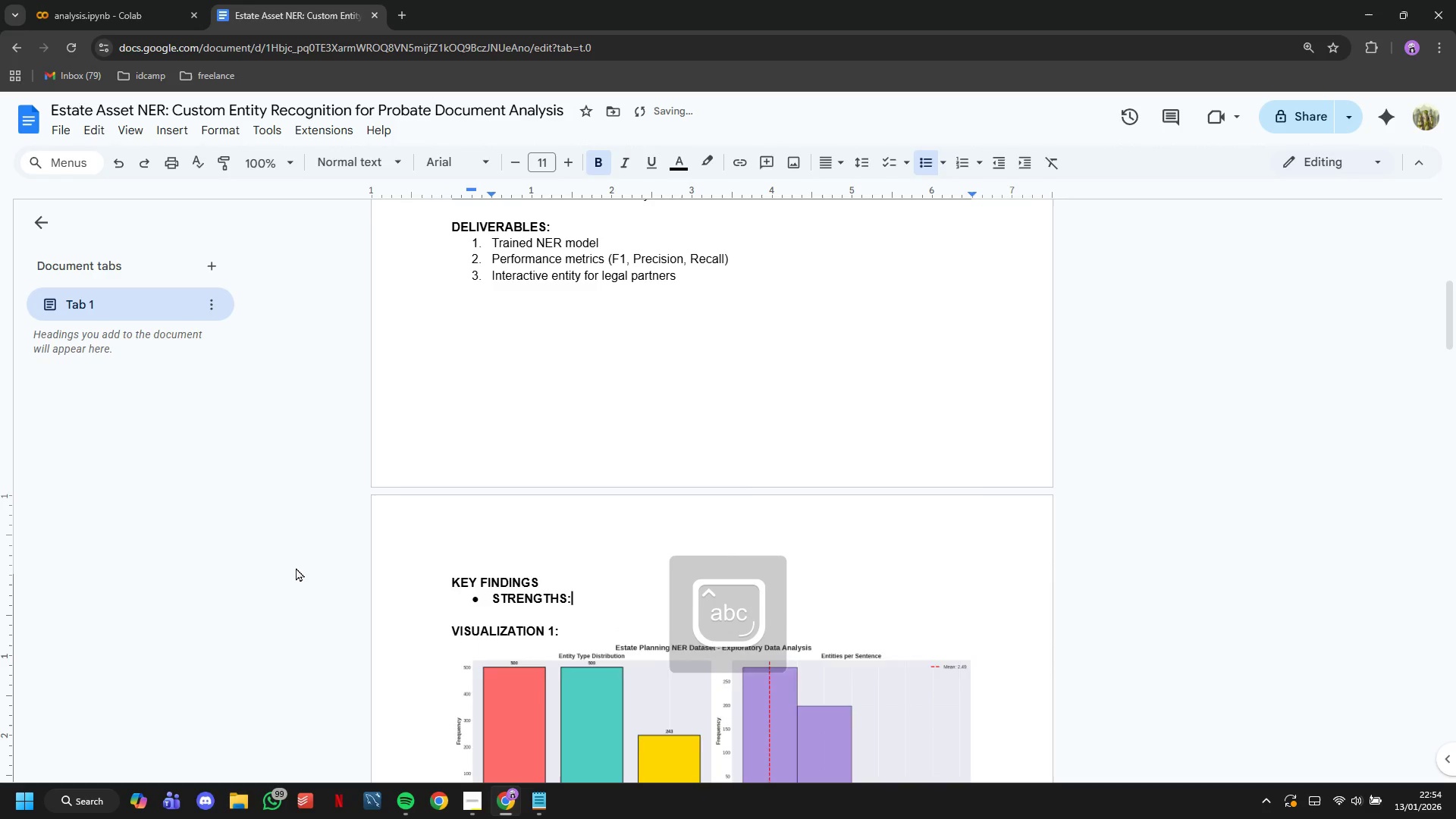 
key(Enter)
 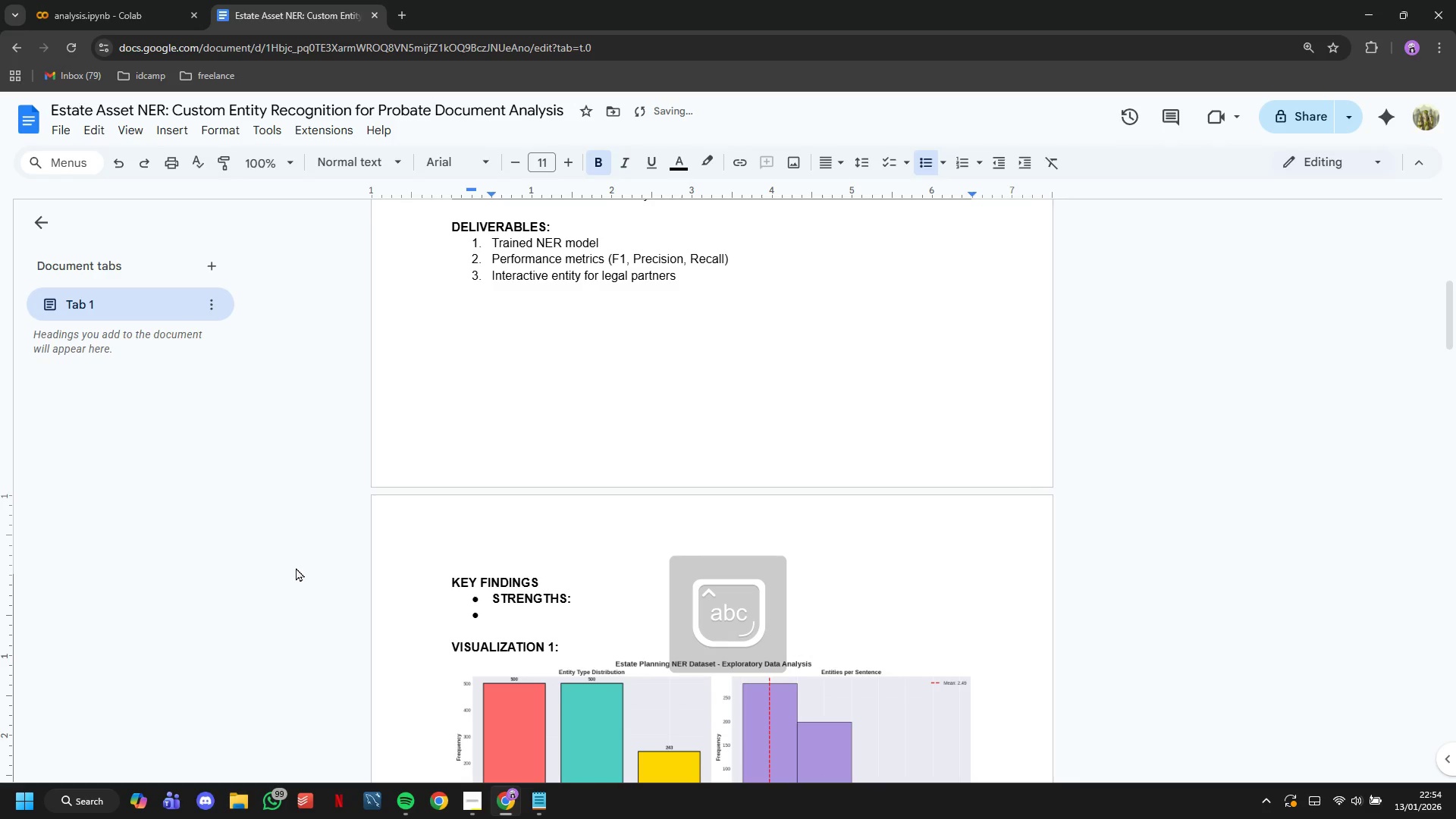 
key(Backspace)
type(- Model succesfully )
 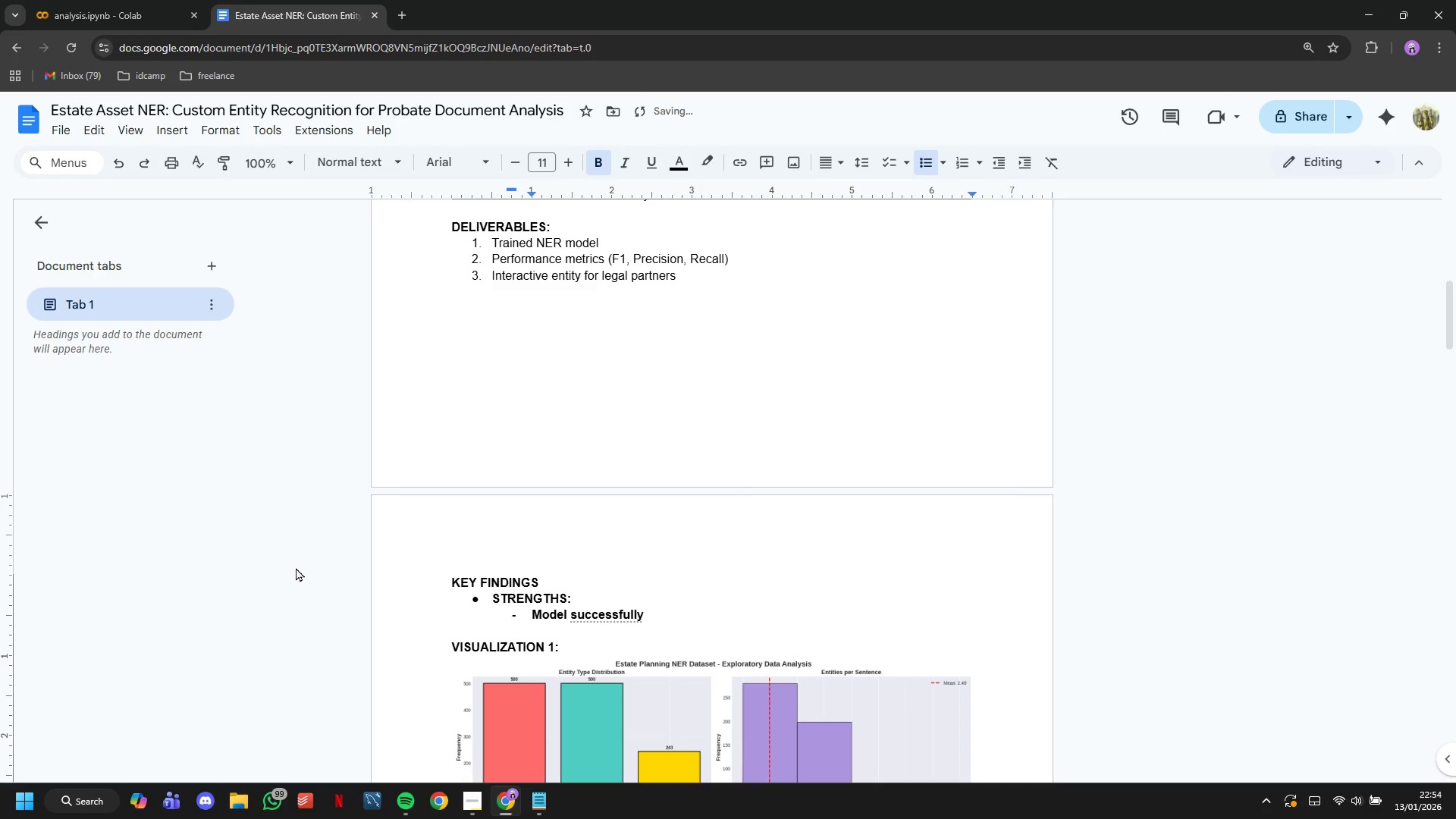 
type(distingues)
 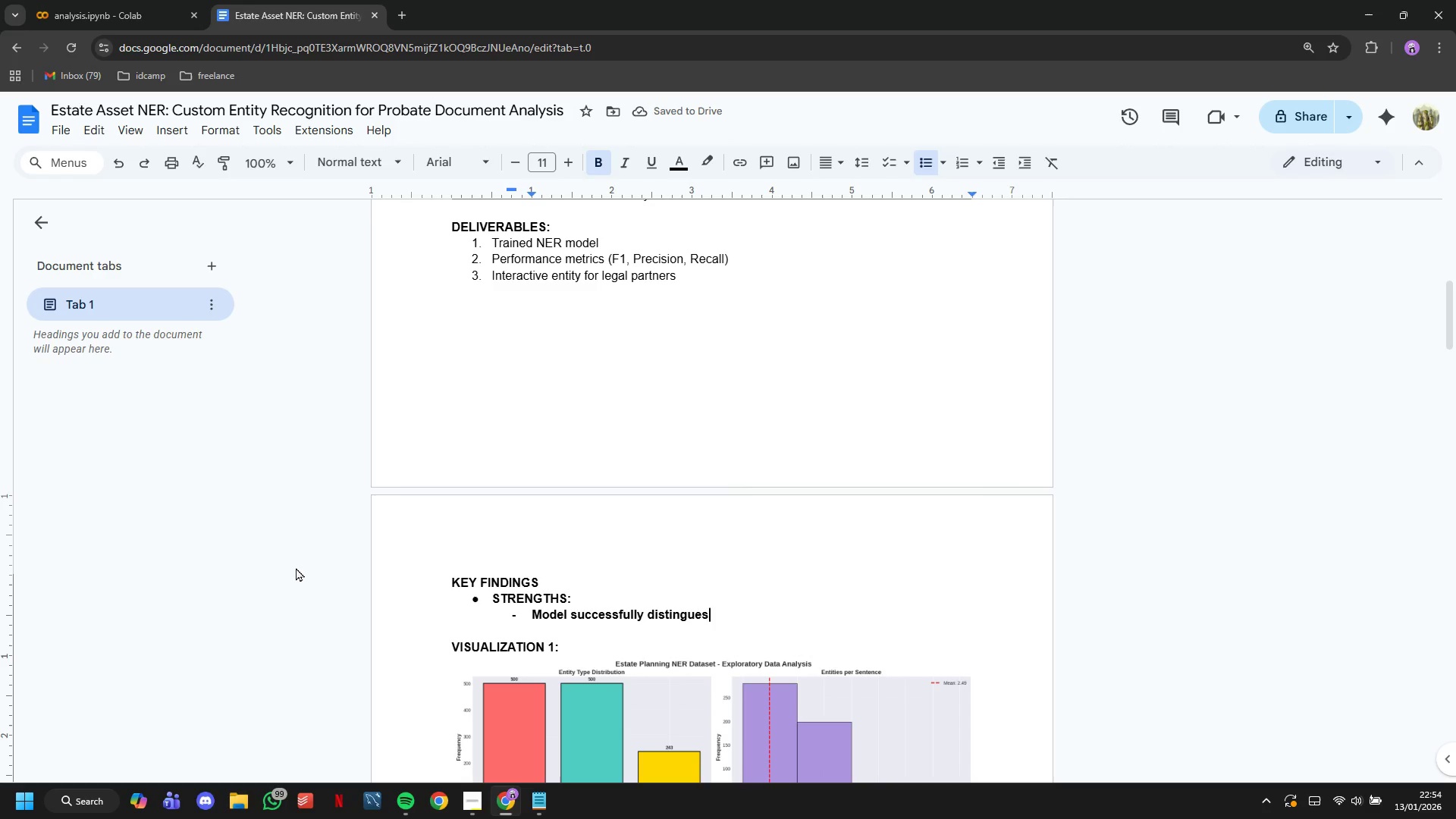 
wait(5.44)
 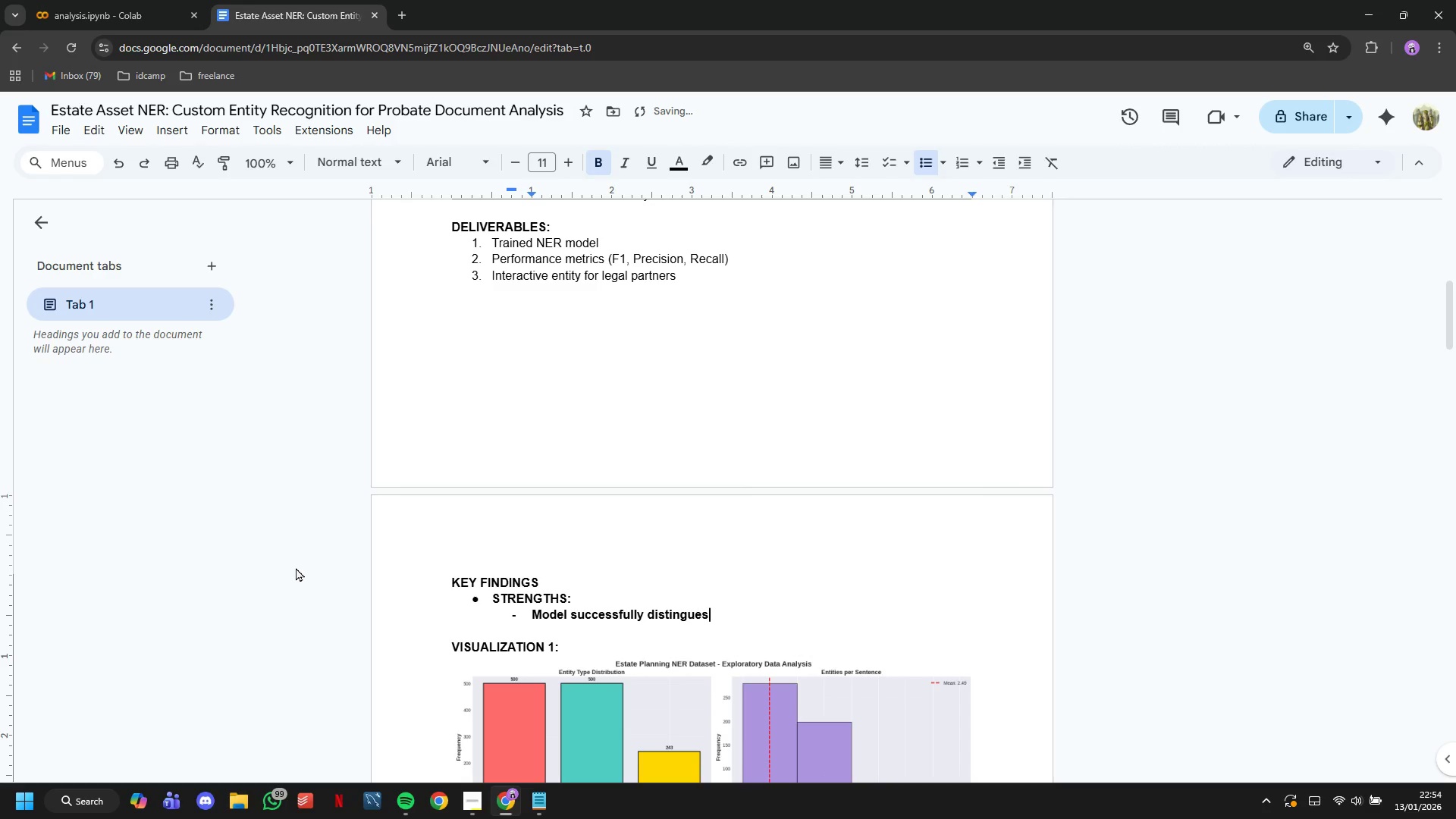 
type(hes between entity types)
 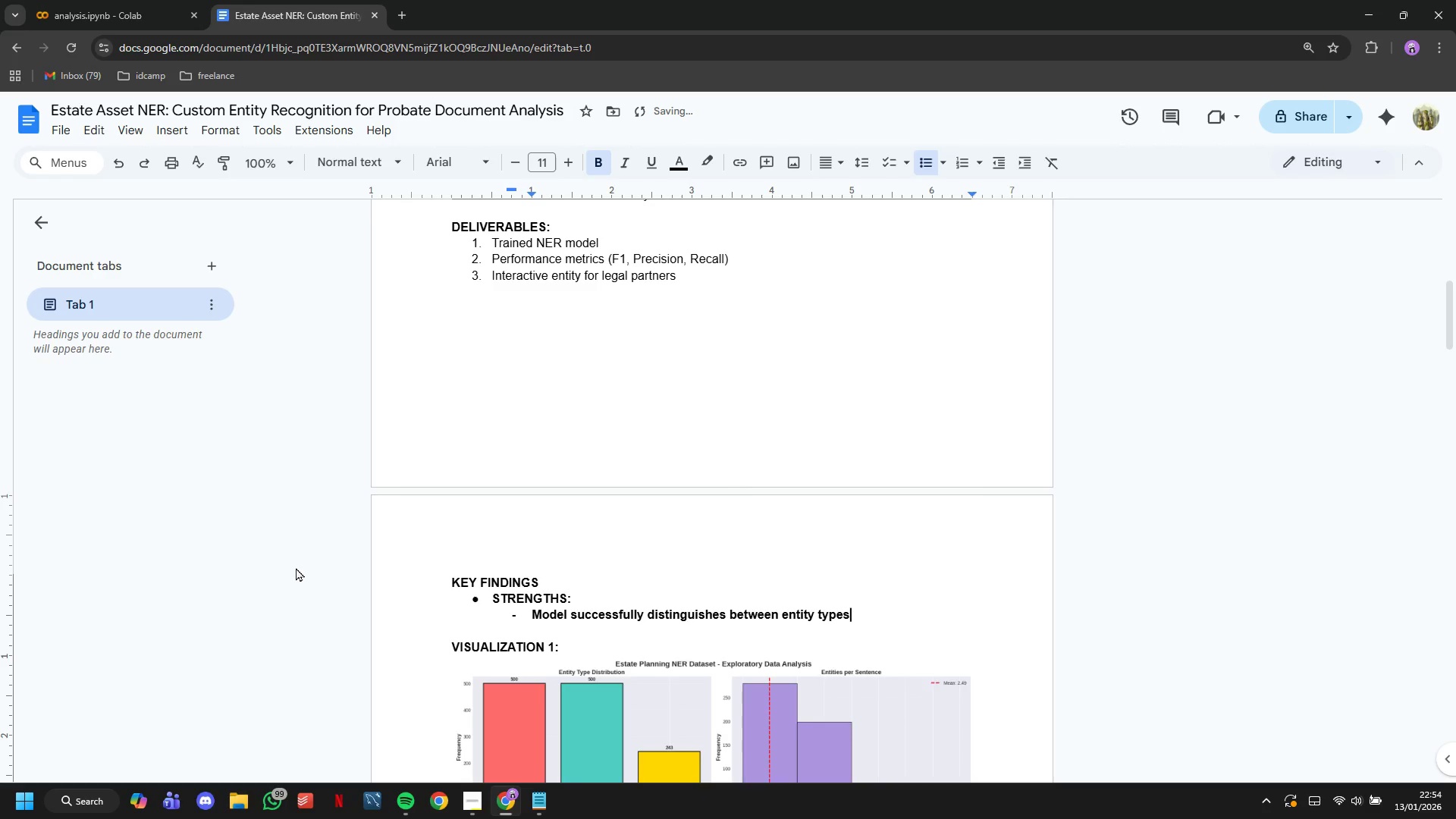 
key(Enter)
 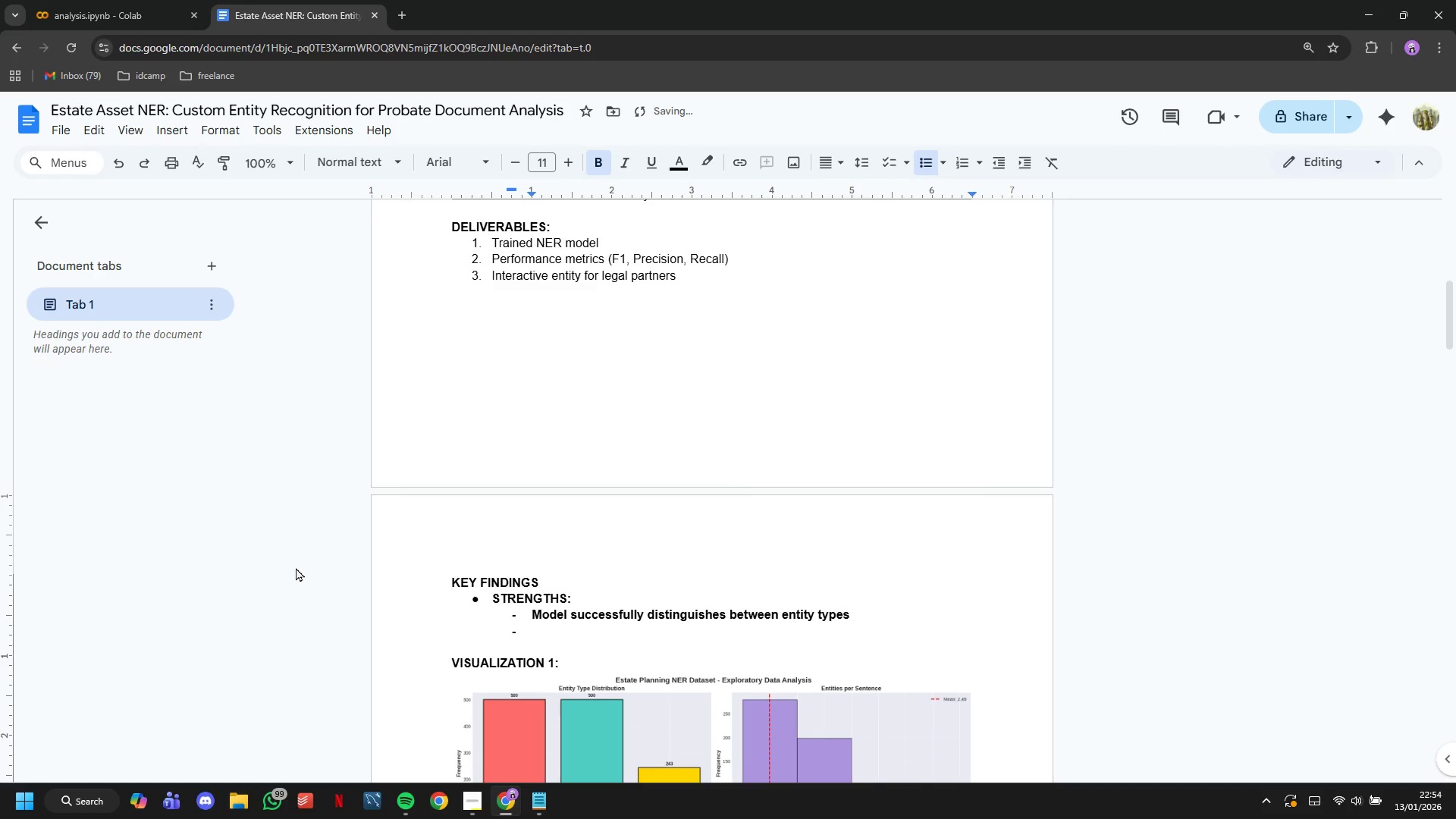 
type(Handles complex beneficiary relationships well)
 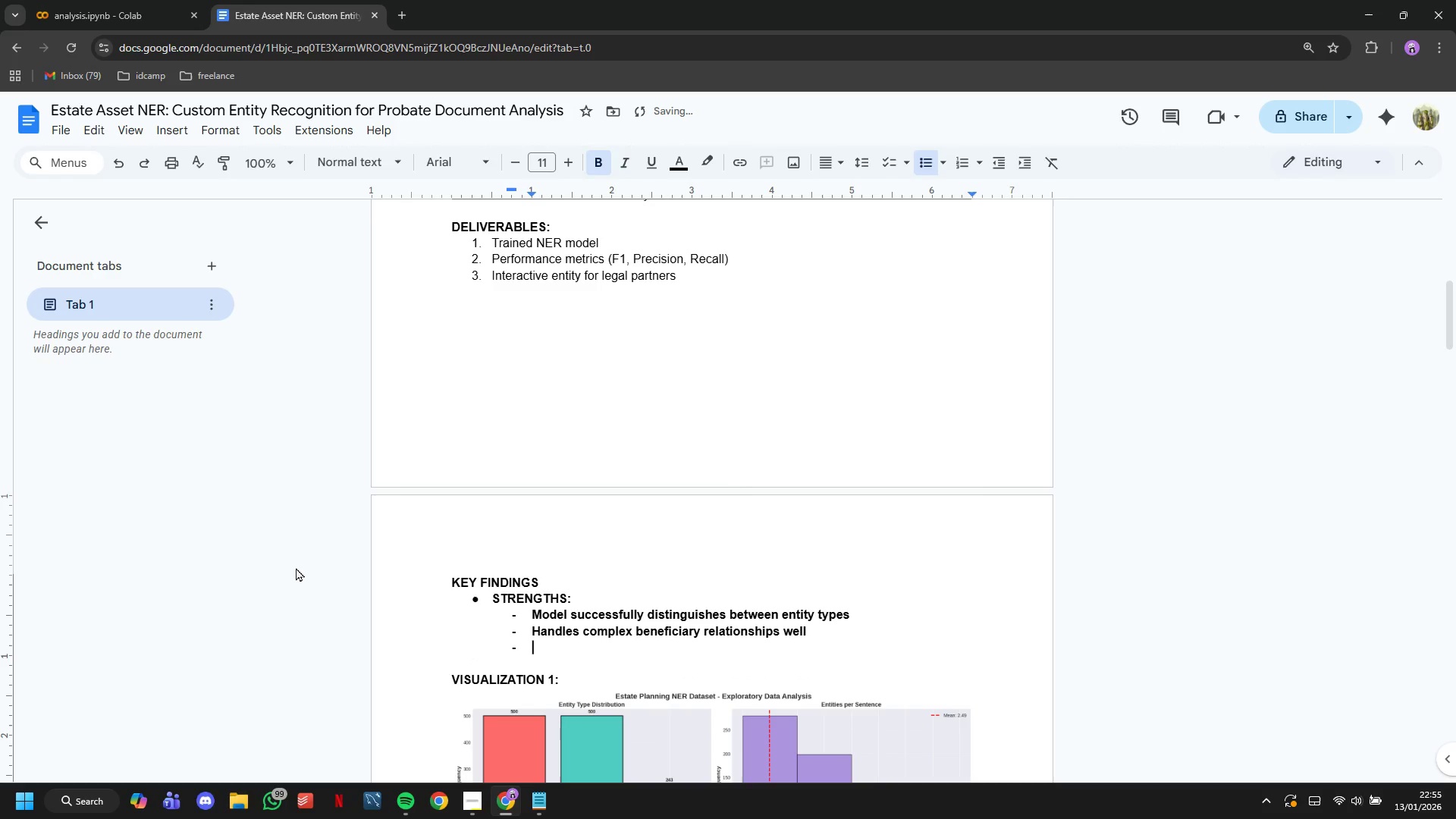 
key(Enter)
 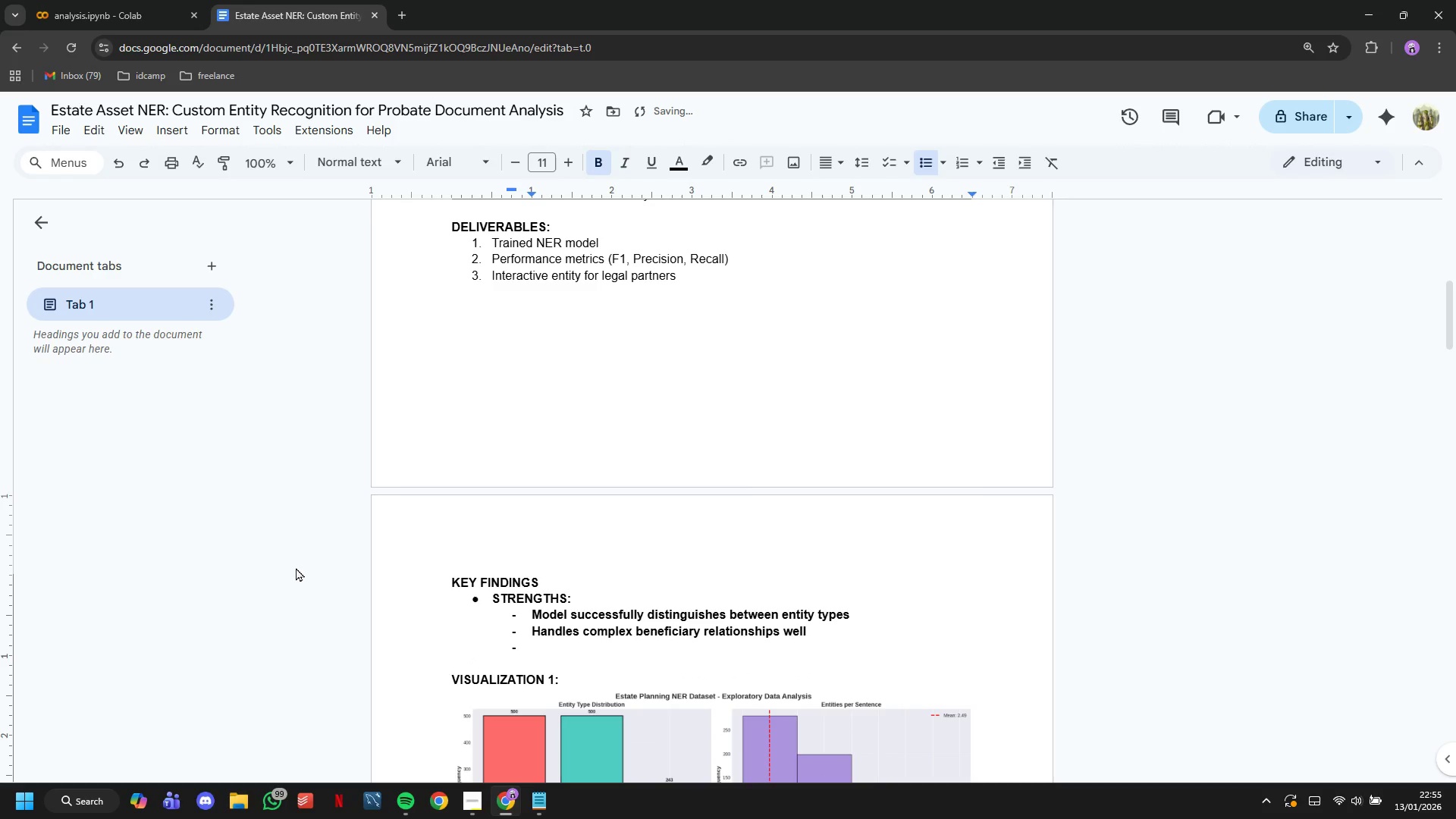 
type(Recognizes specific assets (e.g.k)
key(Backspace)
type(, "1964 Mustang" b)
key(Backspace)
type(vs ")
key(Backspace)
type(generic "car"))
 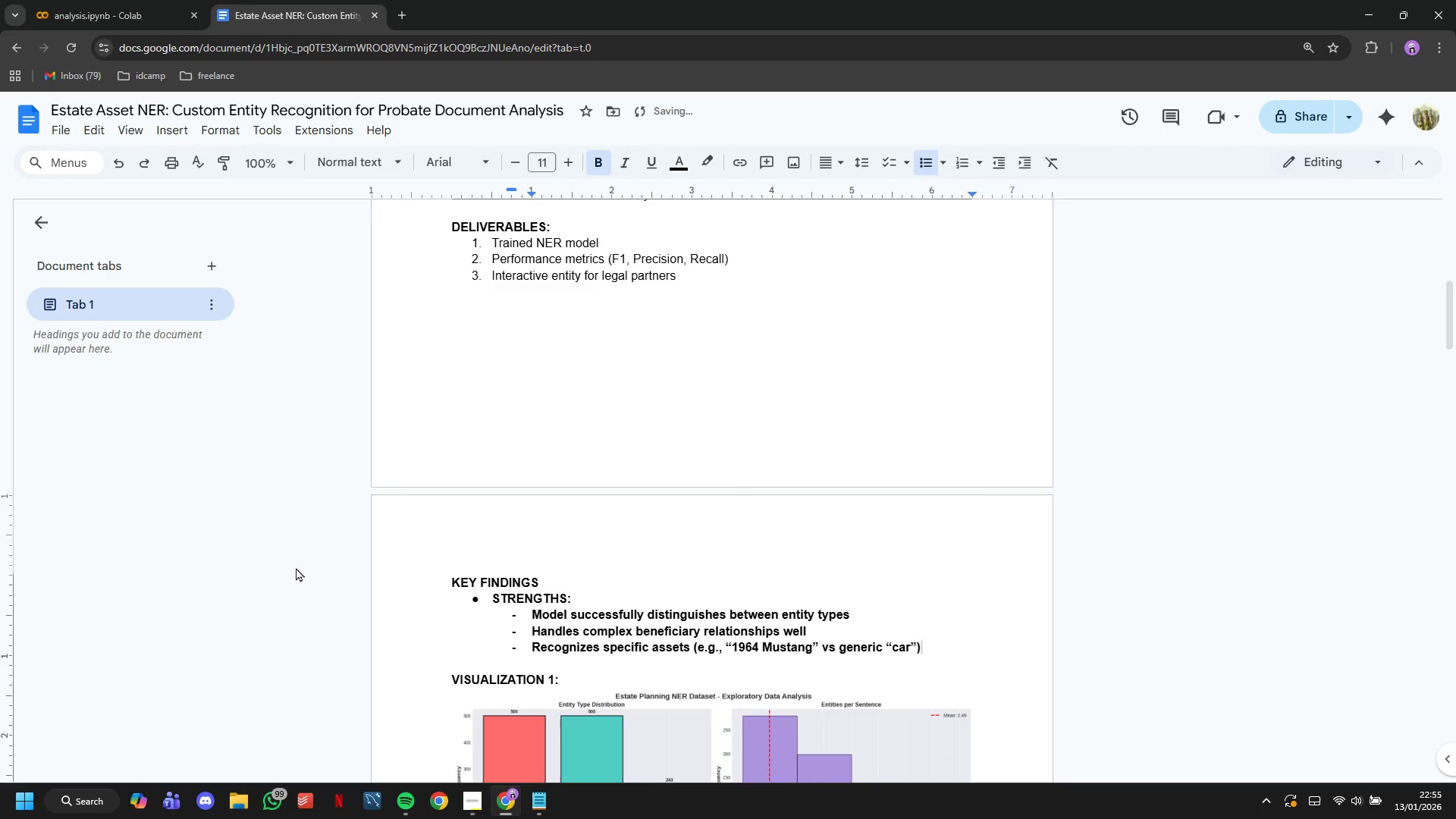 
key(Enter)
 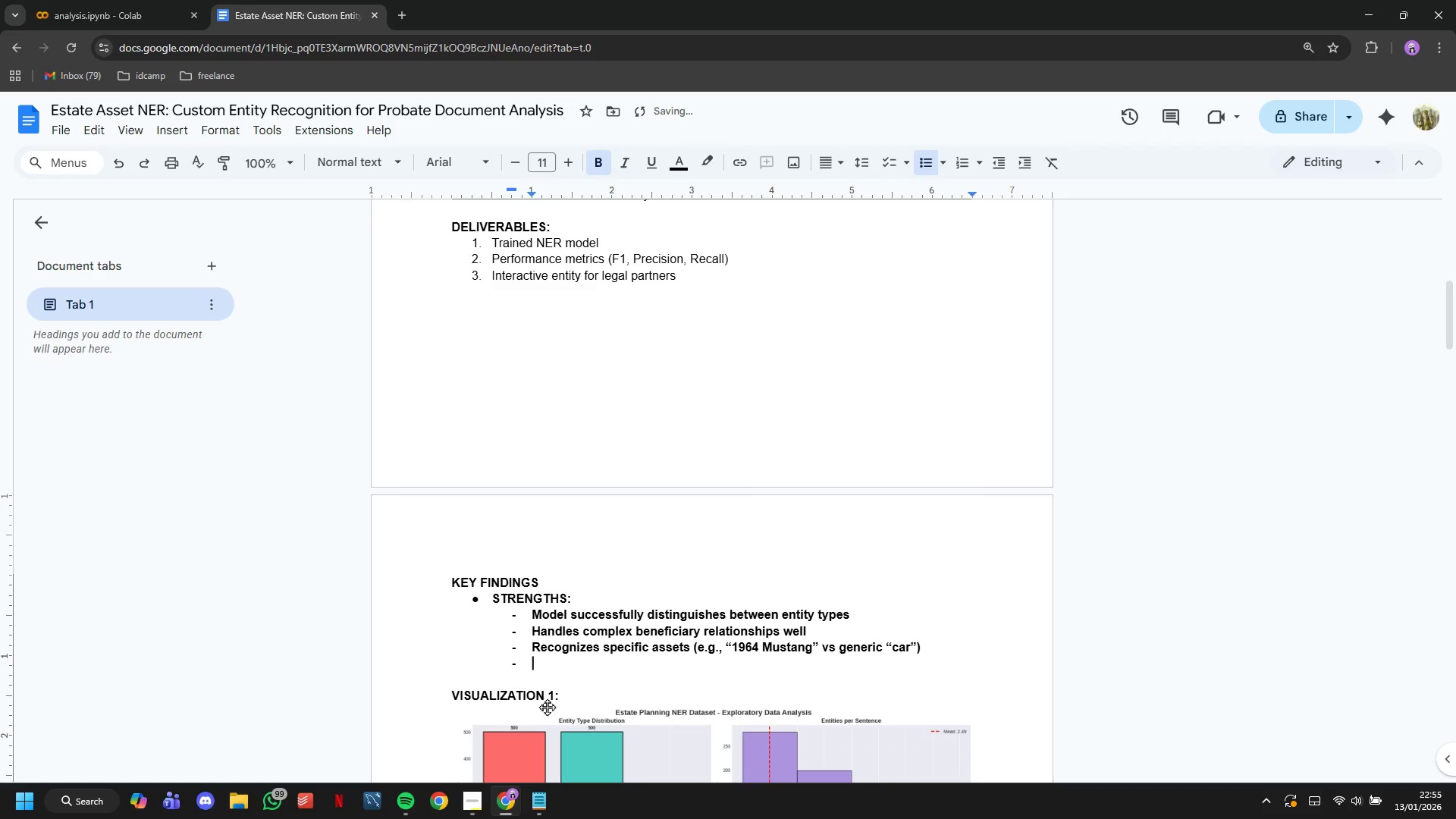 
left_click_drag(start_coordinate=[562, 670], to_coordinate=[502, 623])
 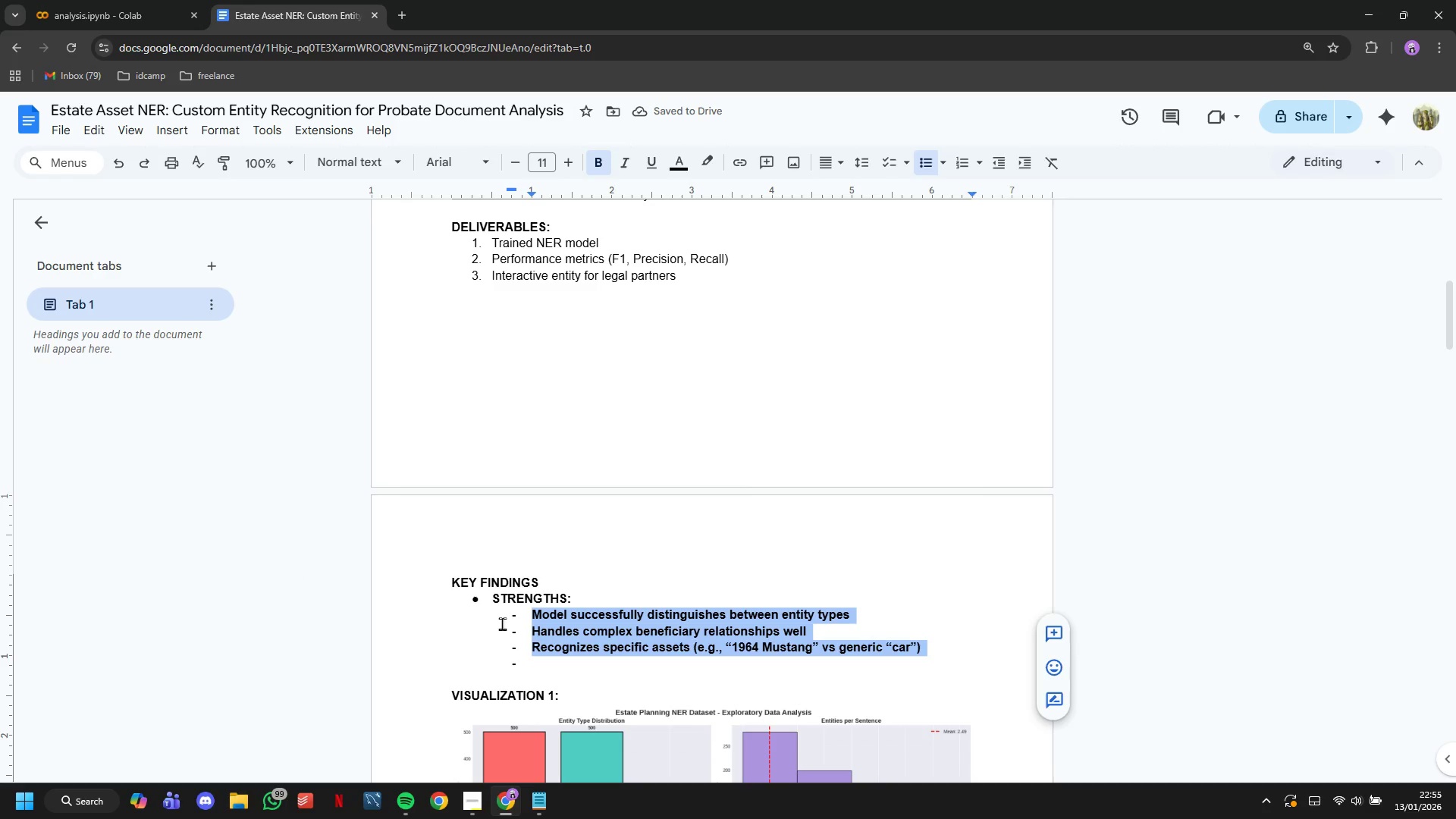 
key(Control+B)
 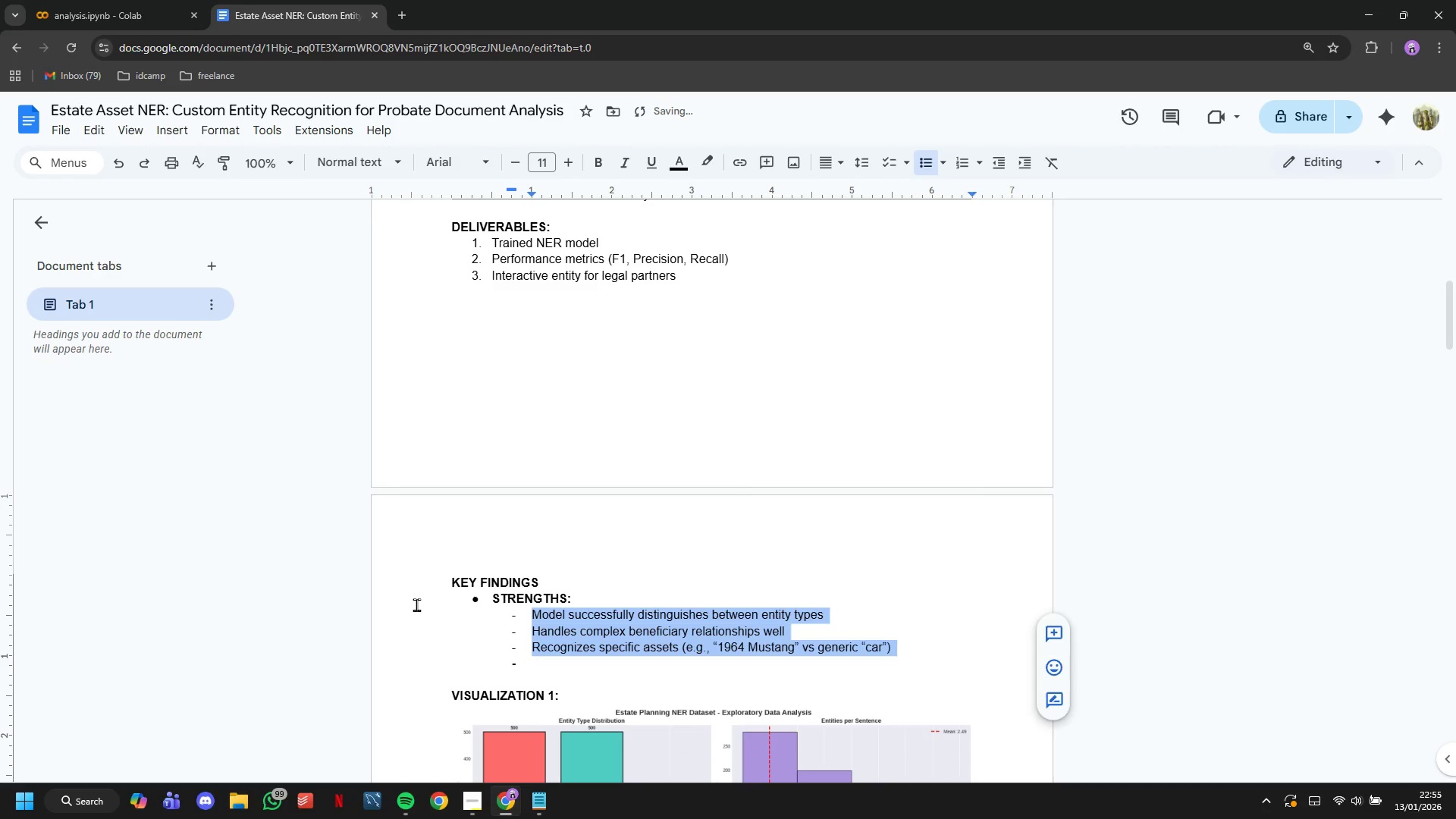 
key(ArrowRight)
 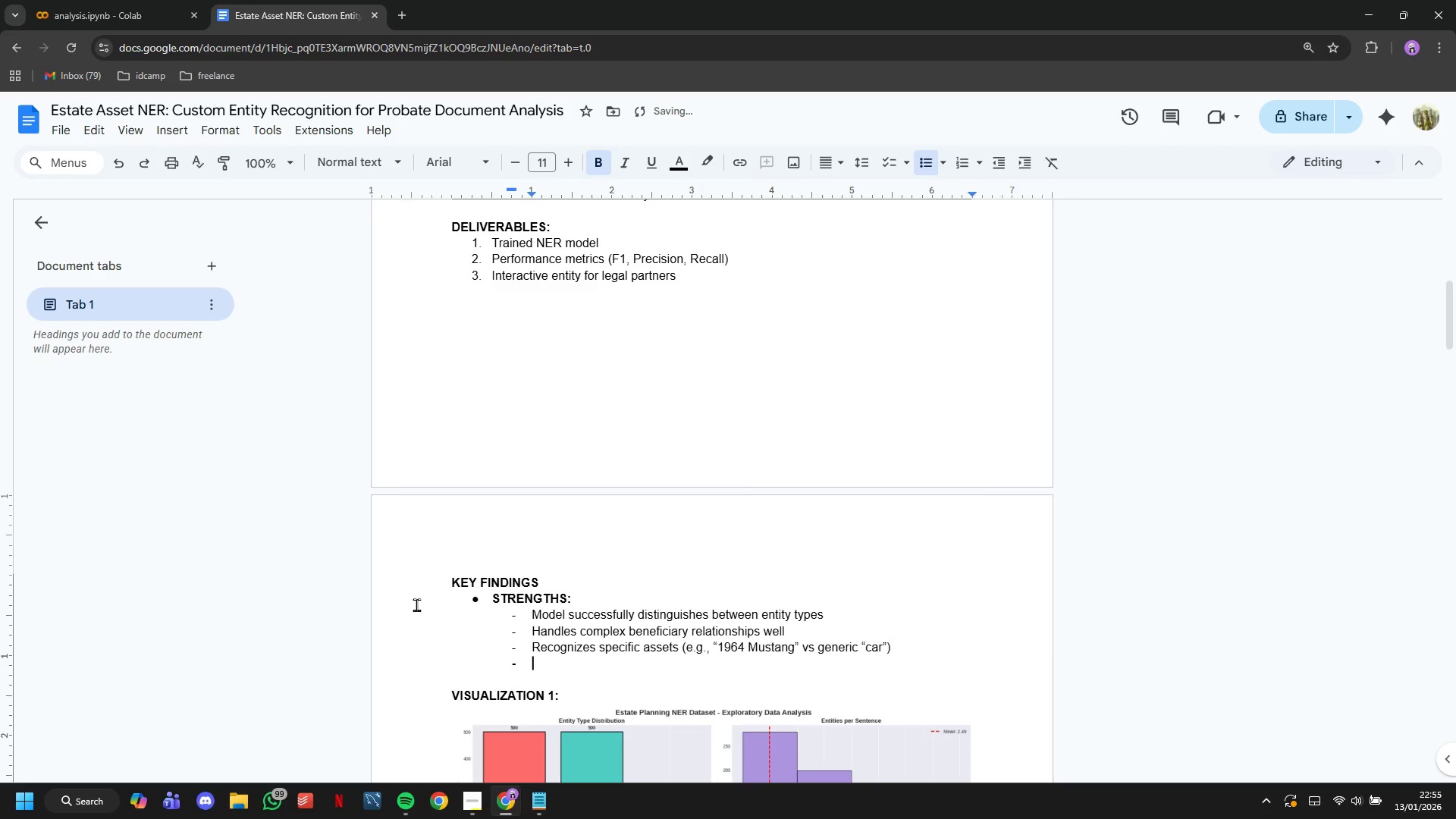 
type(Capture)
key(Backspace)
key(Backspace)
key(Backspace)
key(Backspace)
key(Backspace)
key(Backspace)
key(Backspace)
 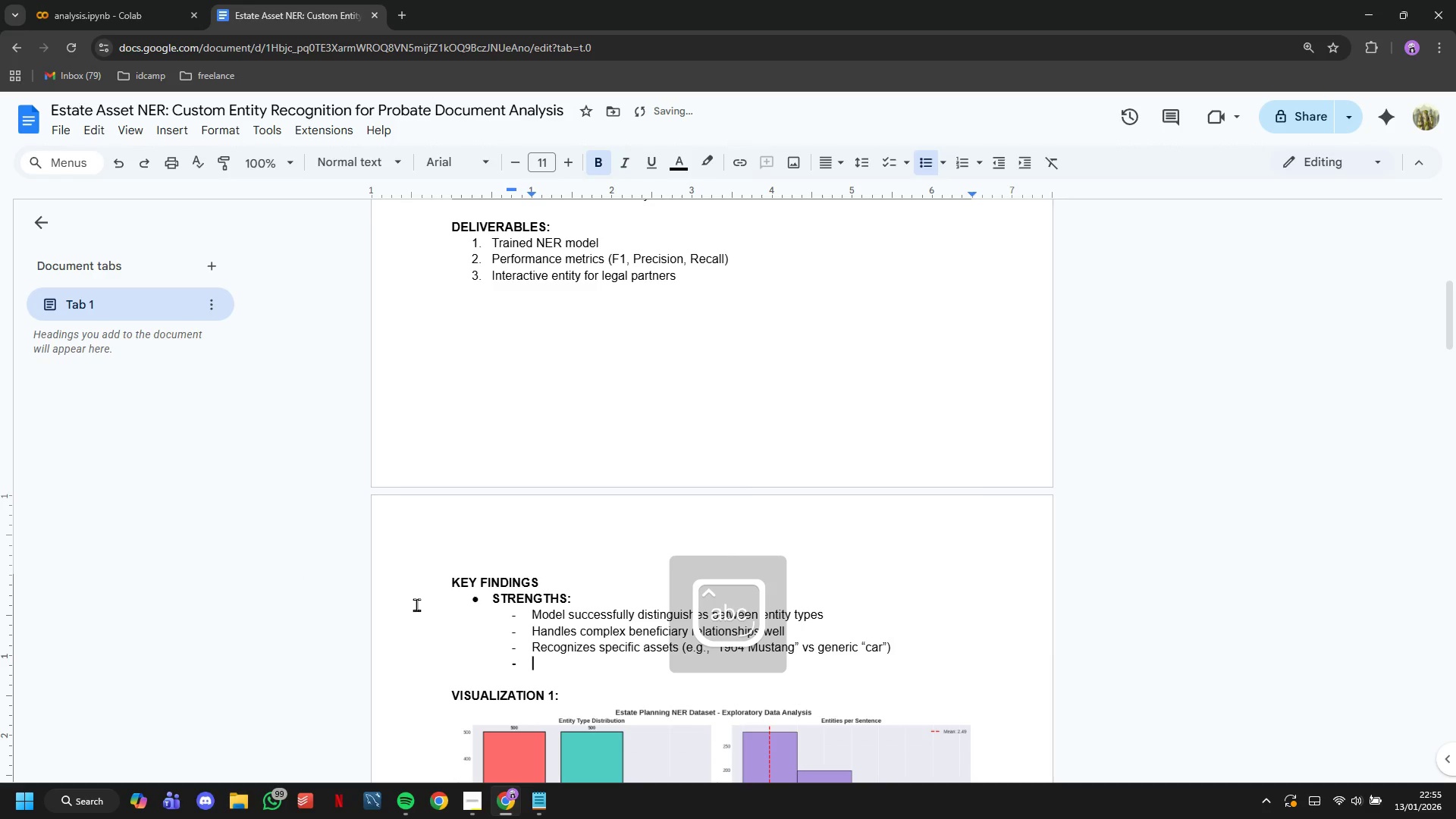 
key(Control+B)
 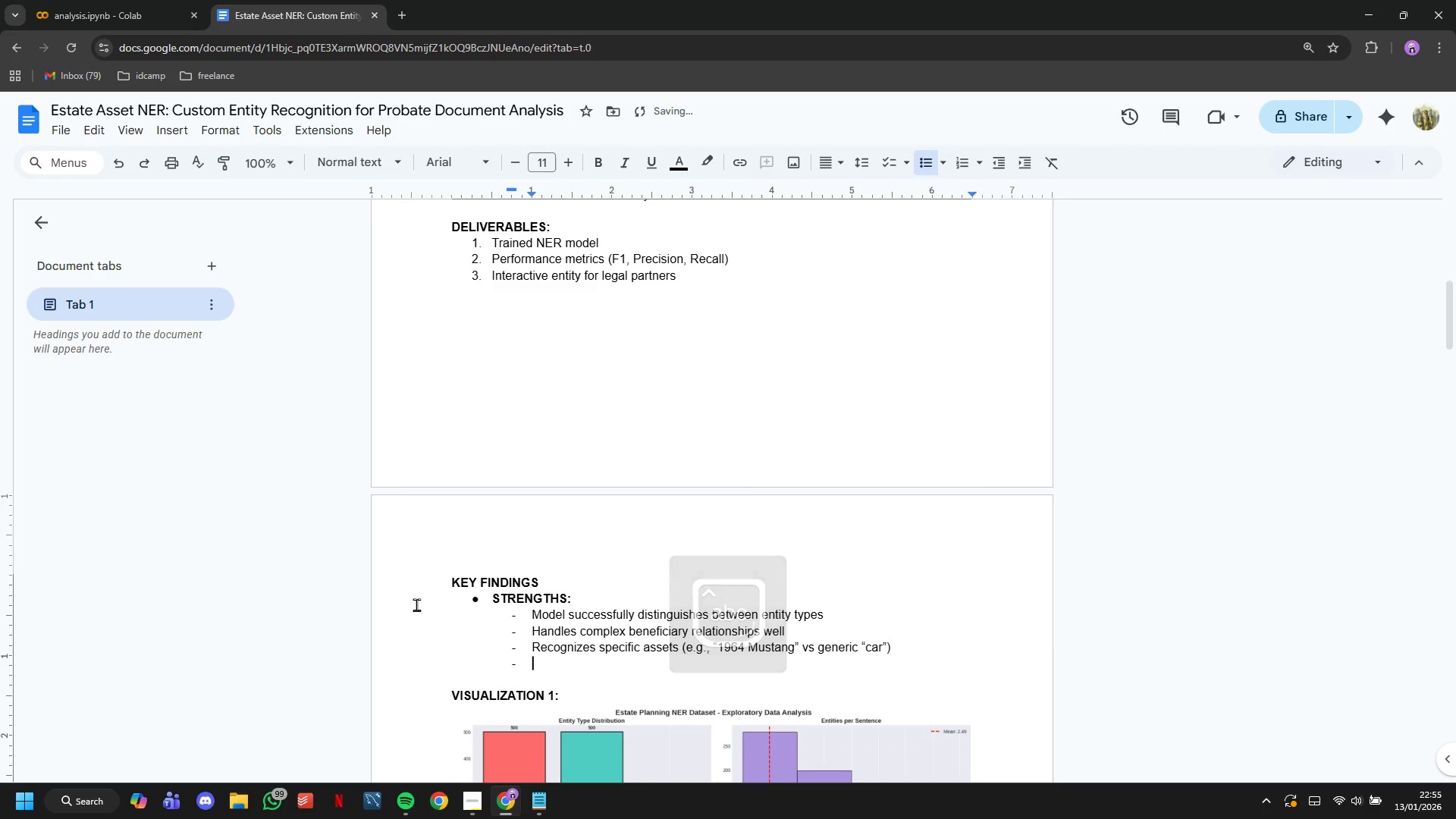 
type(Cao)
key(Backspace)
type(ptures sentimental value)
 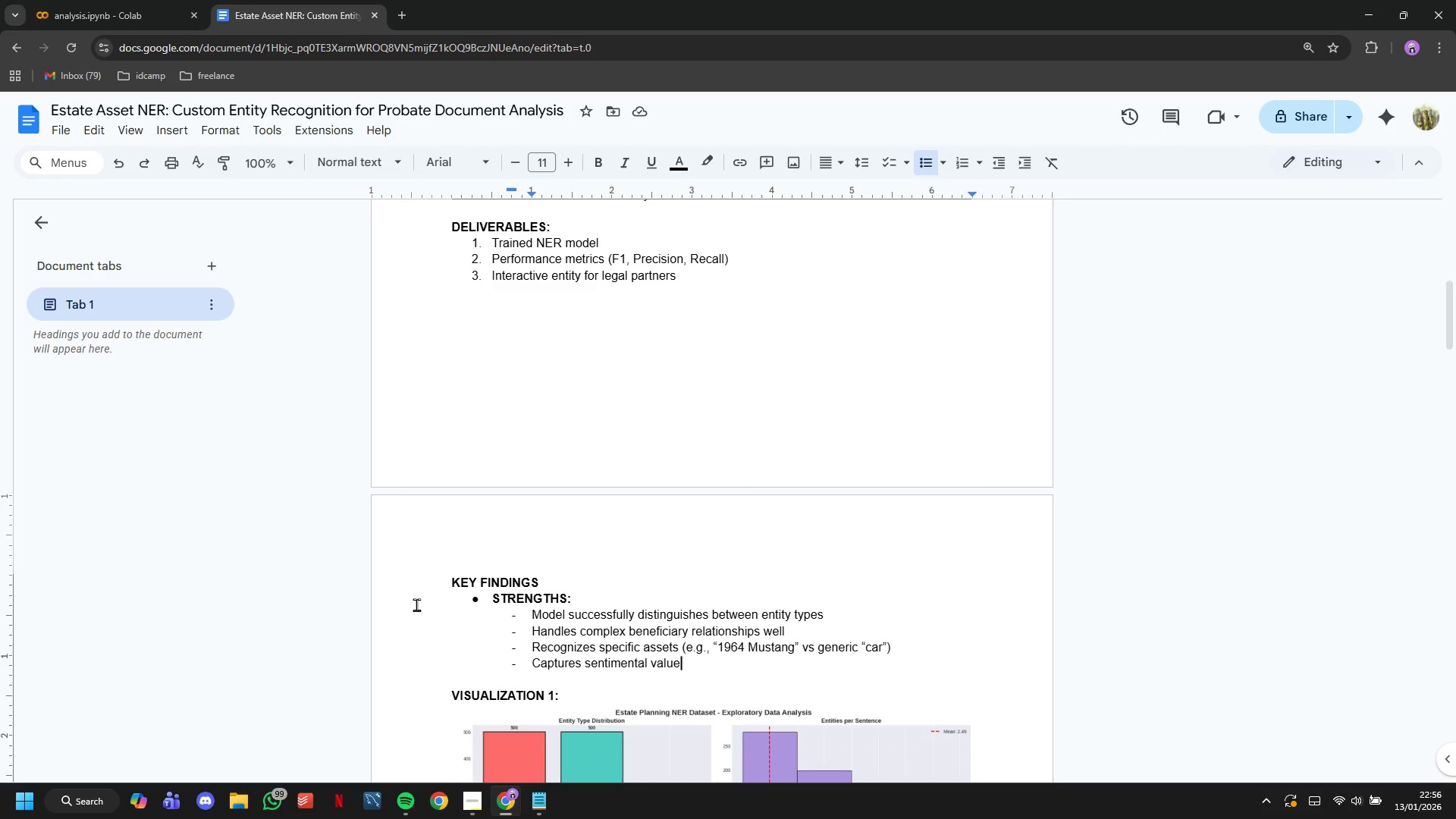 
wait(17.09)
 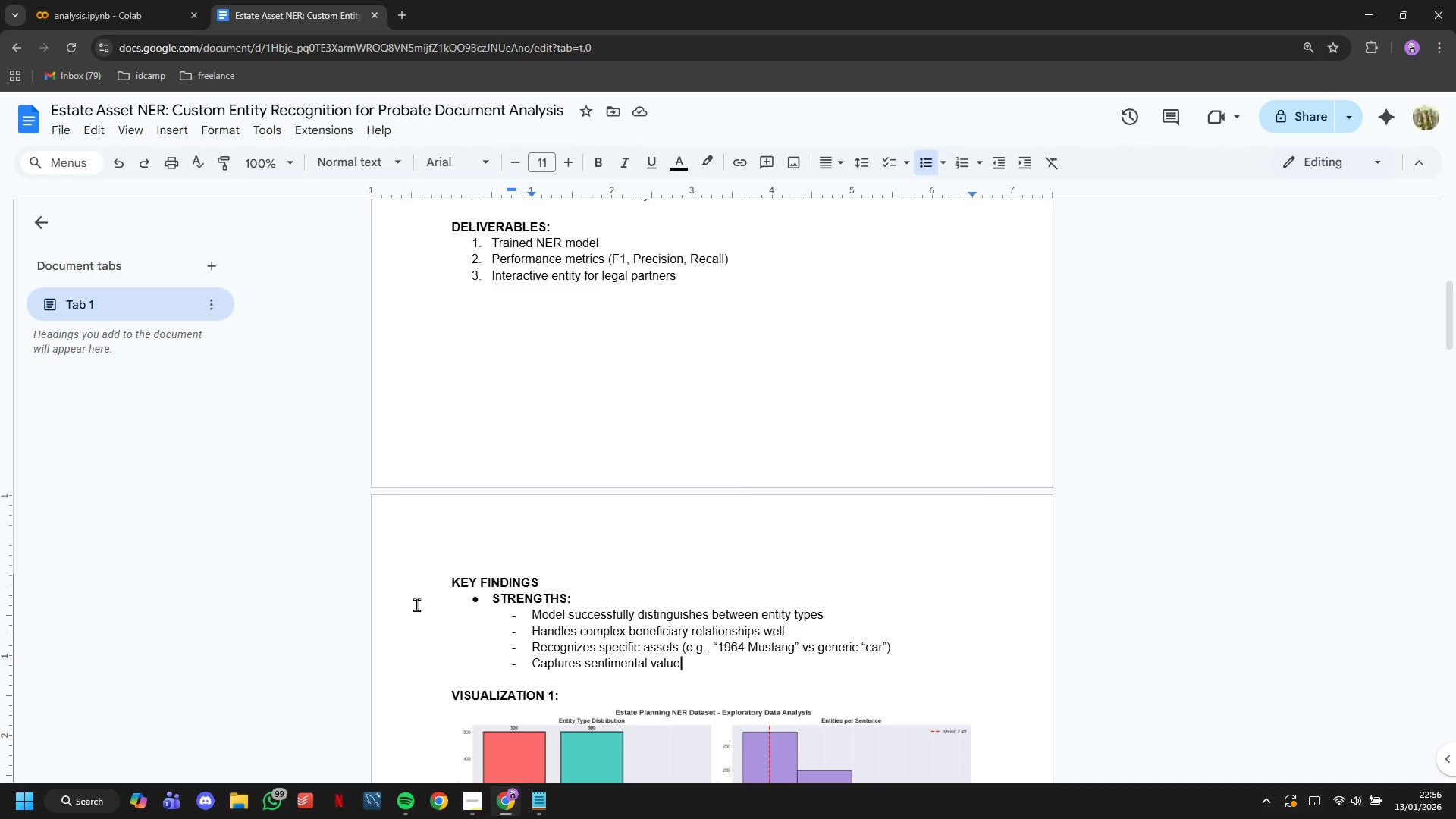 
type( indicatr)
key(Backspace)
type(ors efe)
key(Backspace)
type(fectively)
 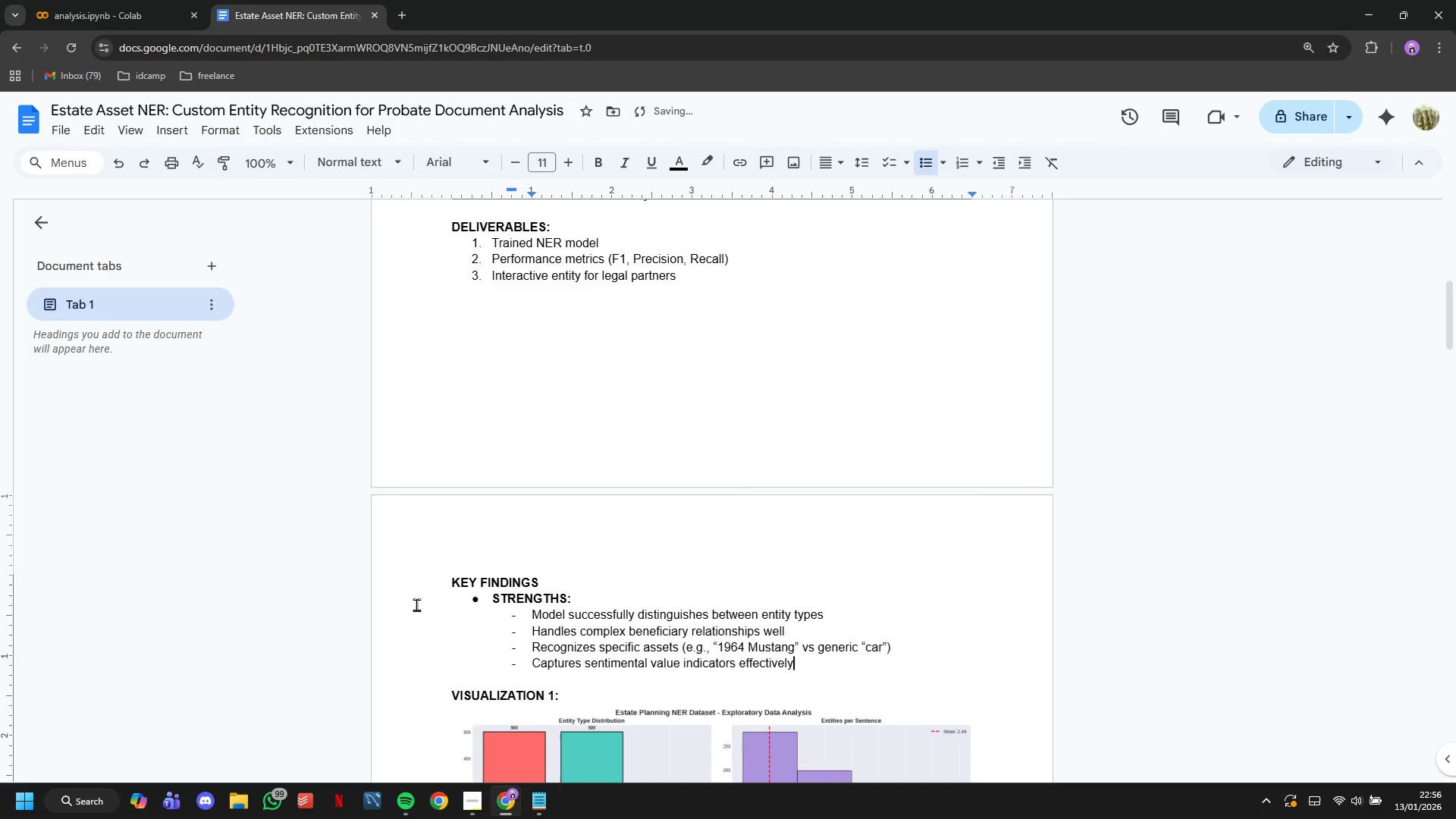 
key(Enter)
 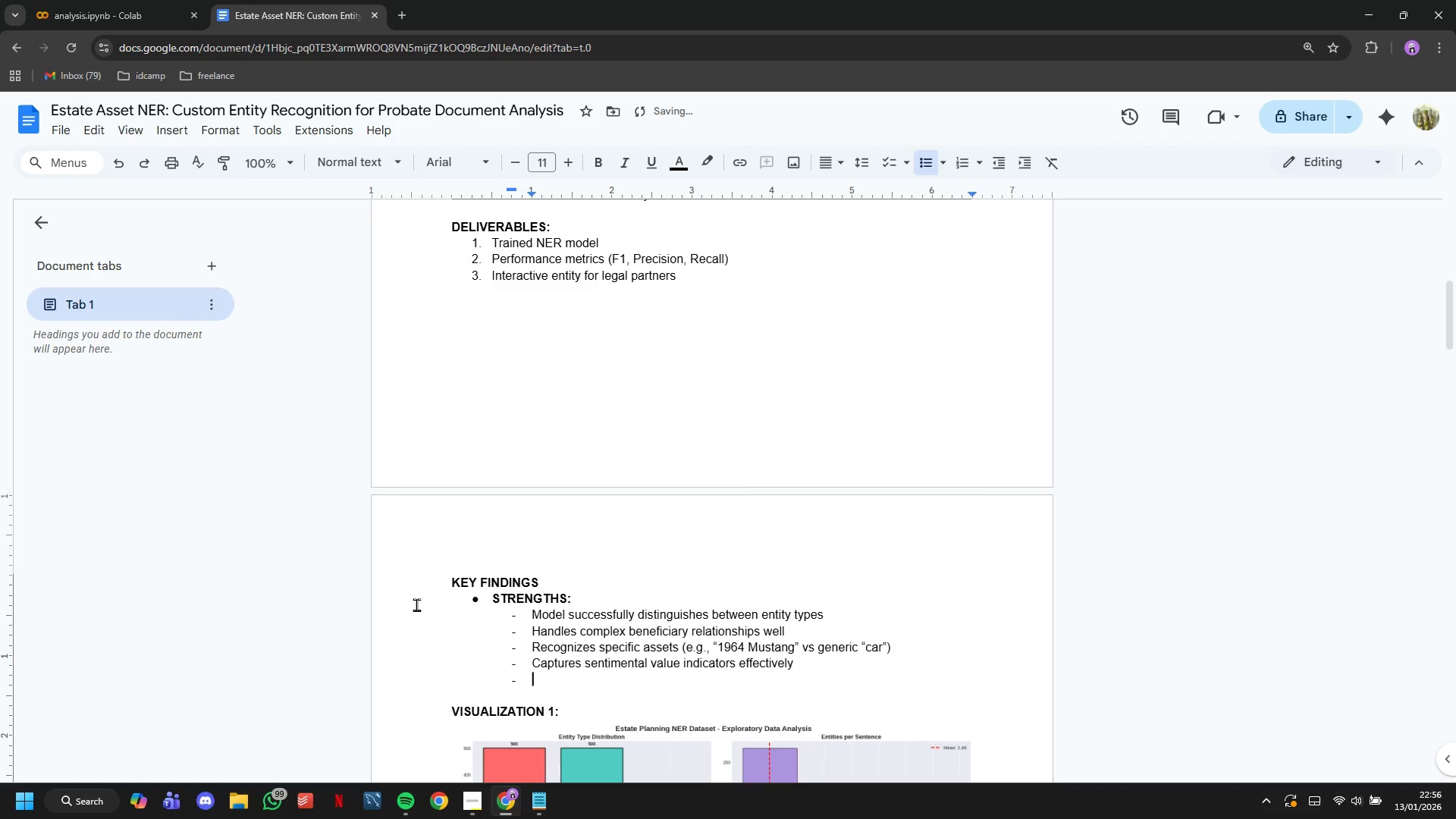 
type(Performs well on unseen test sentences)
 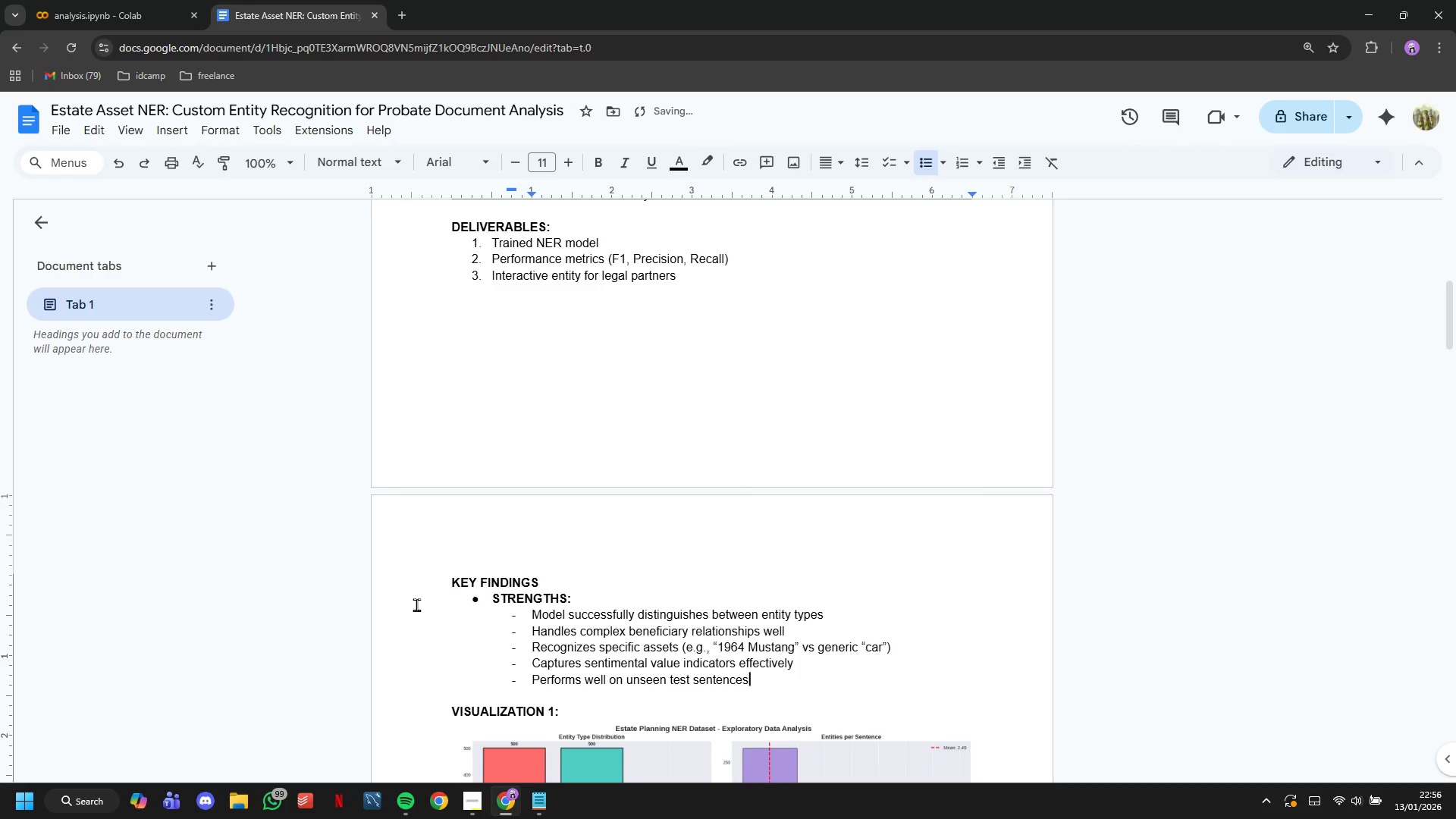 
key(Enter)
 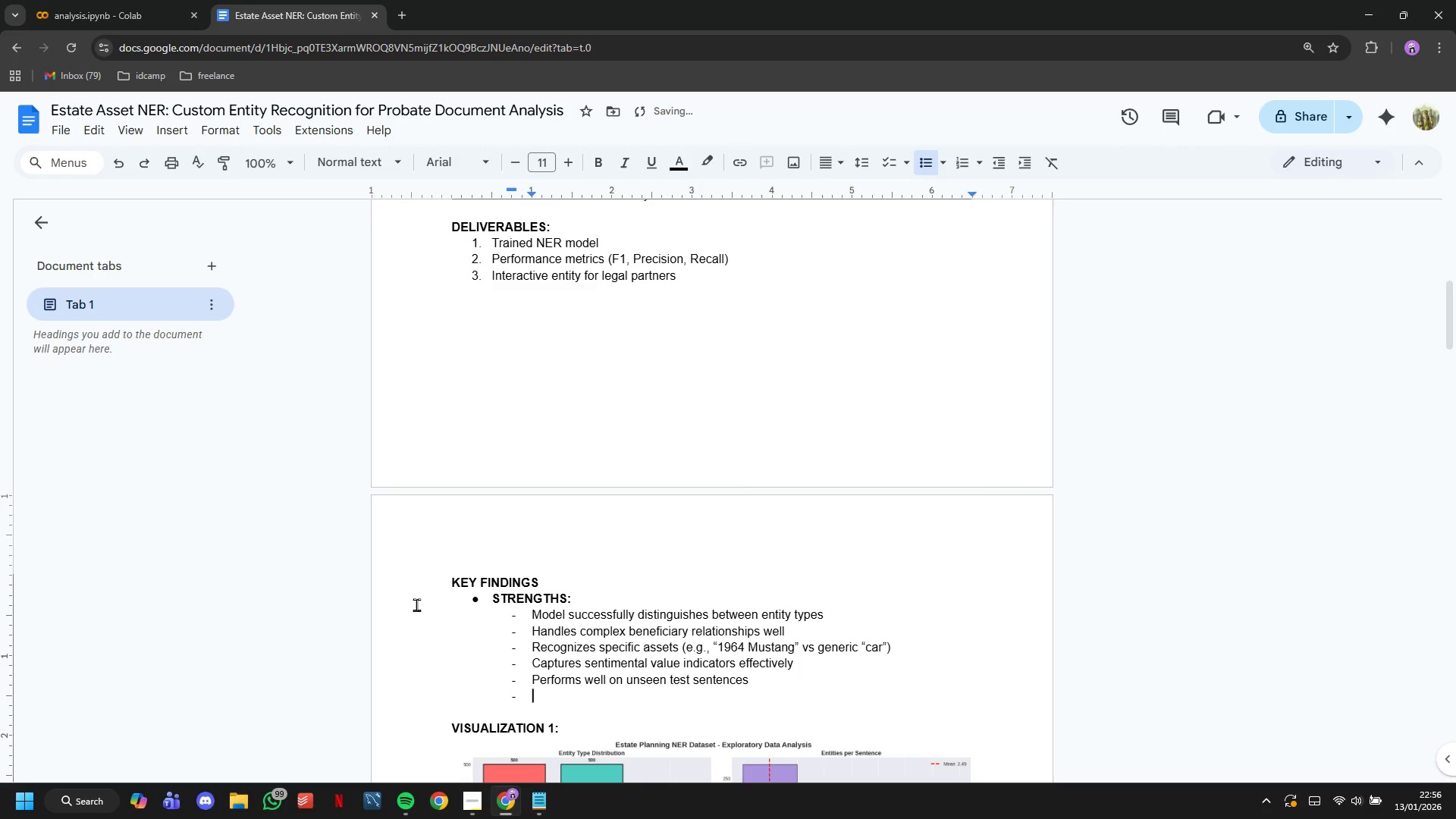 
key(Backspace)
 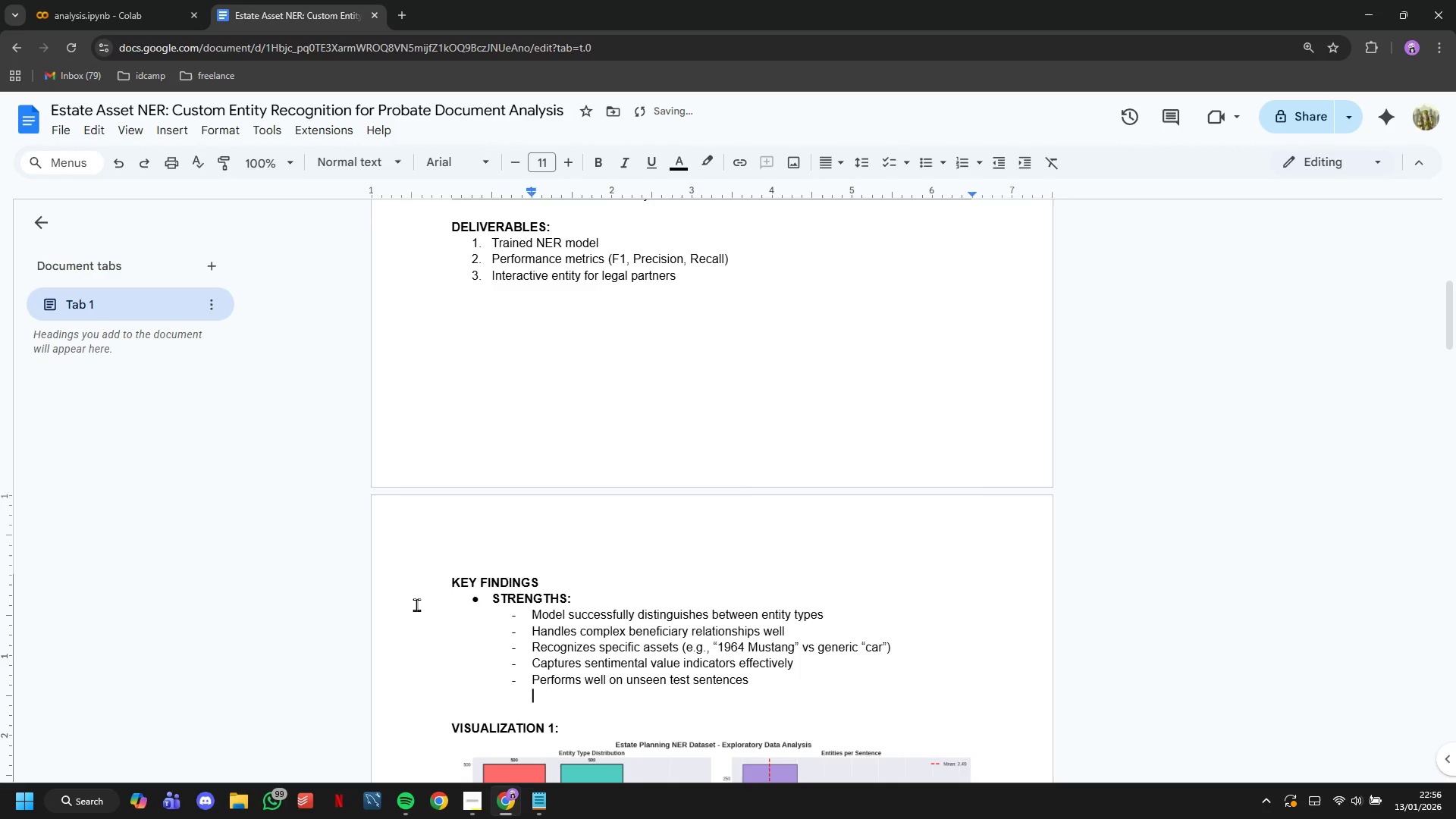 
key(Backspace)
 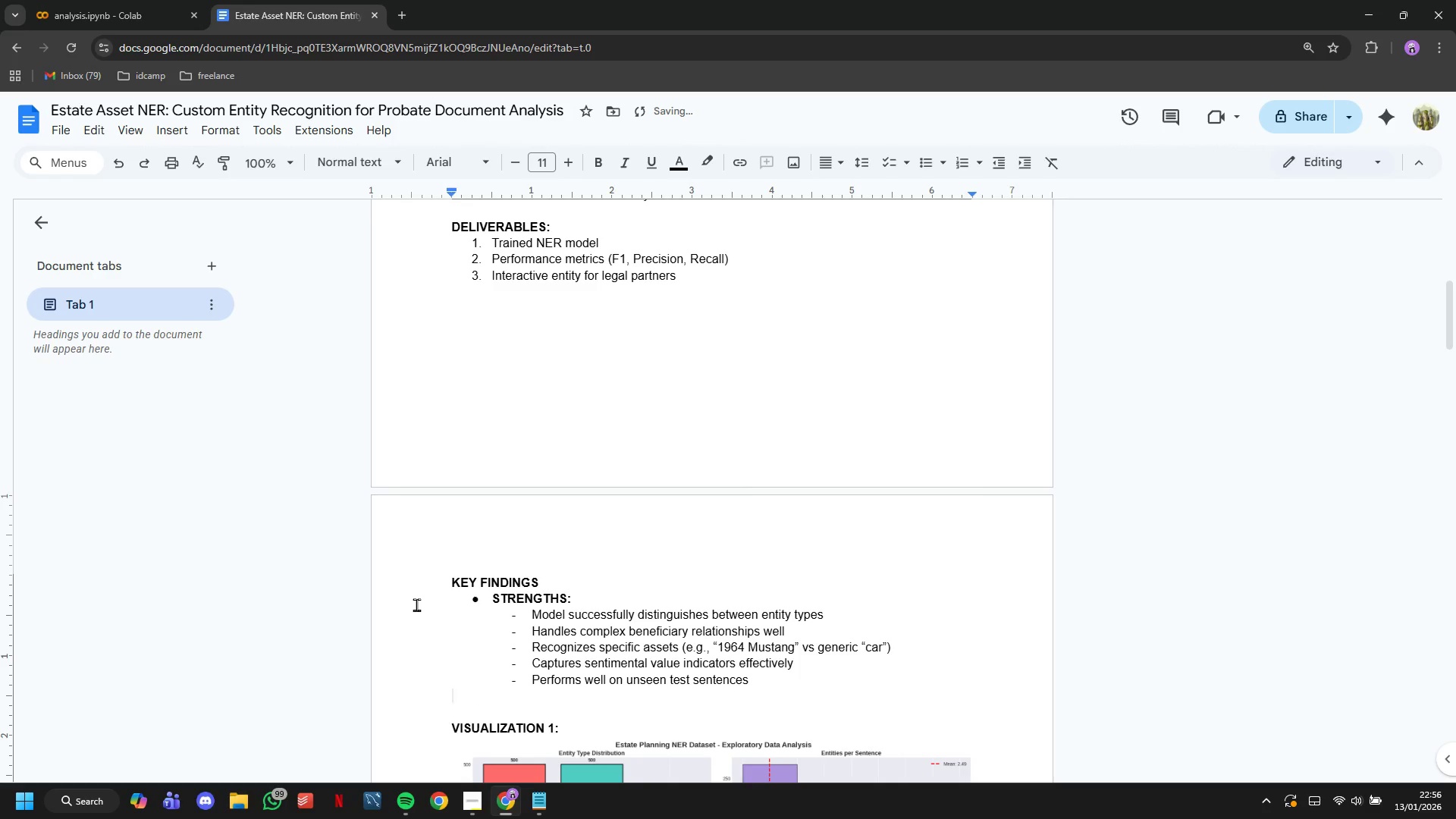 
key(Minus)
 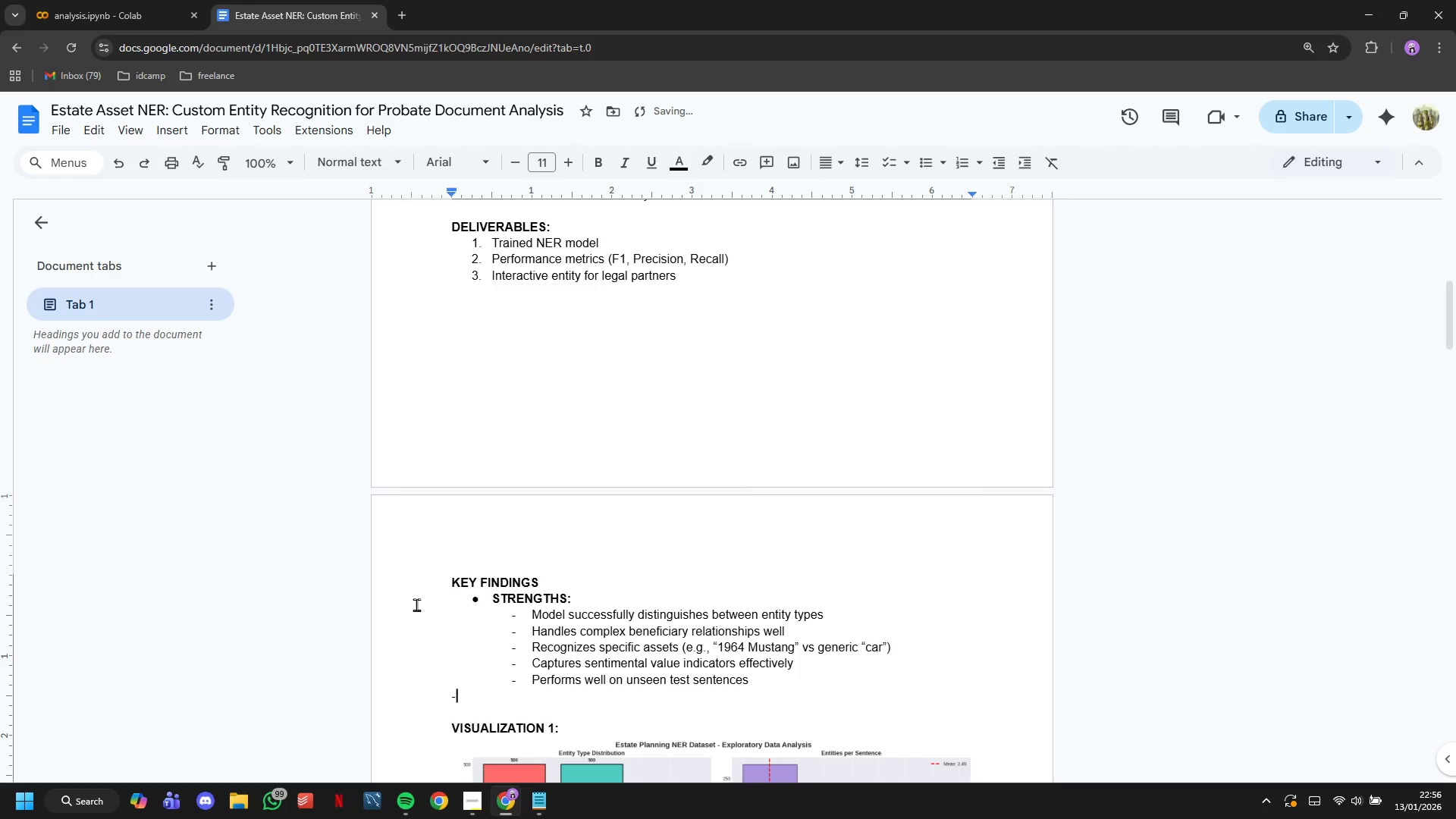 
key(Space)
 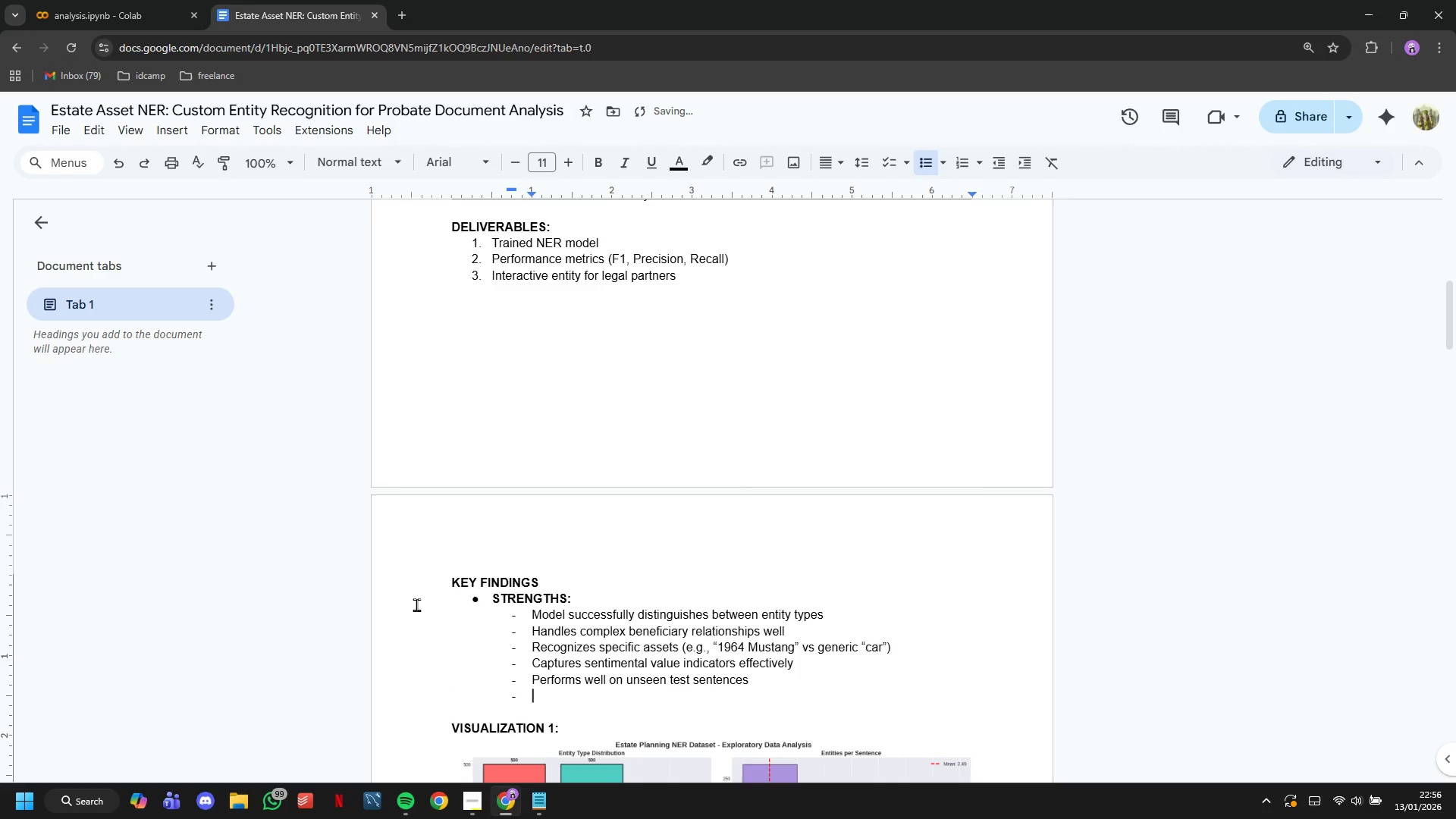 
key(Backspace)
 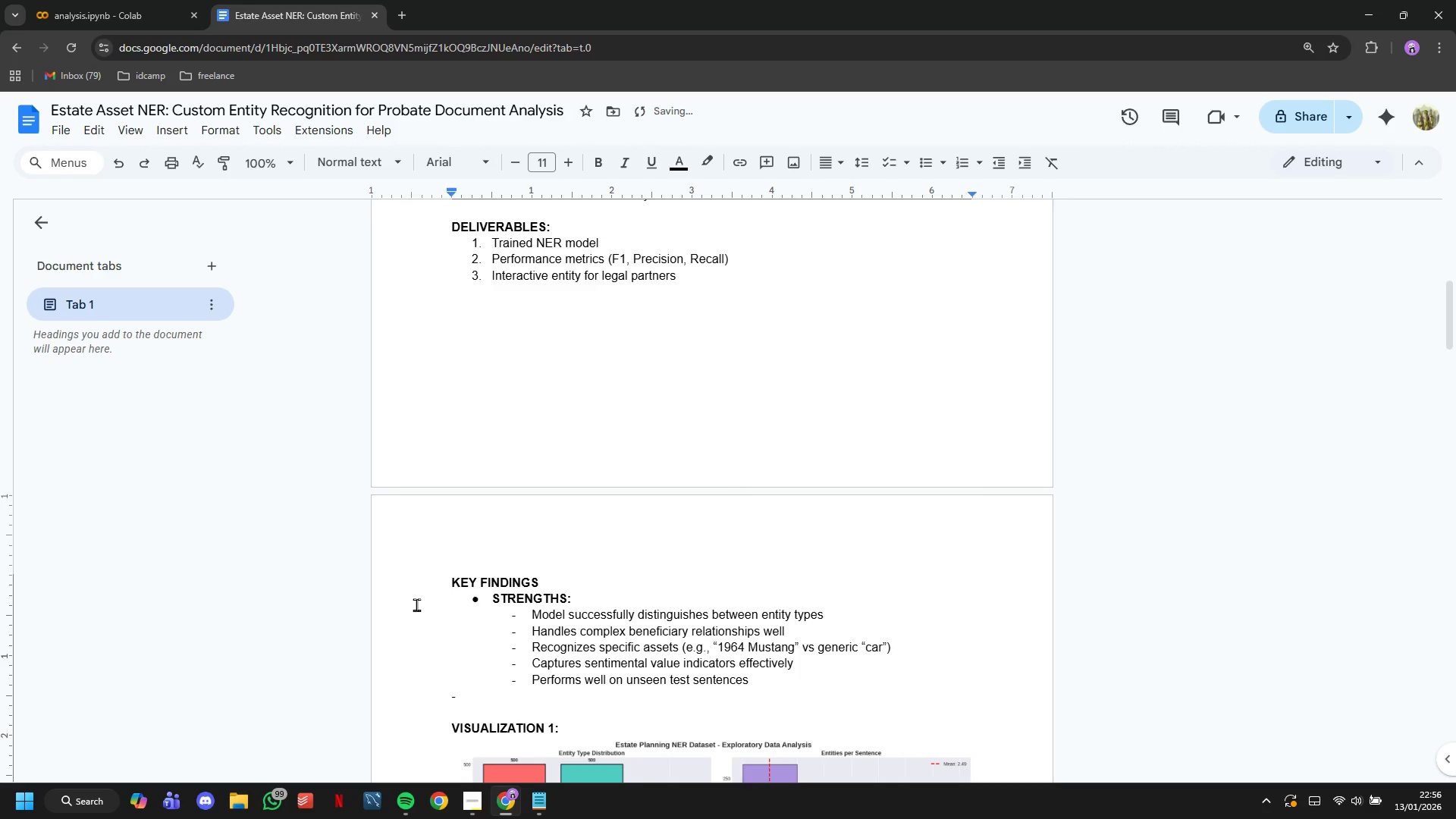 
key(Backspace)
 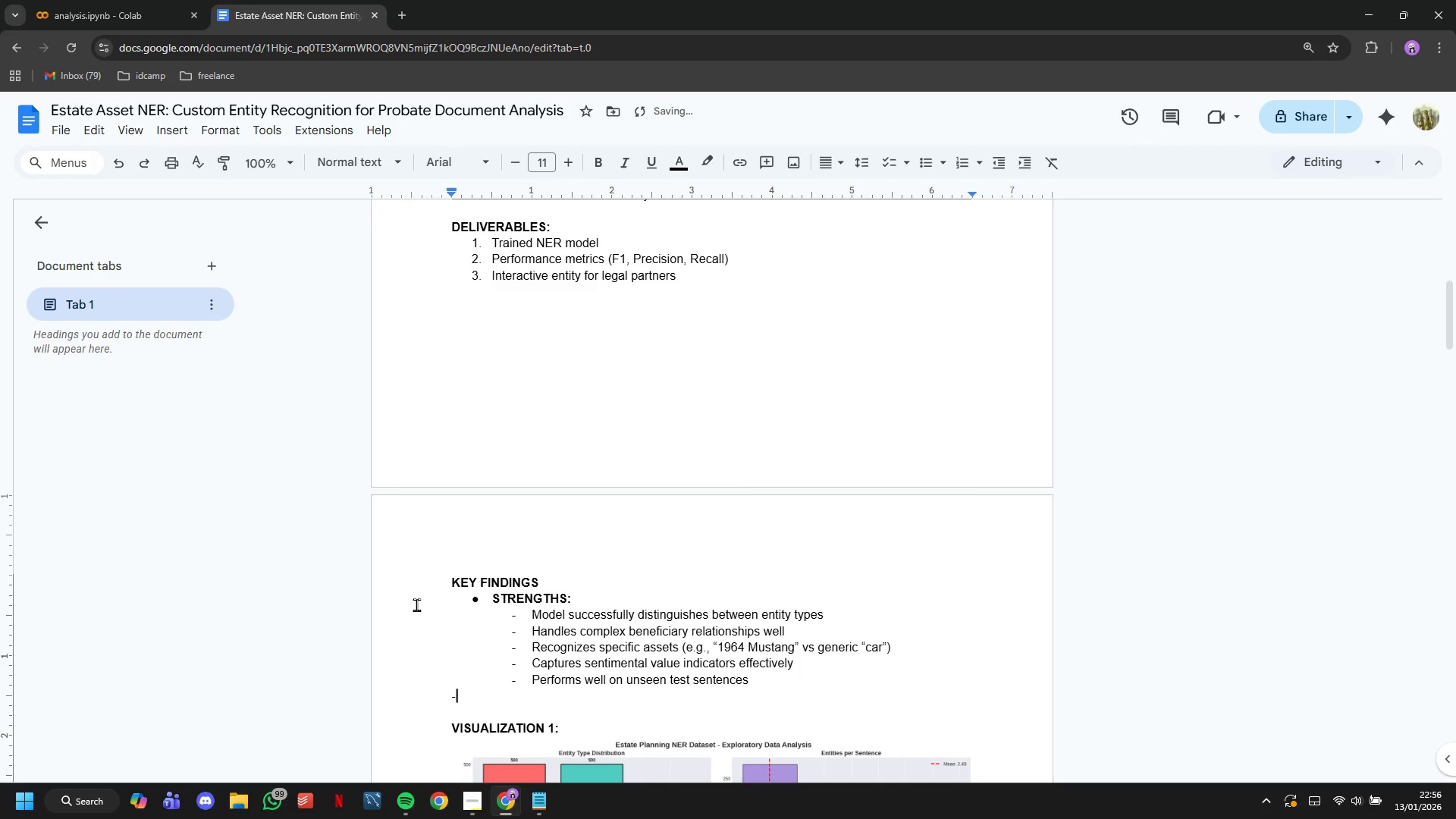 
key(Shift+ShiftLeft)
 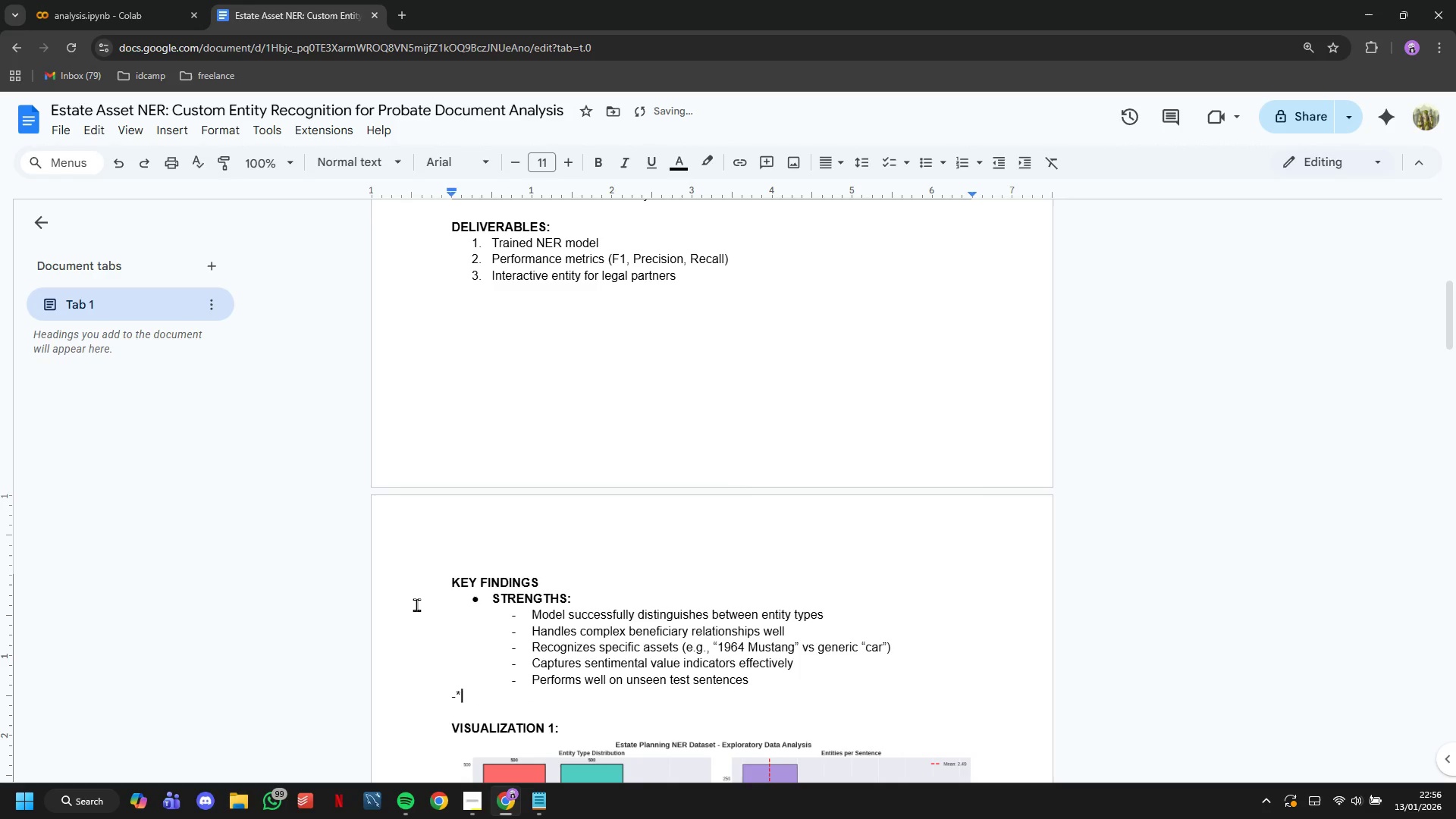 
key(Shift+8)
 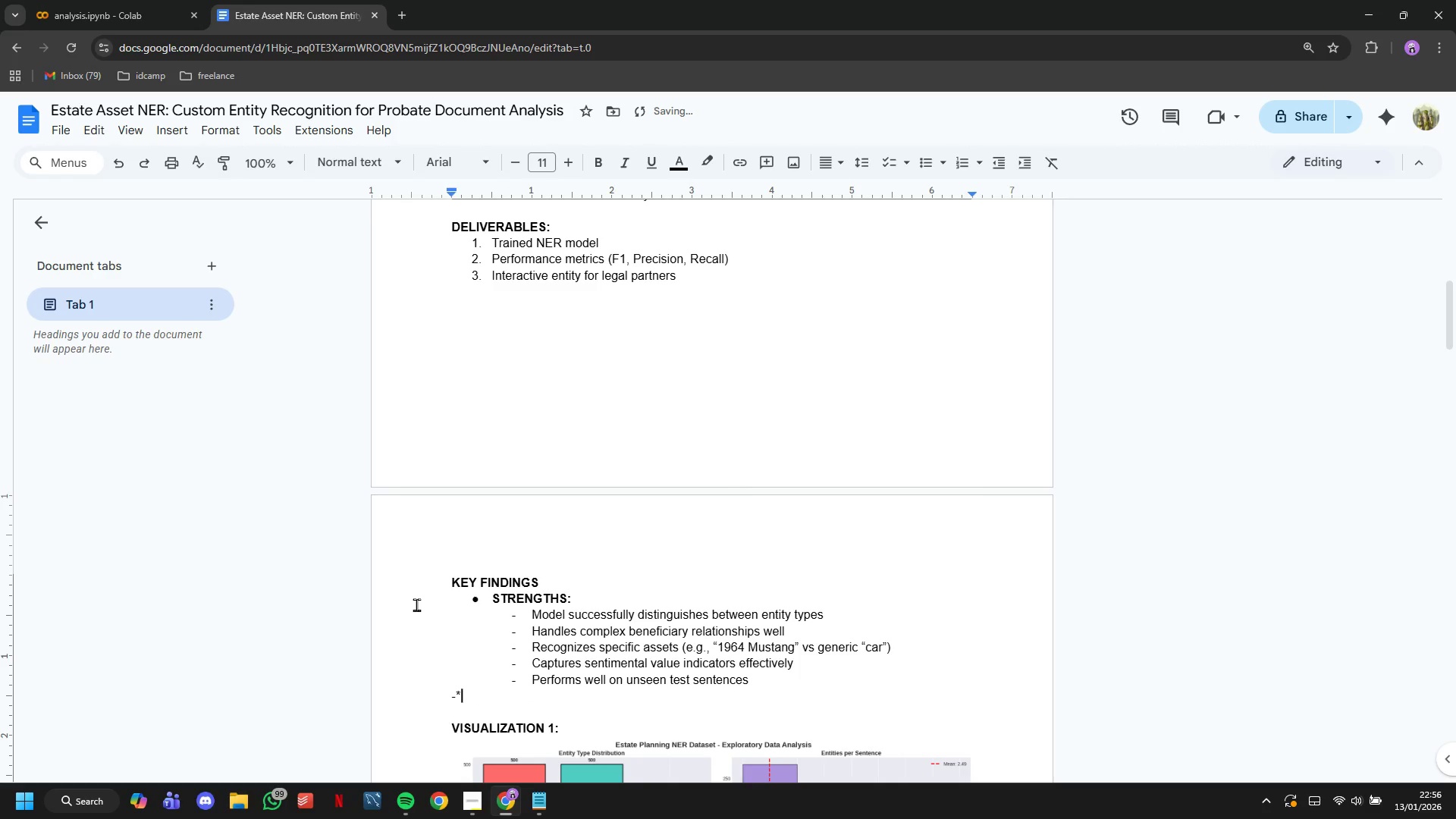 
key(Space)
 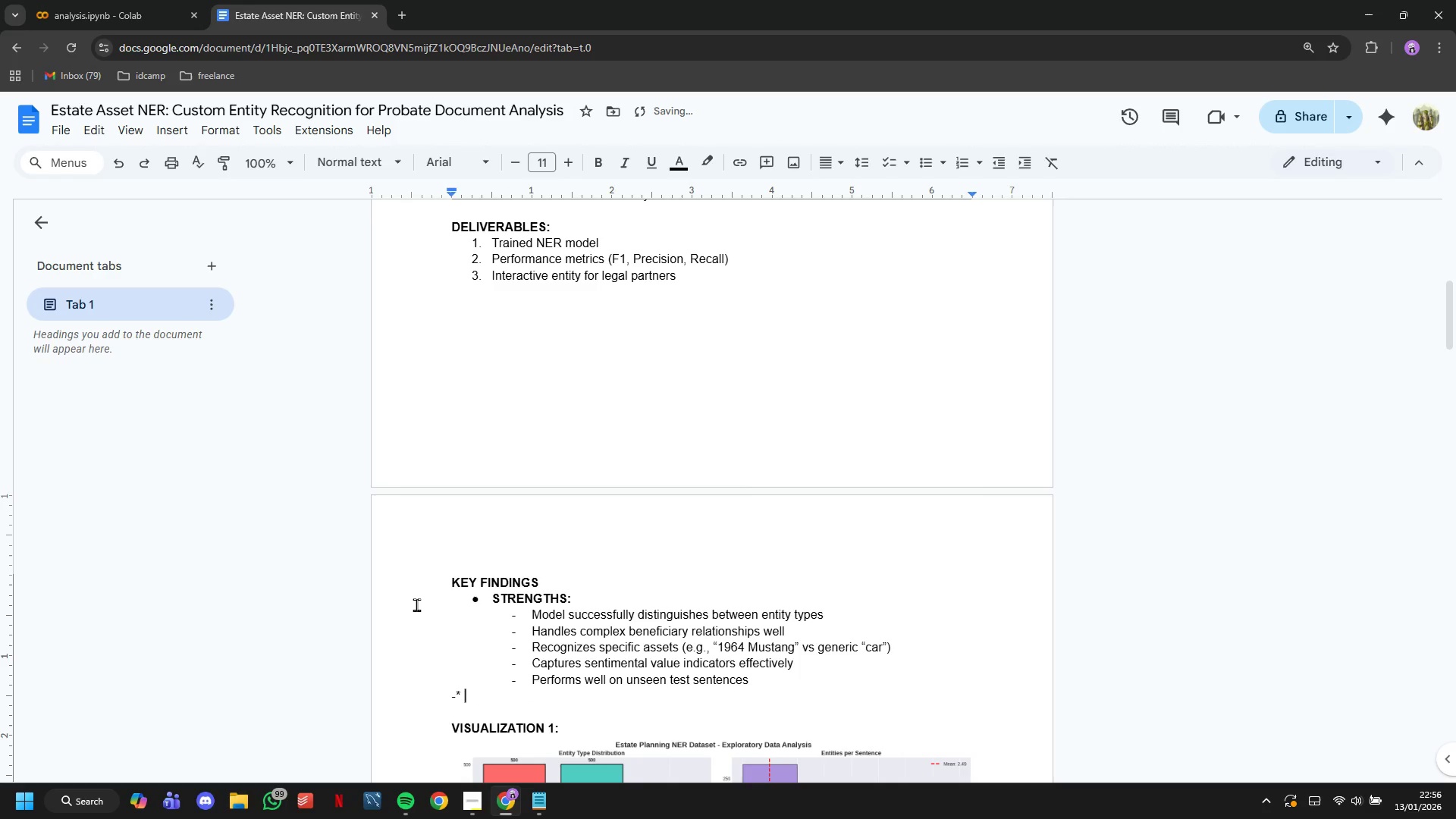 
key(Backspace)
 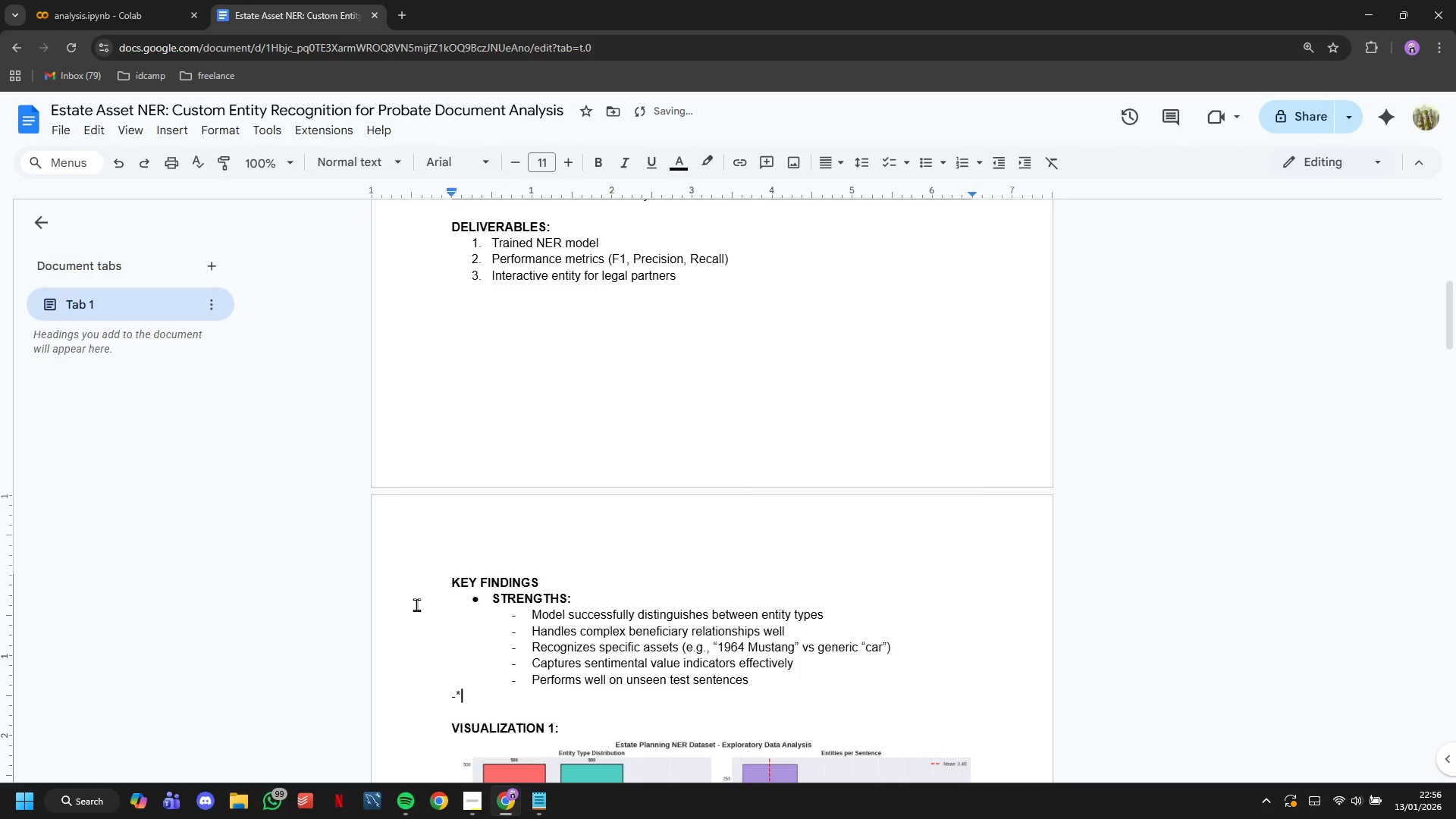 
key(Backspace)
 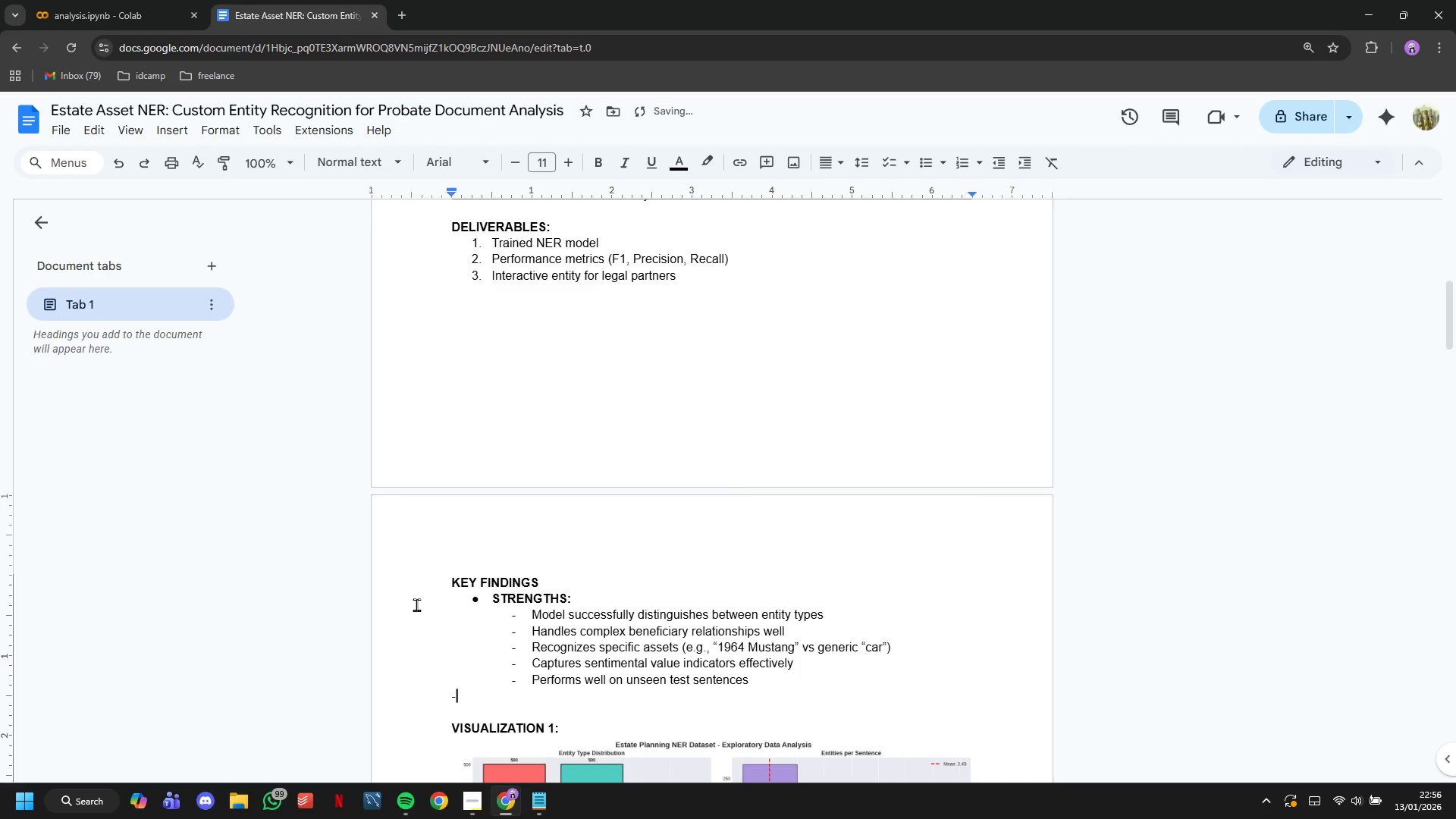 
key(Backspace)
 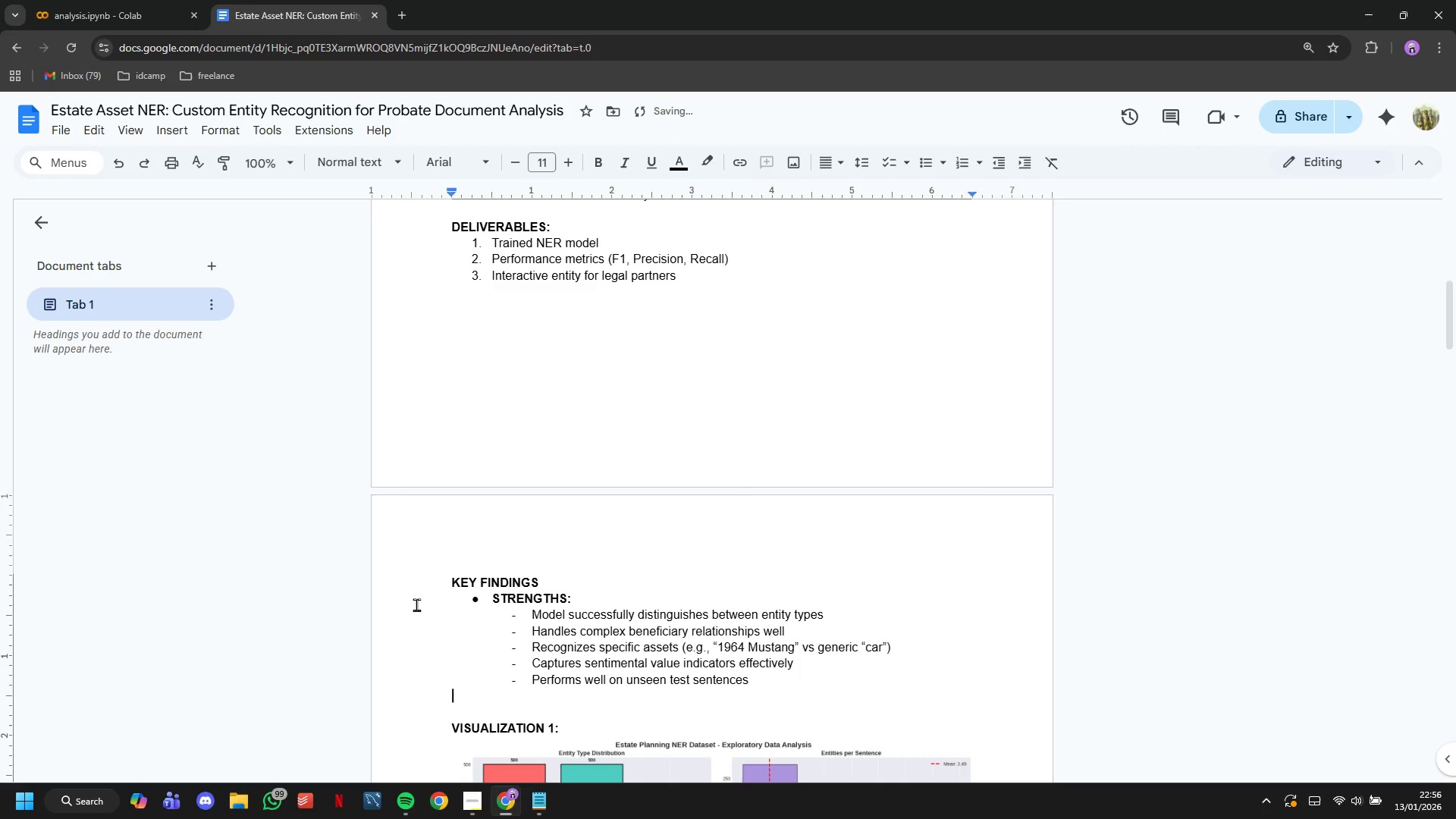 
key(Shift+8)
 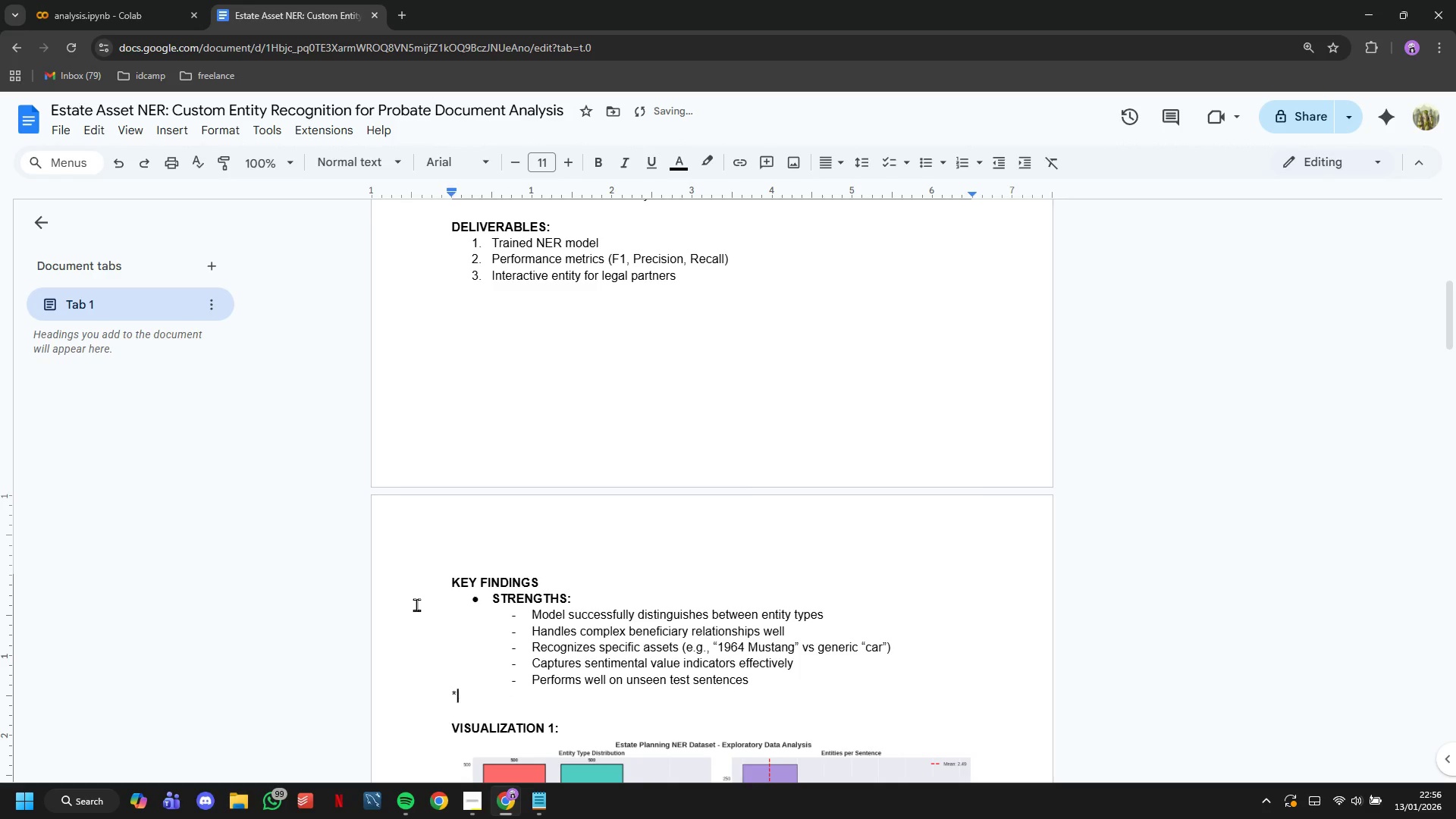 
key(Space)
 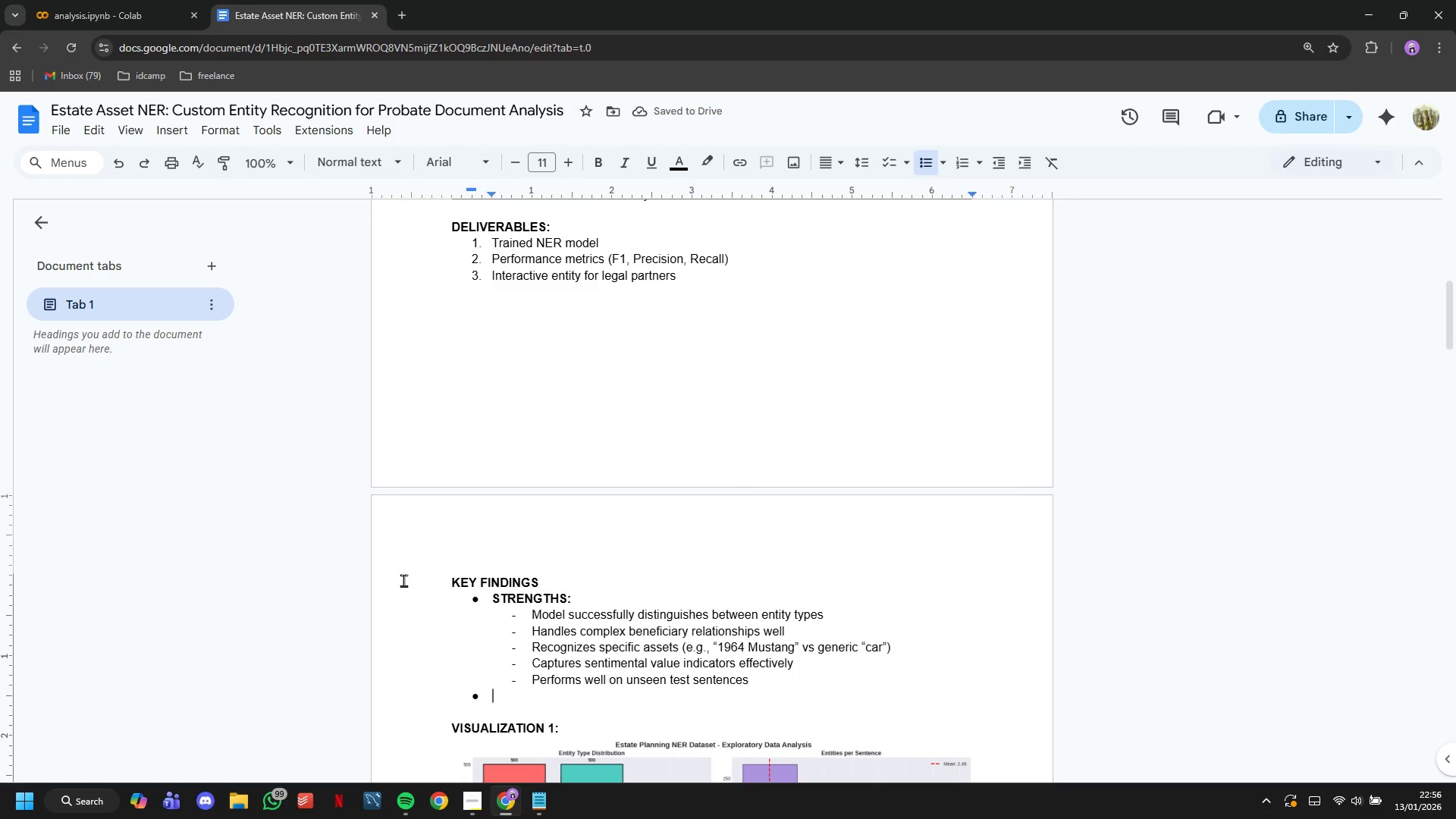 
scroll: coordinate [485, 594], scroll_direction: down, amount: 1.0
 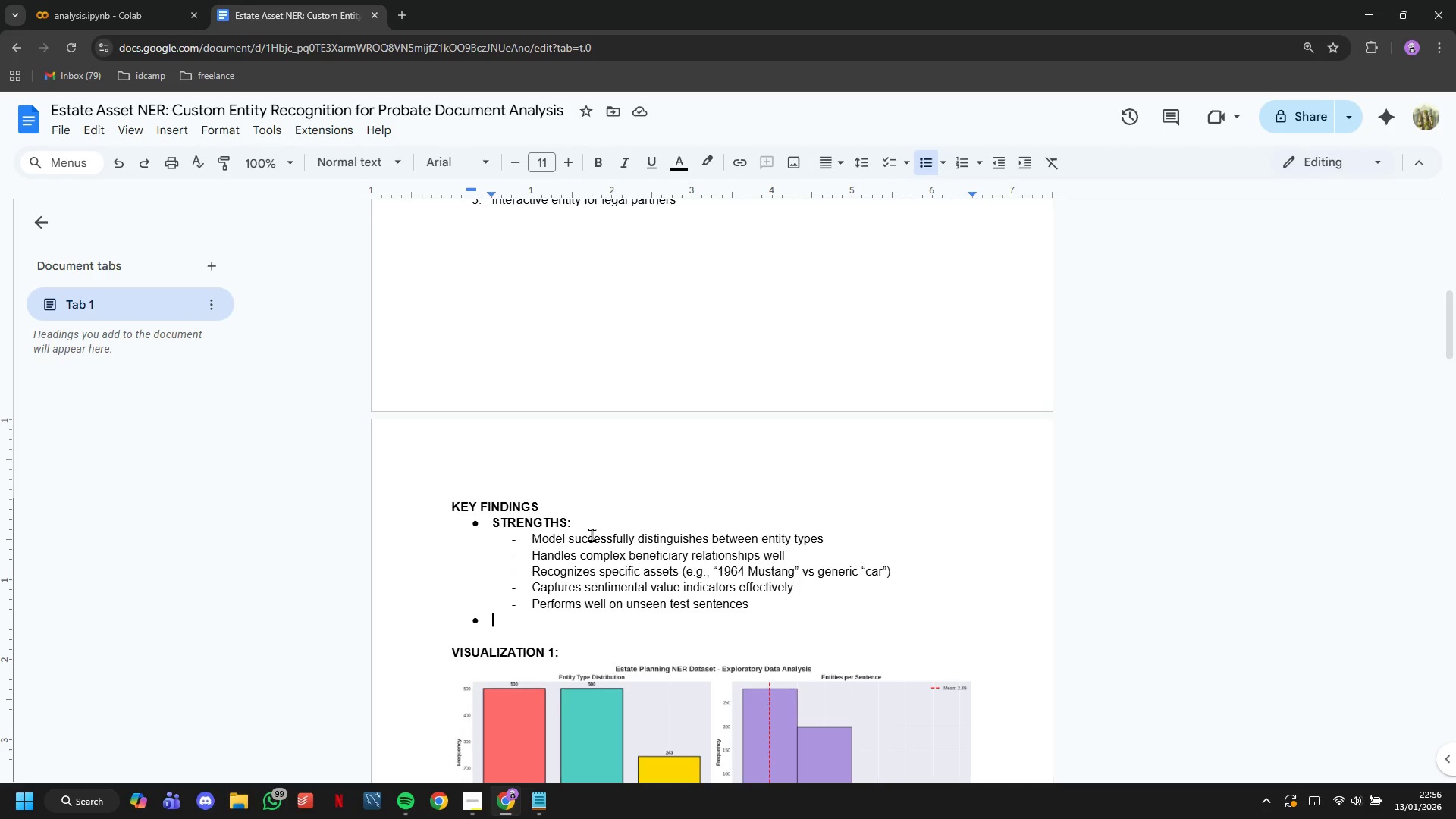 
key(Backspace)
 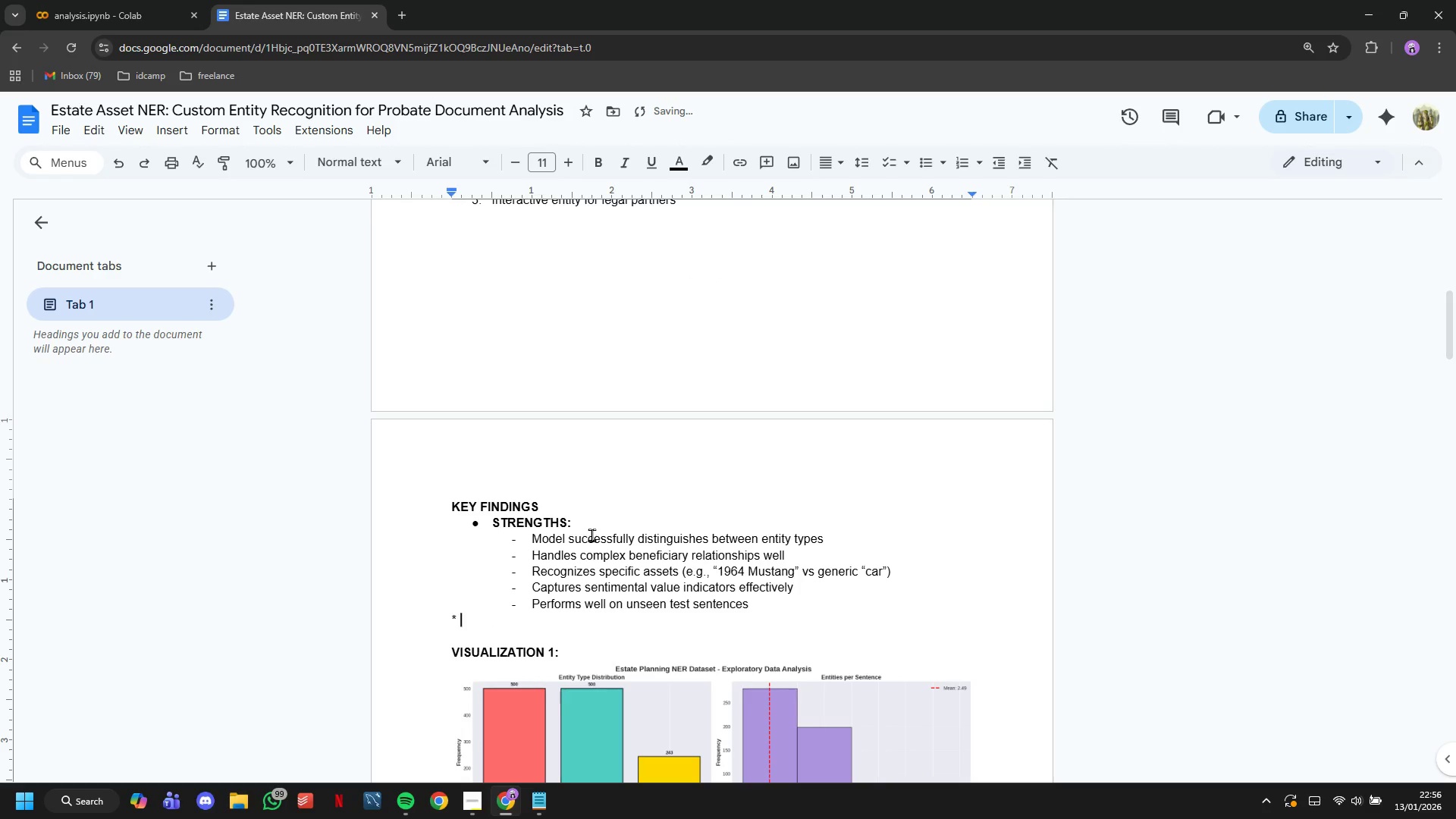 
key(Backspace)
 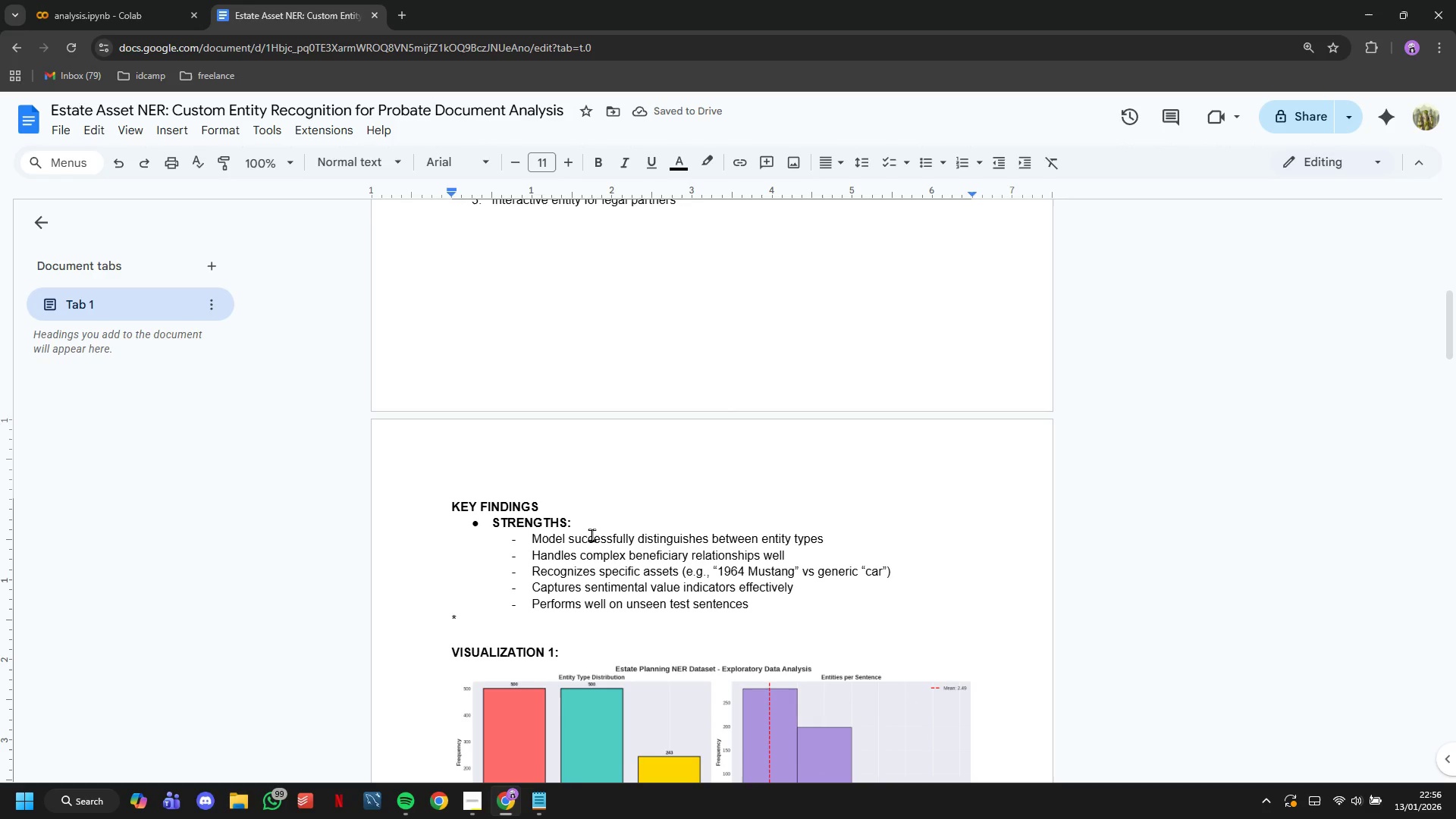 
type(\)
key(Backspace)
key(Backspace)
type(RECOMEMNDATIONS)
 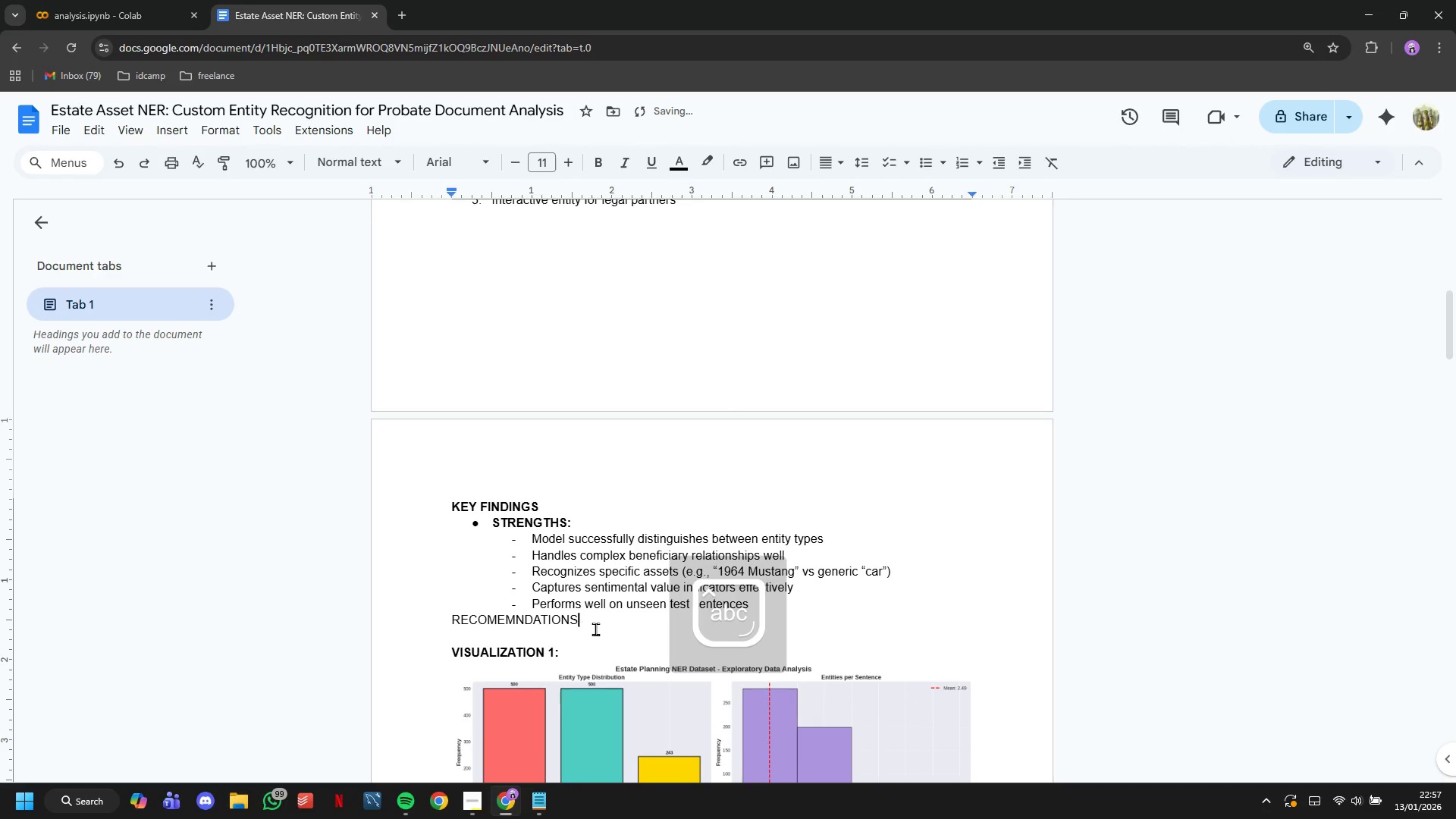 
left_click([601, 604])
 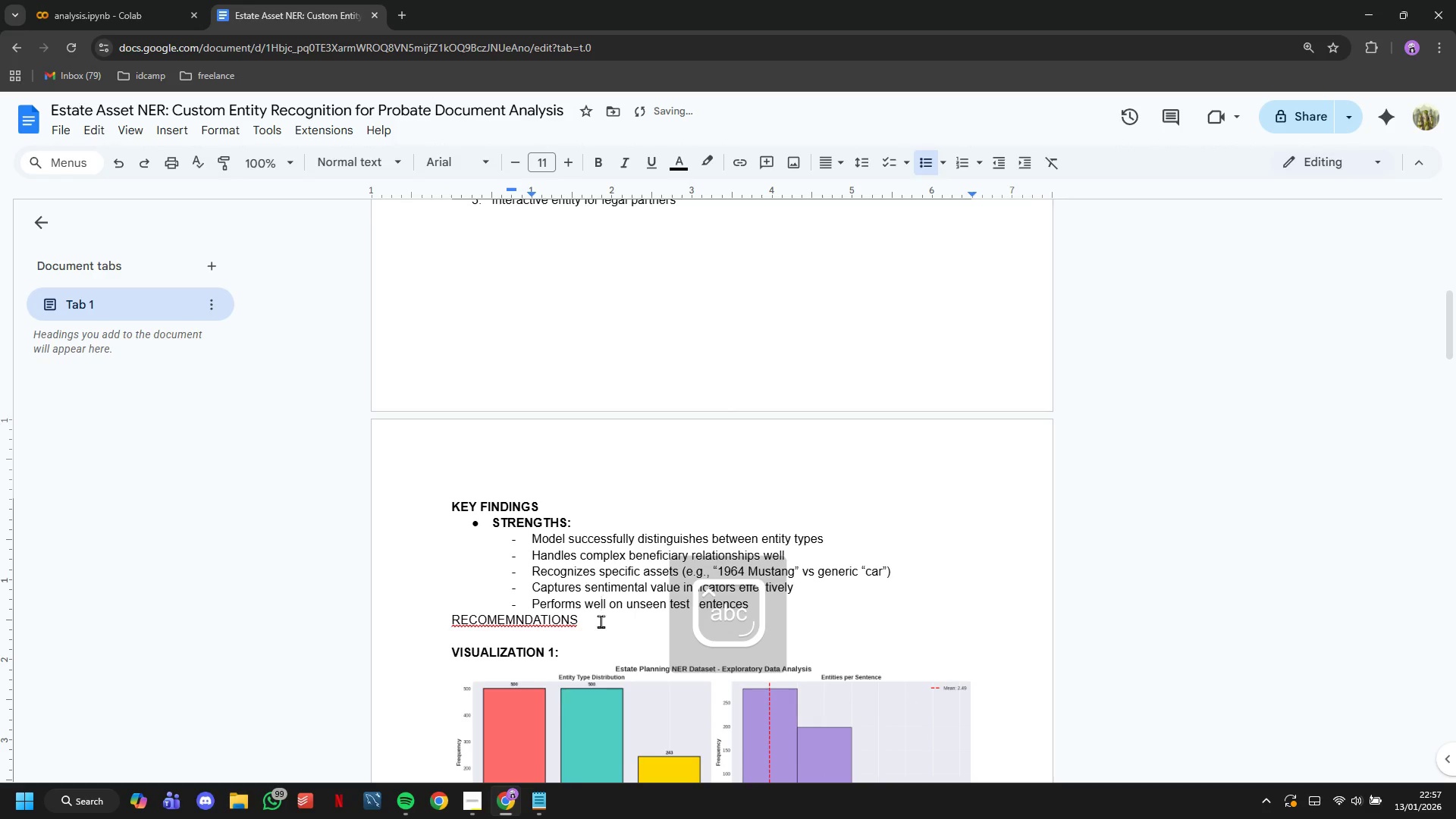 
left_click_drag(start_coordinate=[601, 621], to_coordinate=[441, 624])
 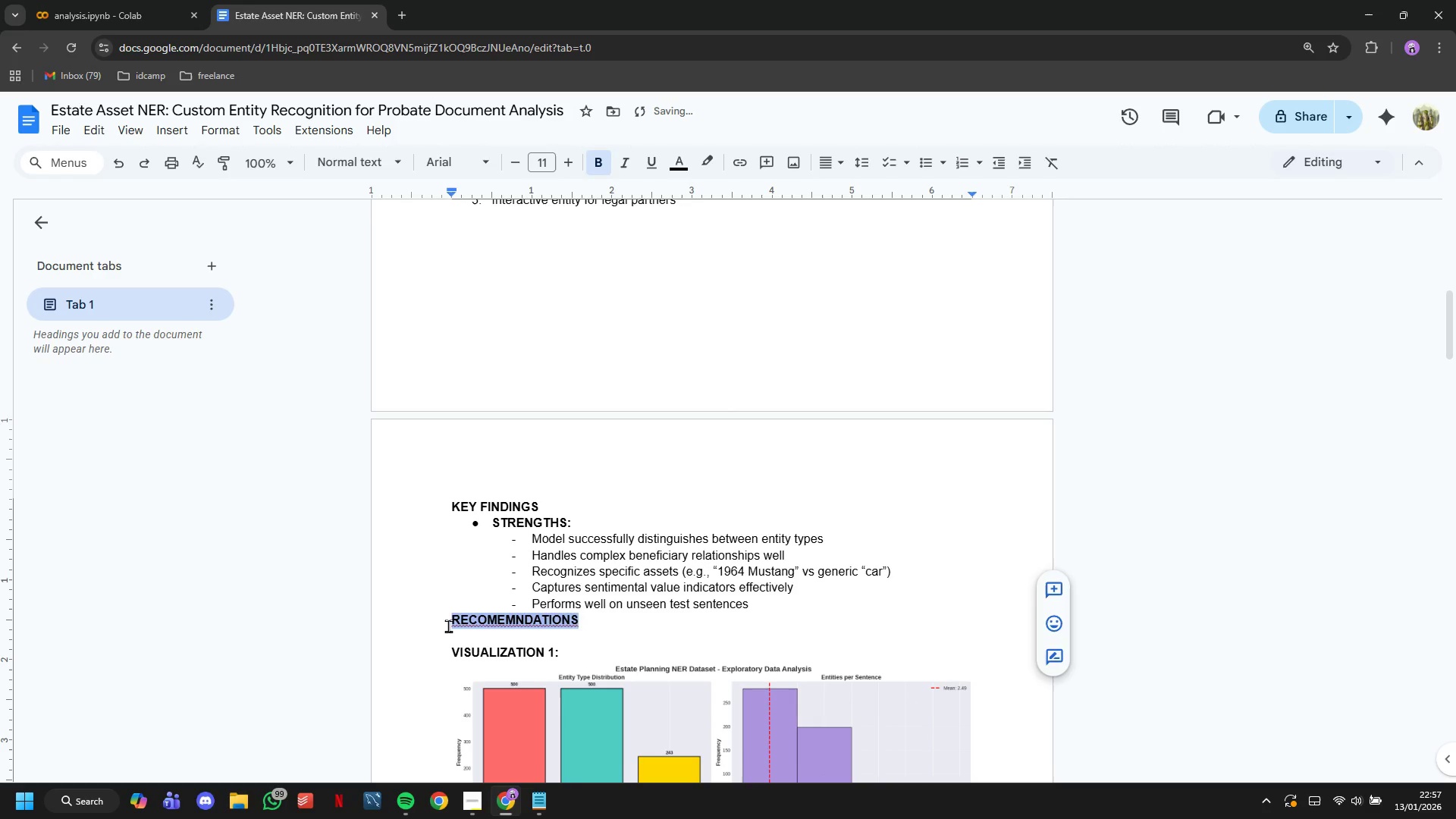 
key(Control+B)
 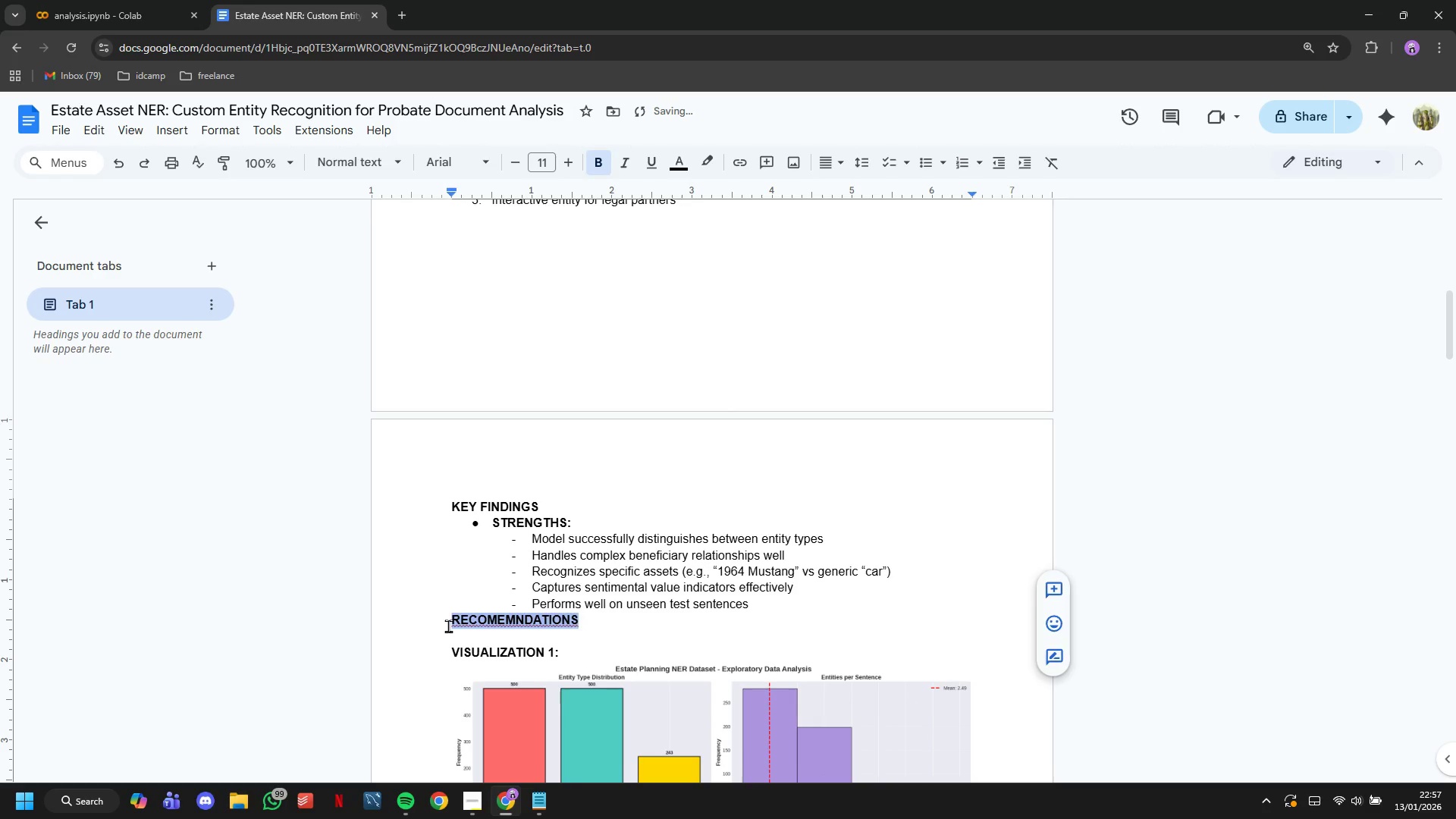 
key(ArrowRight)
 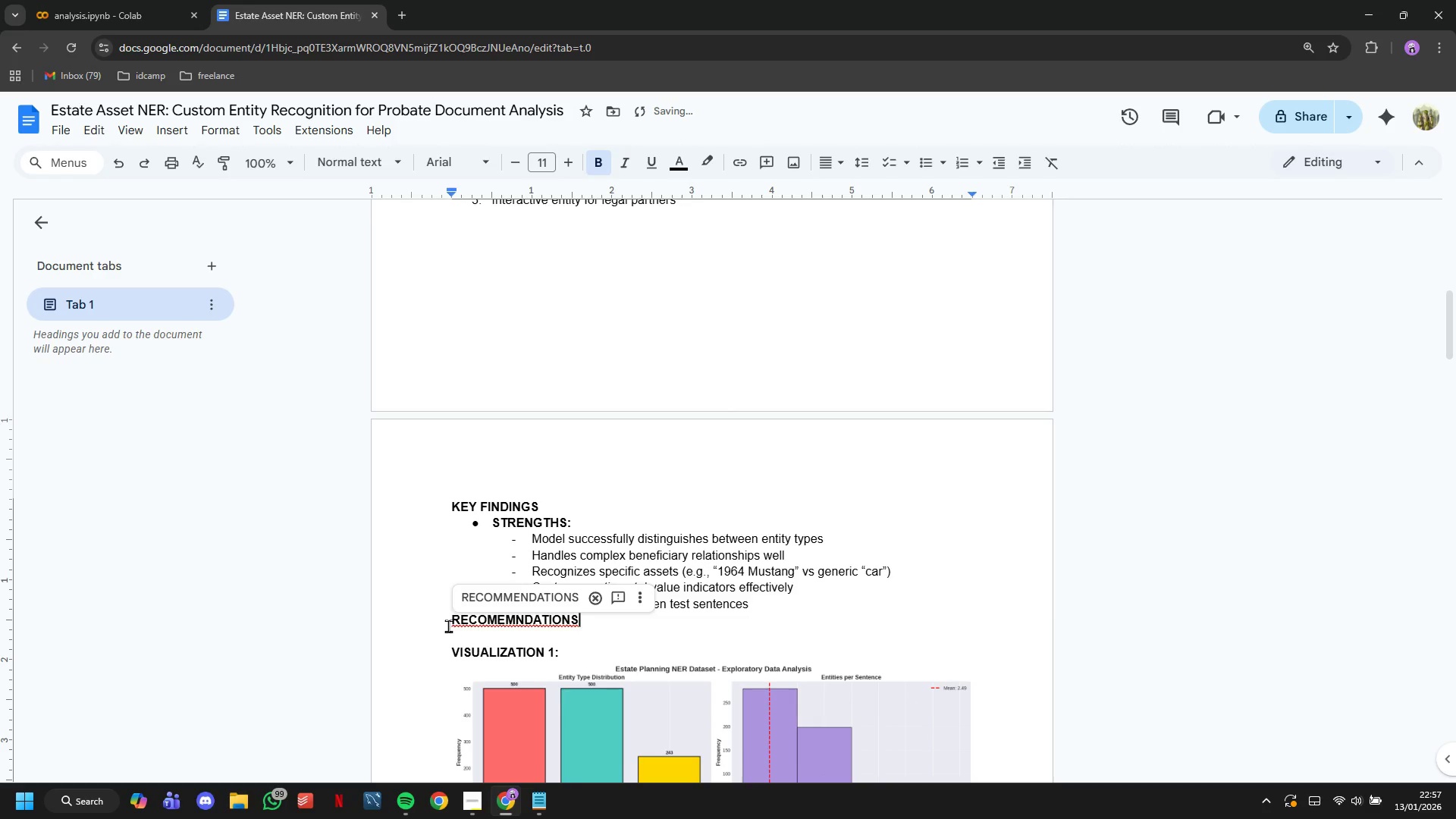 
hold_key(key=ArrowLeft, duration=1.01)
 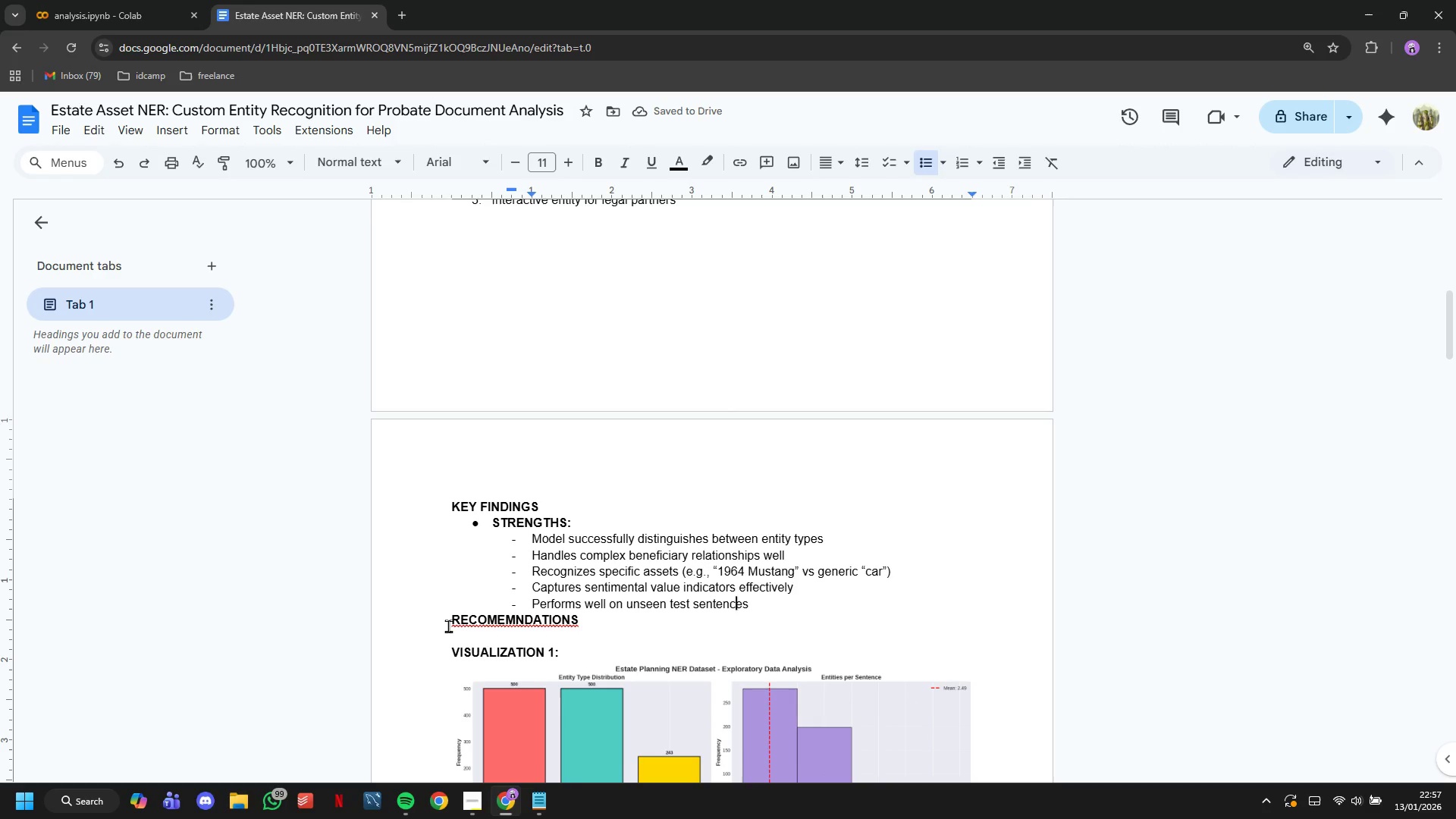 
hold_key(key=ArrowLeft, duration=2.45)
 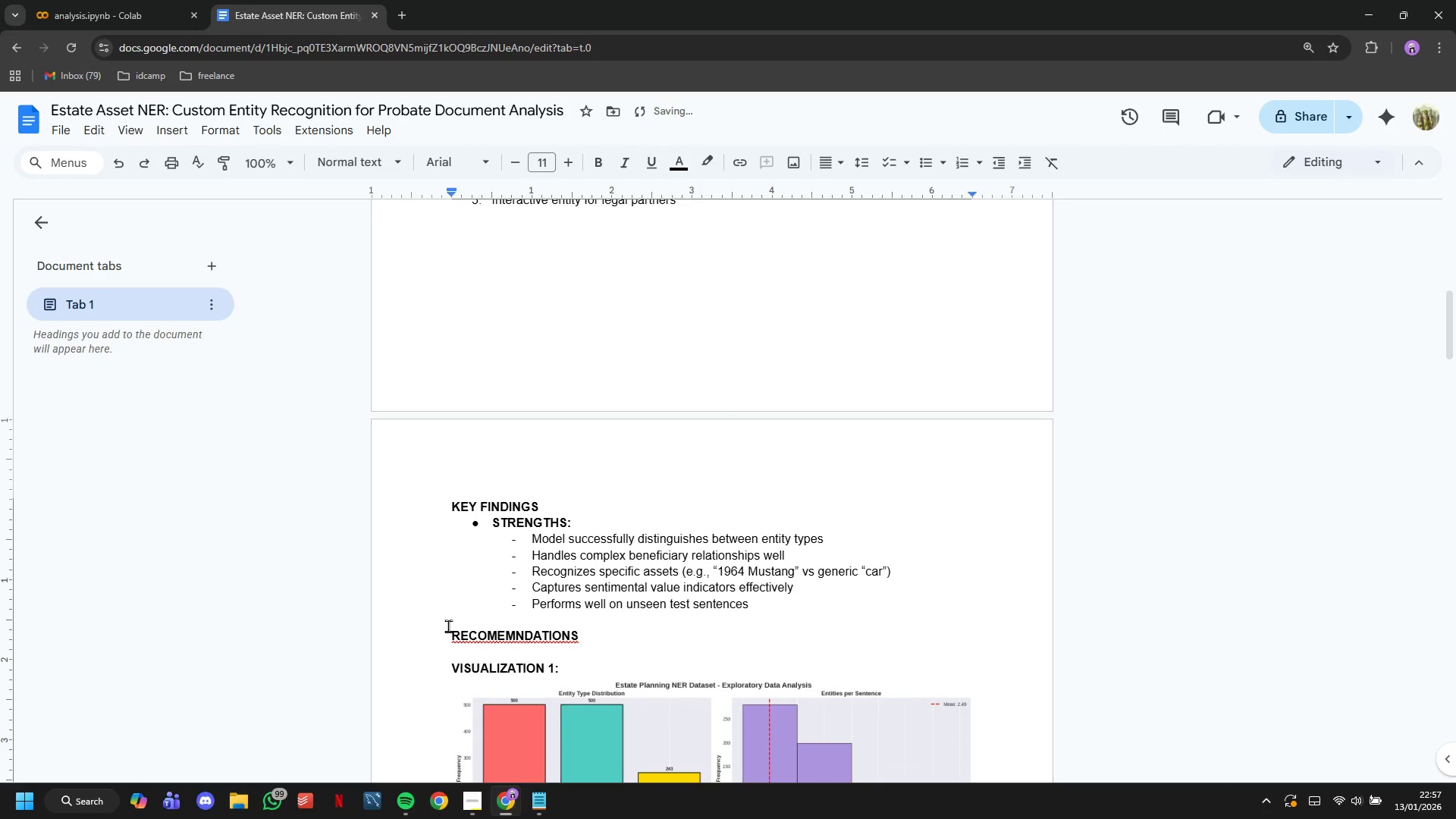 
key(ArrowRight)
 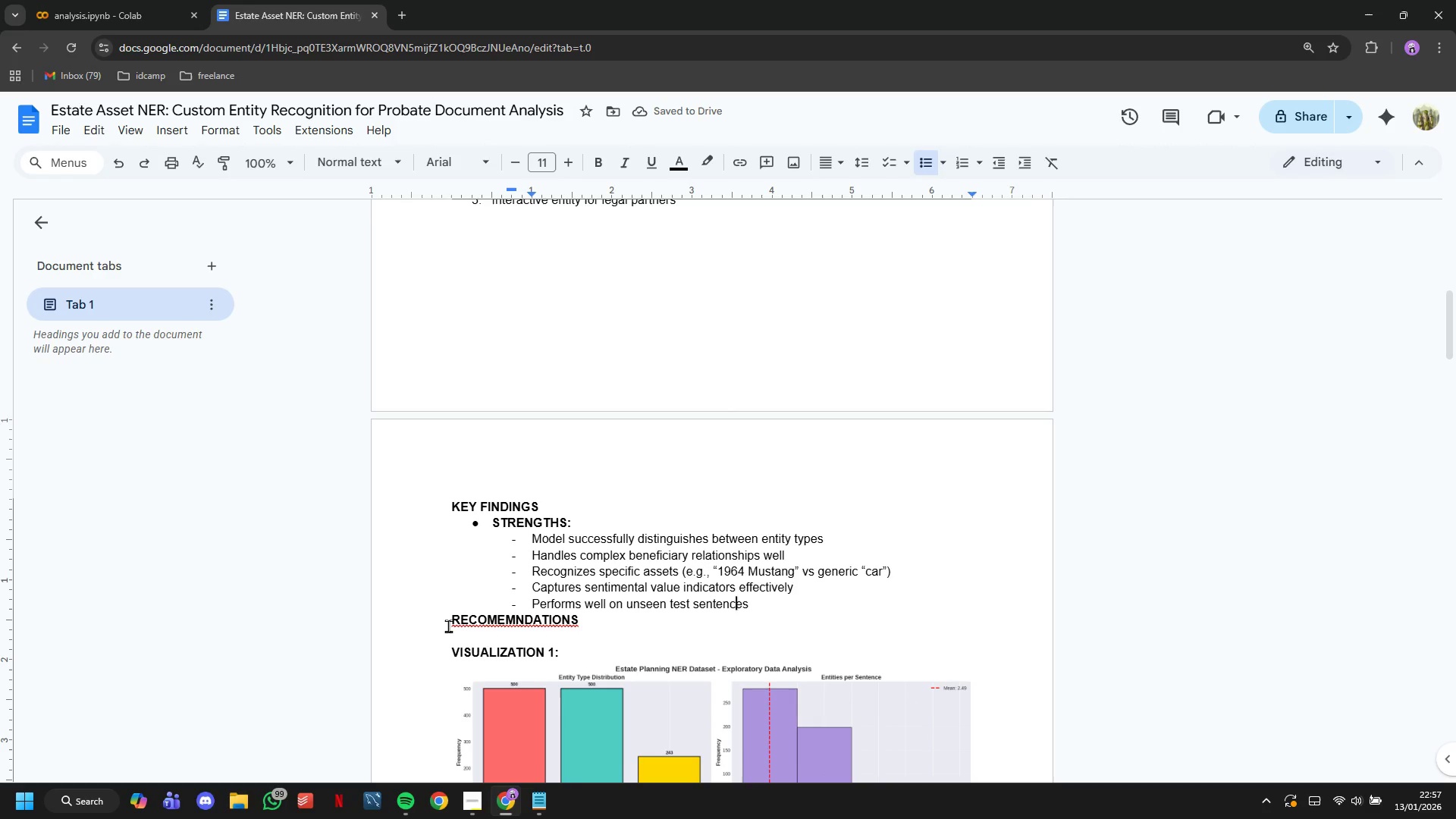 
key(ArrowRight)
 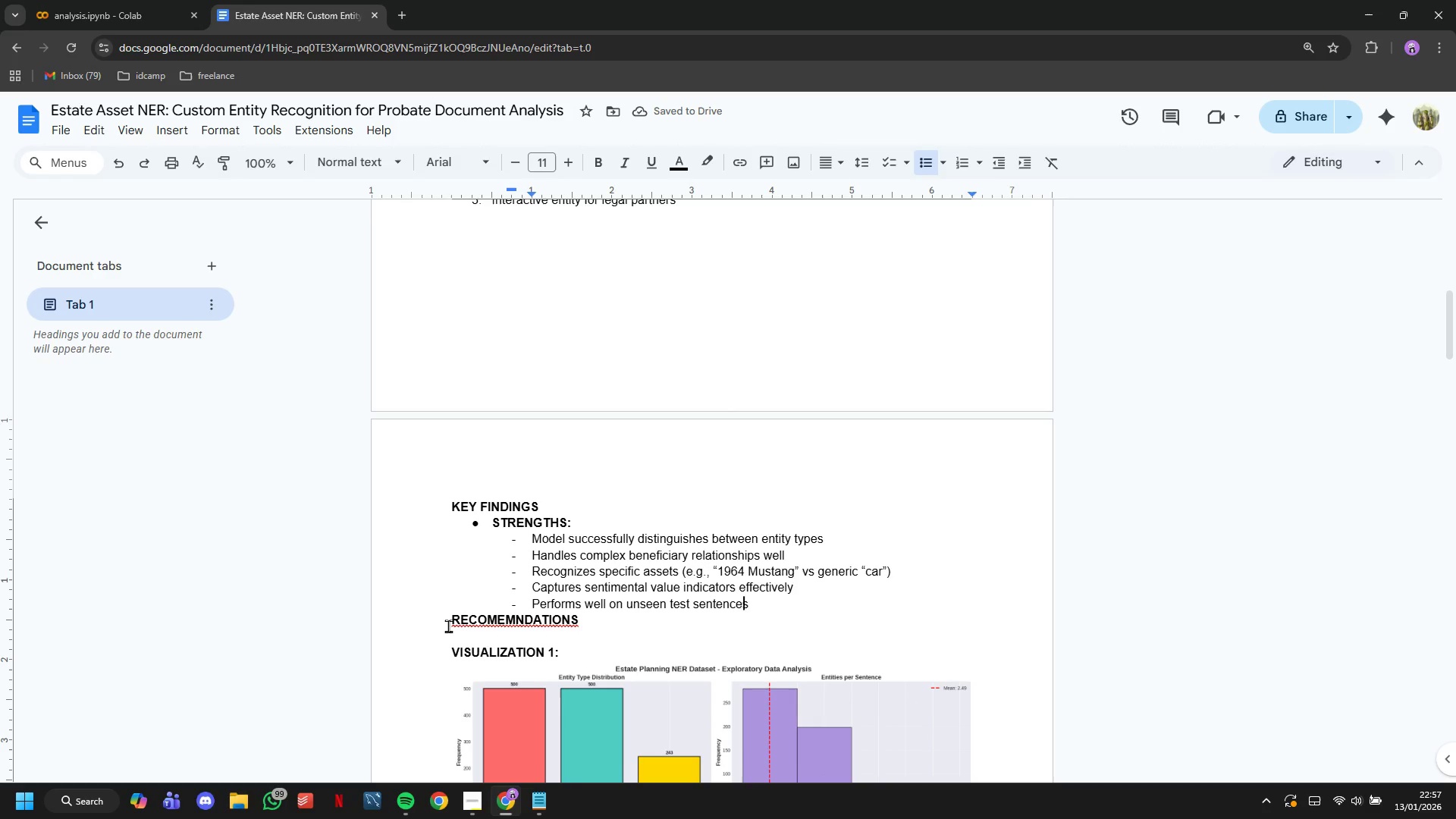 
key(ArrowRight)
 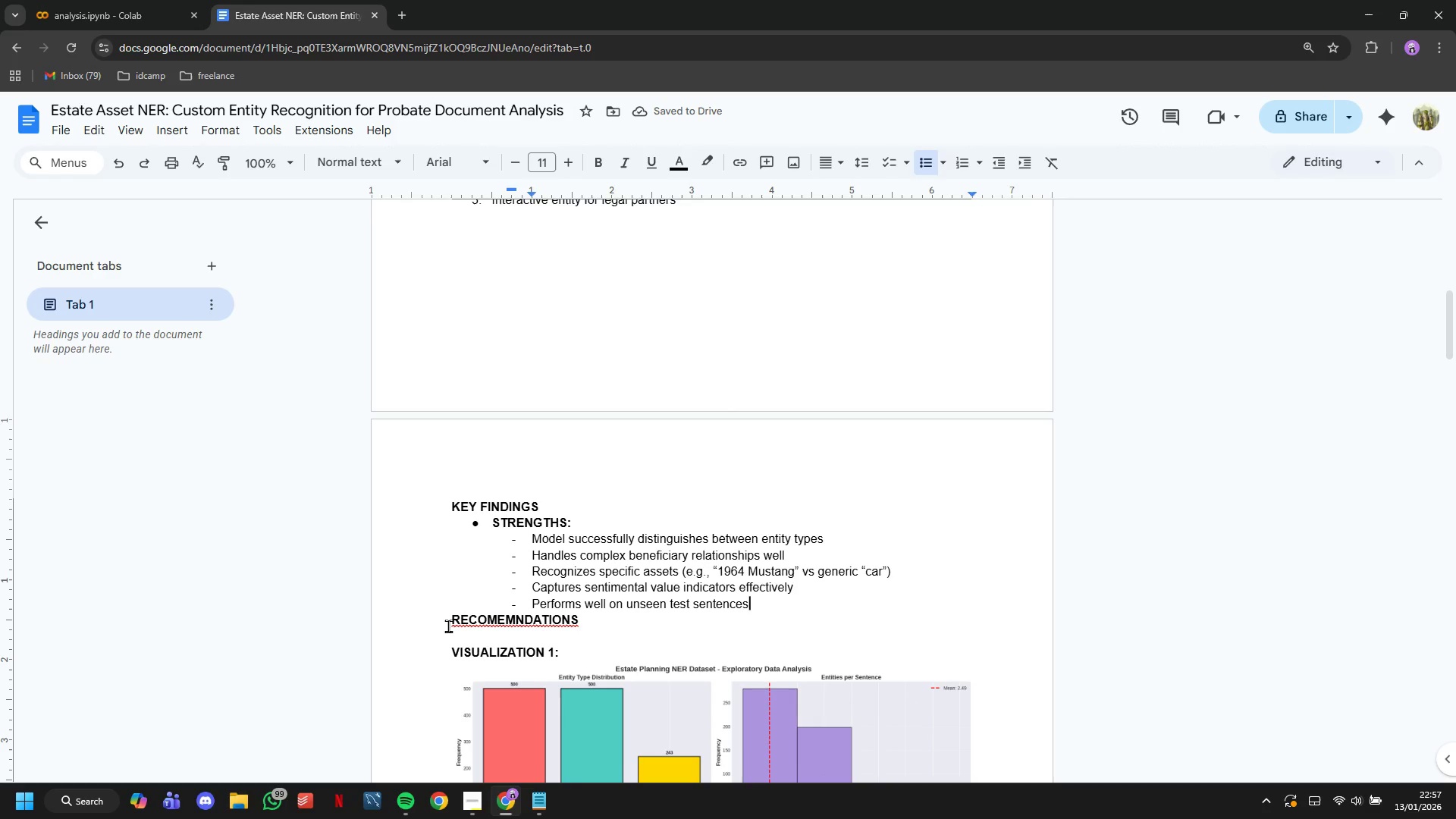 
key(ArrowRight)
 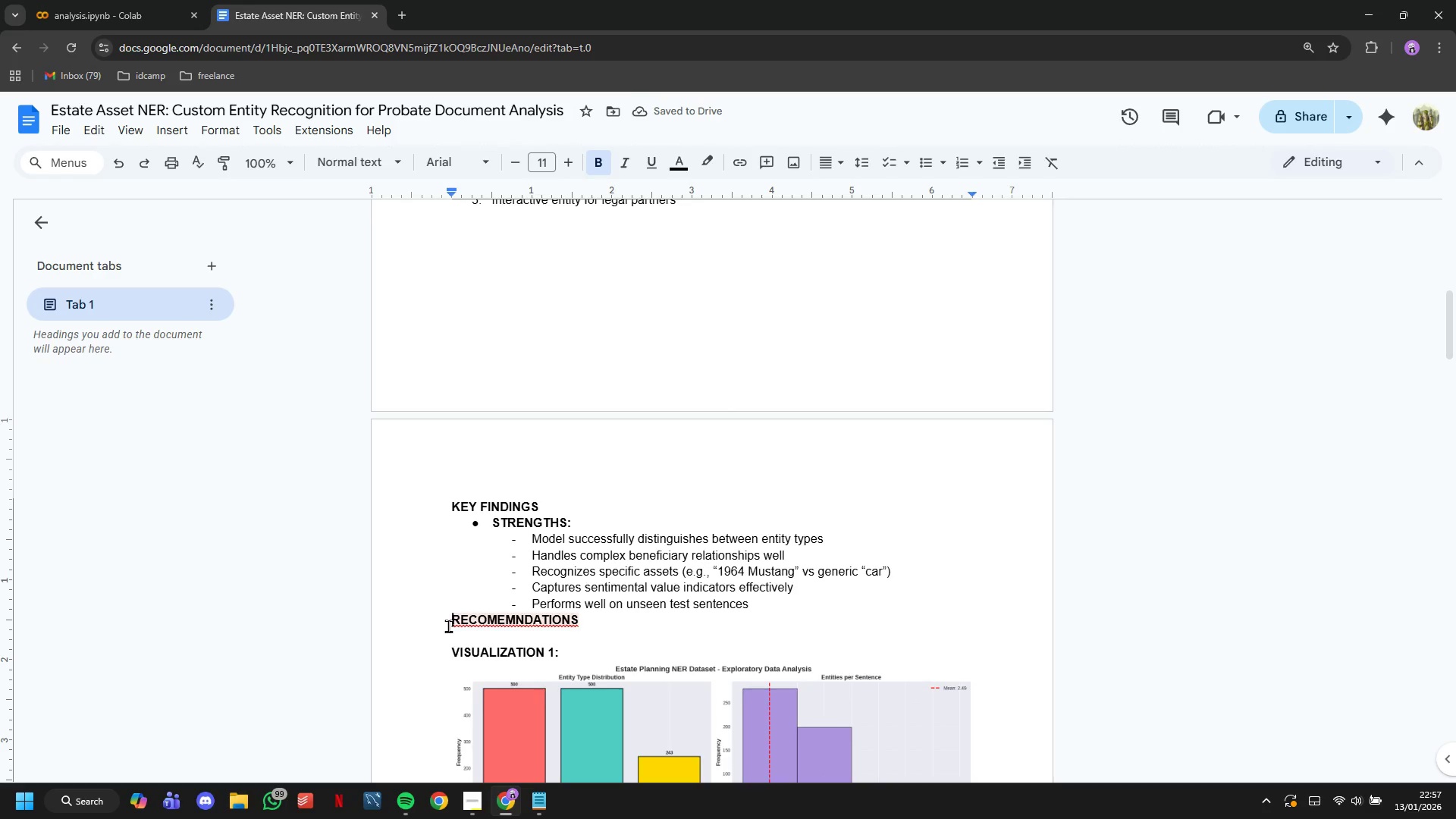 
key(Enter)
 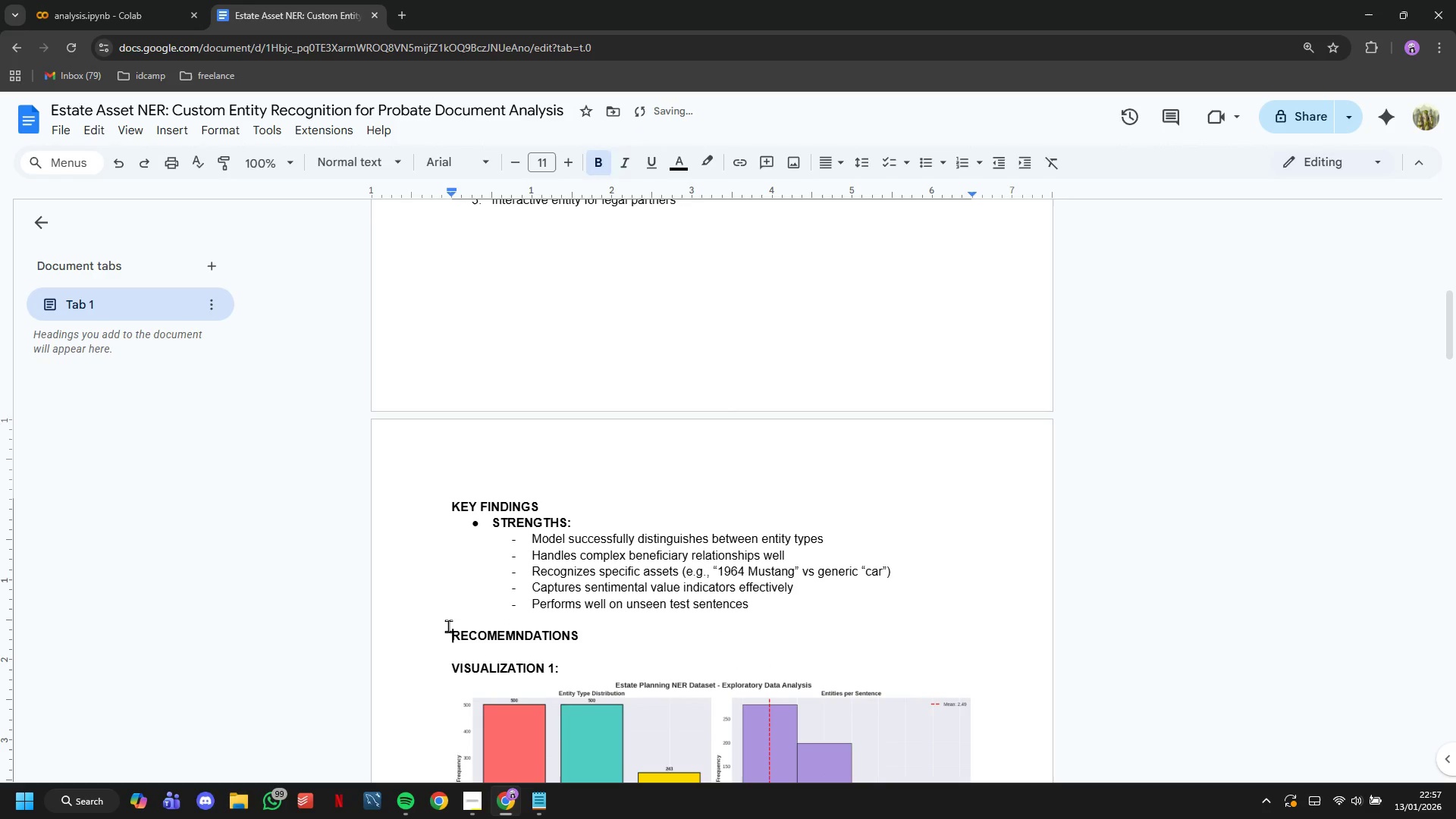 
key(ArrowDown)
 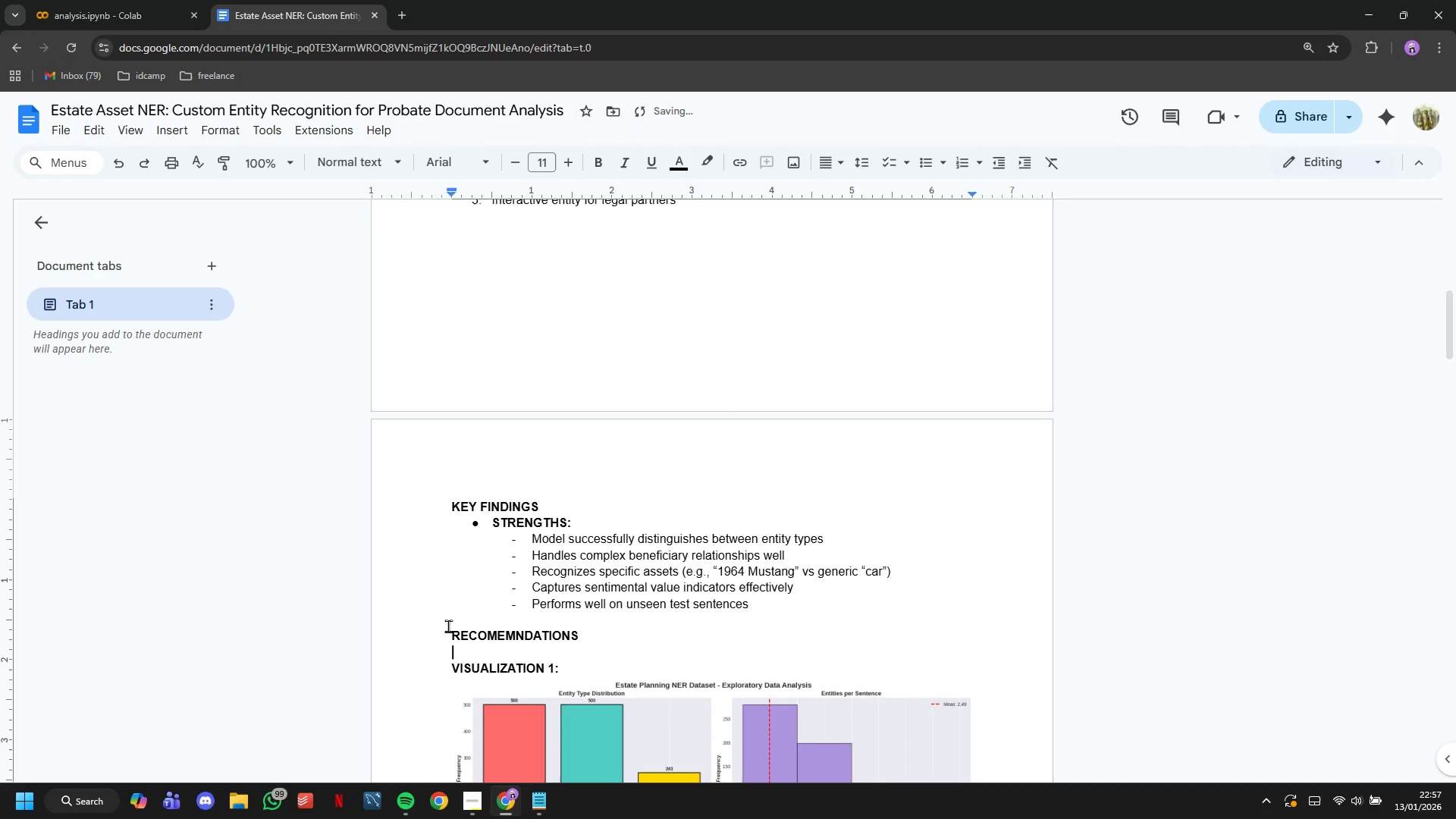 
key(ArrowDown)
 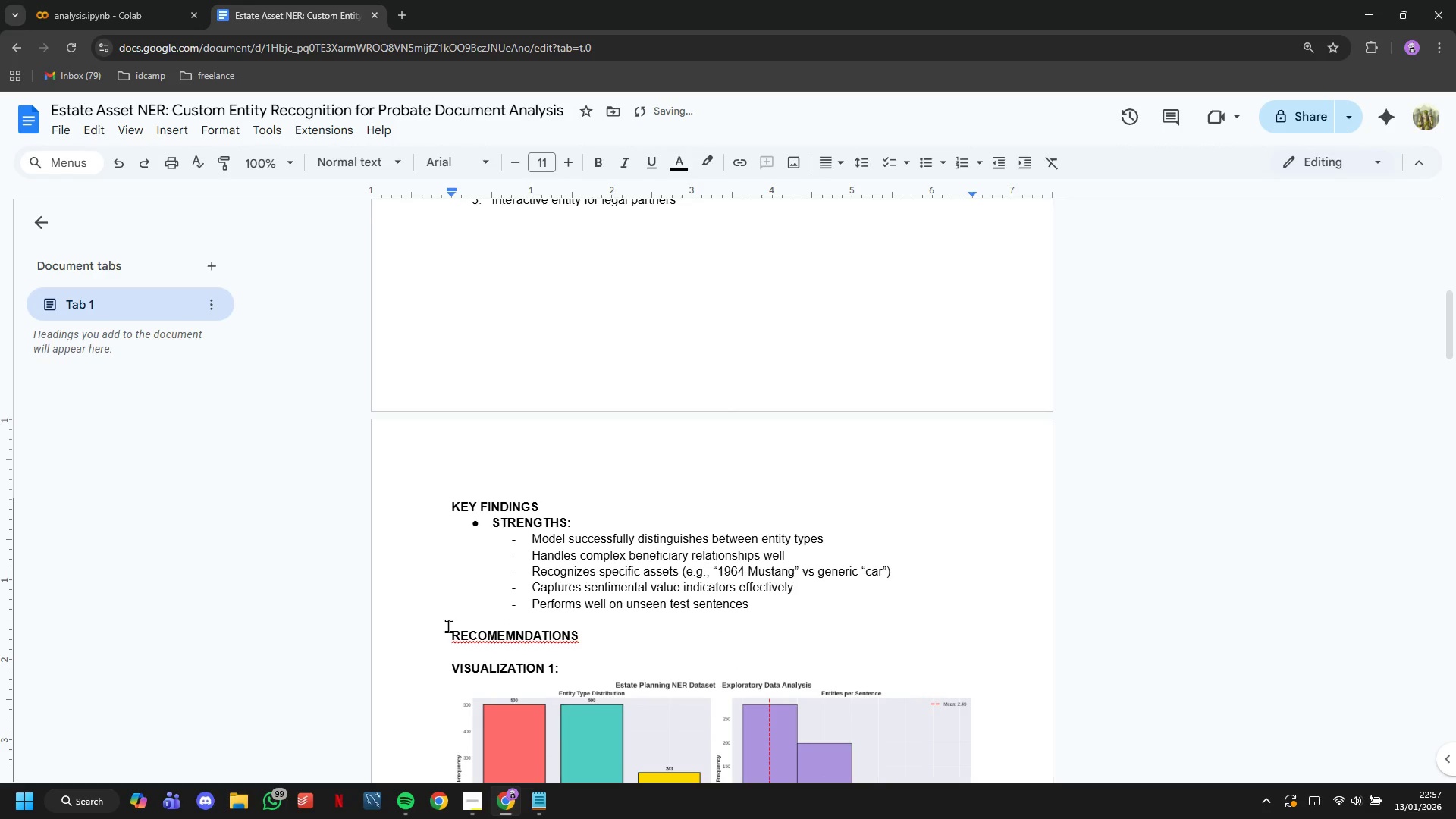 
key(ArrowLeft)
 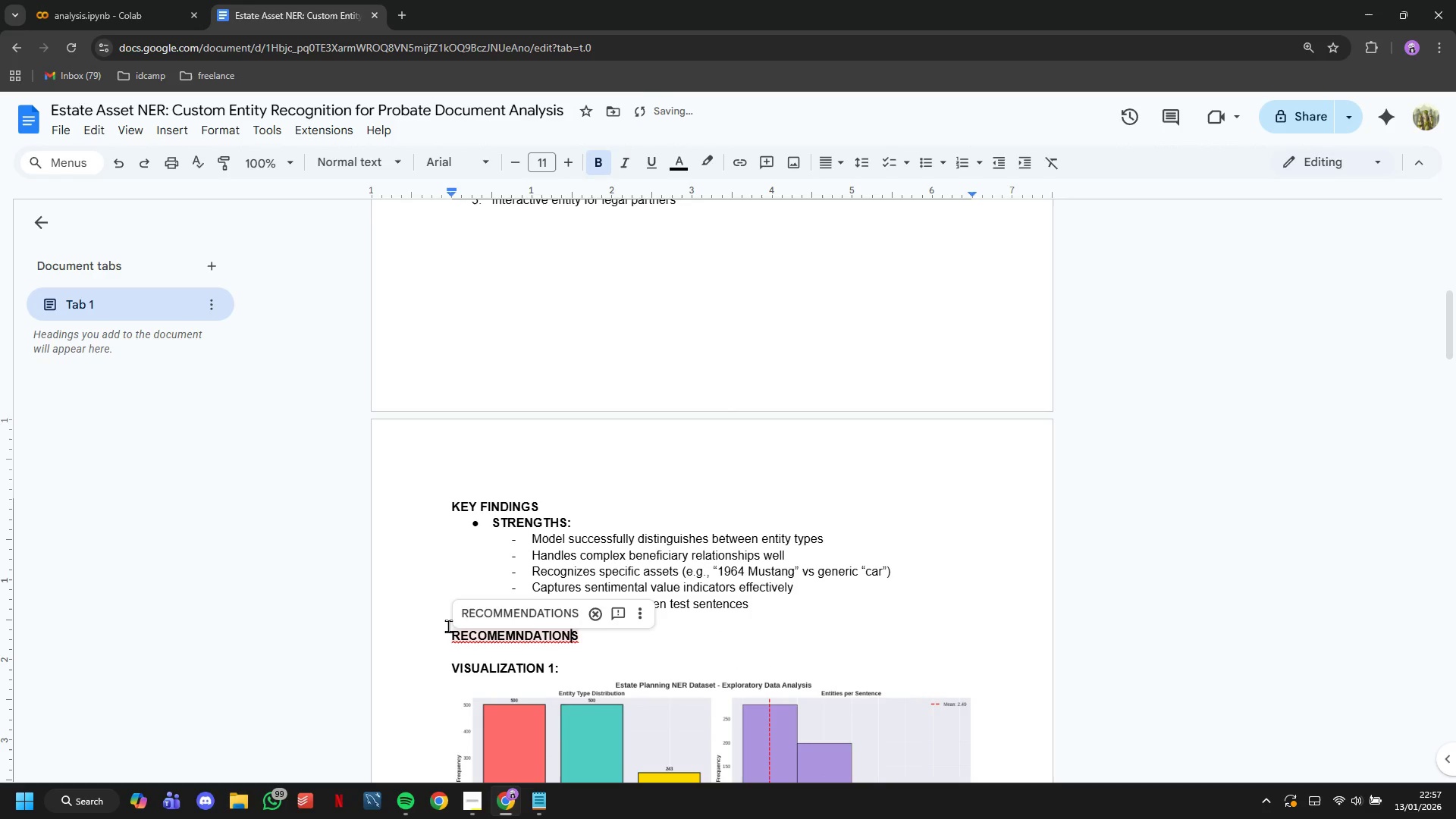 
hold_key(key=ArrowLeft, duration=0.38)
 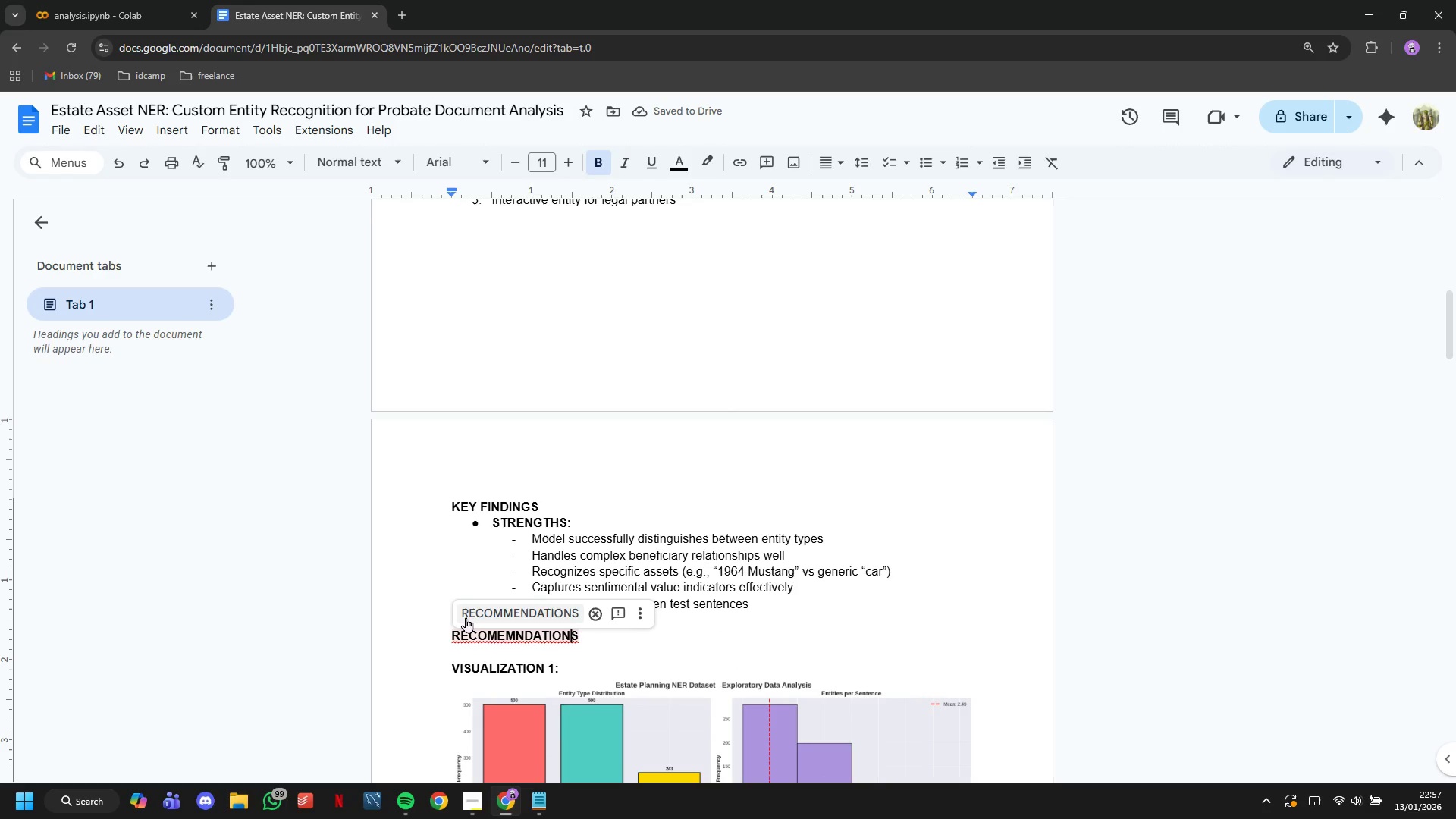 
left_click([469, 615])
 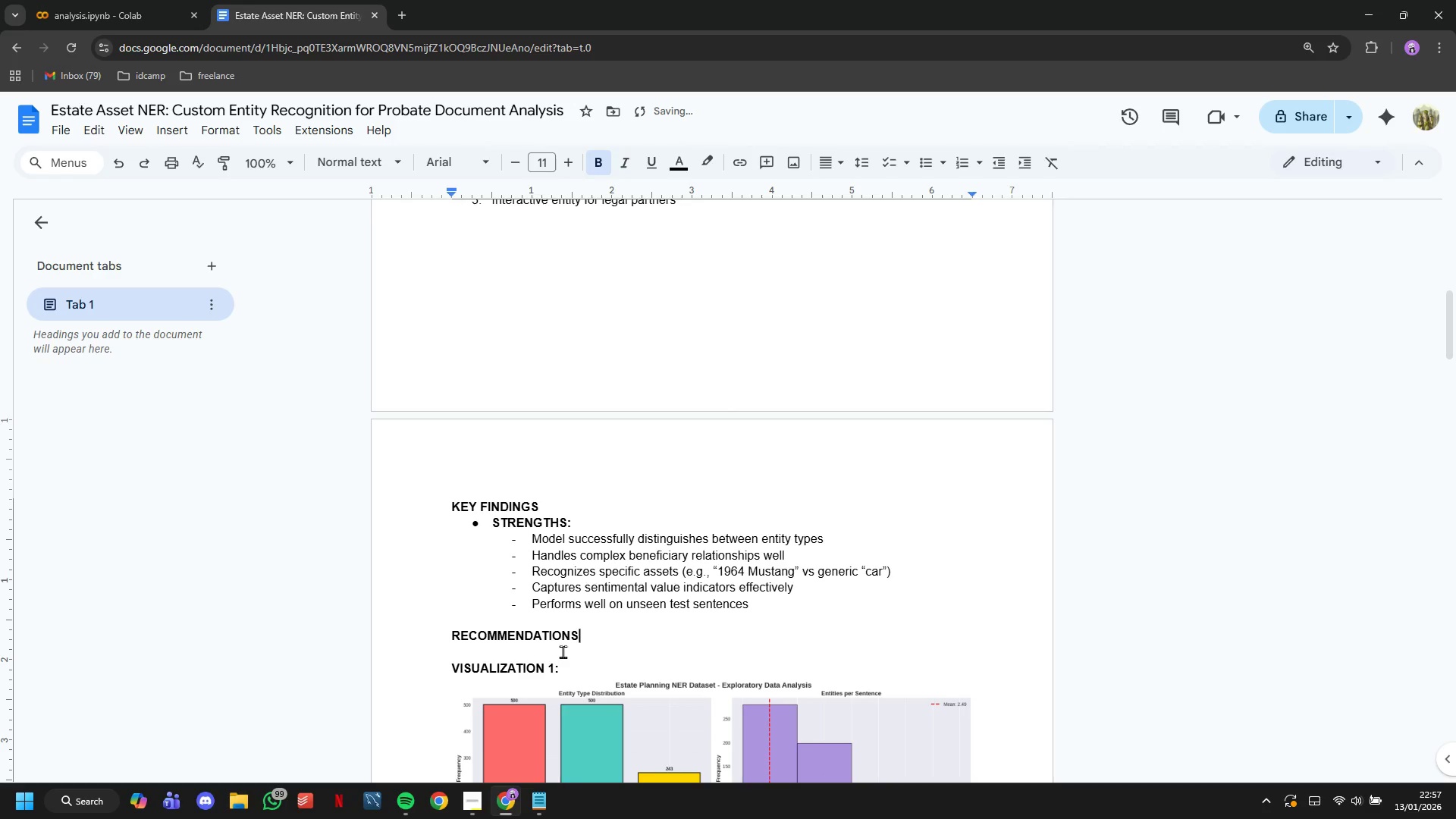 
key(Enter)
 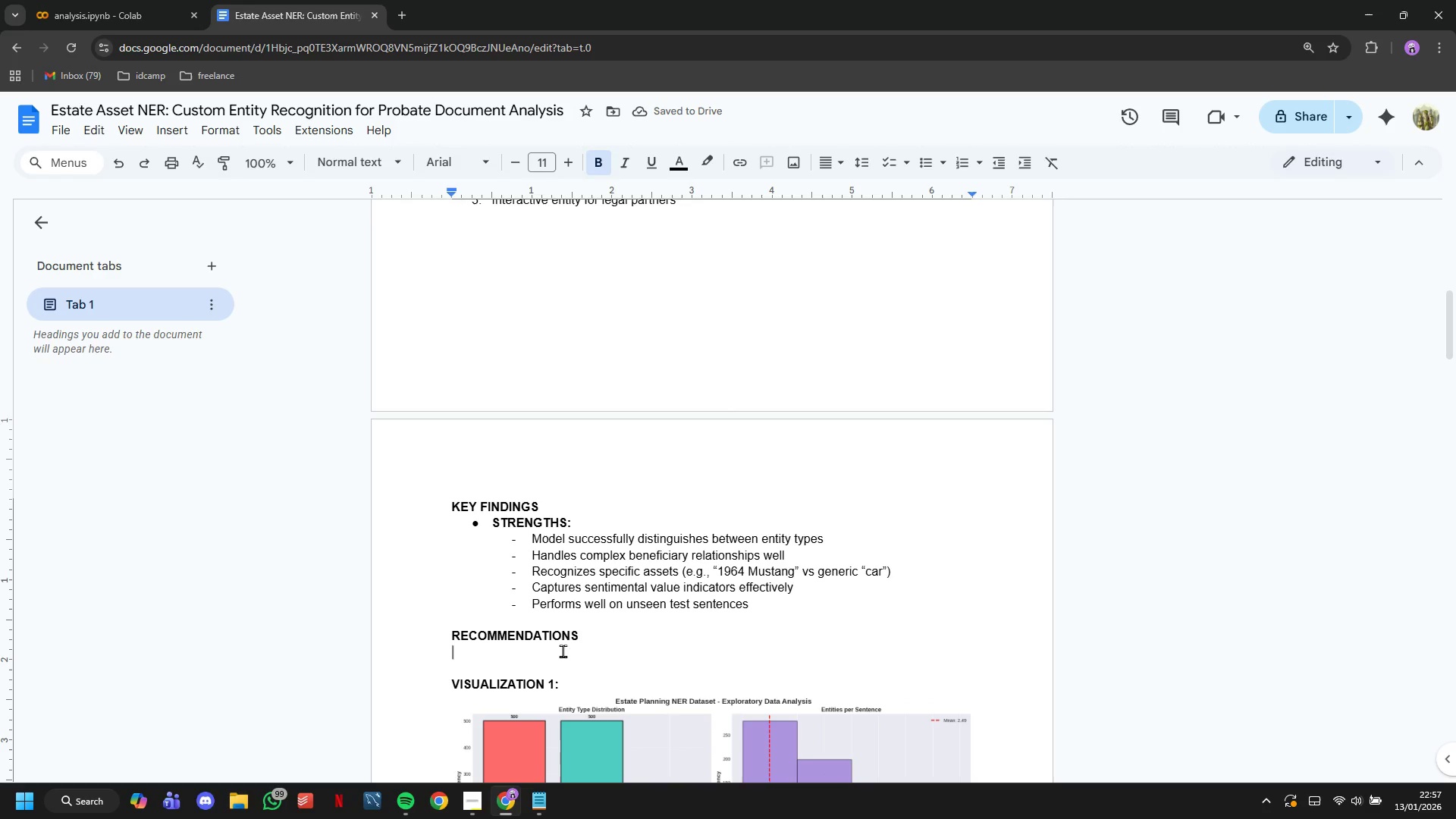 
wait(9.23)
 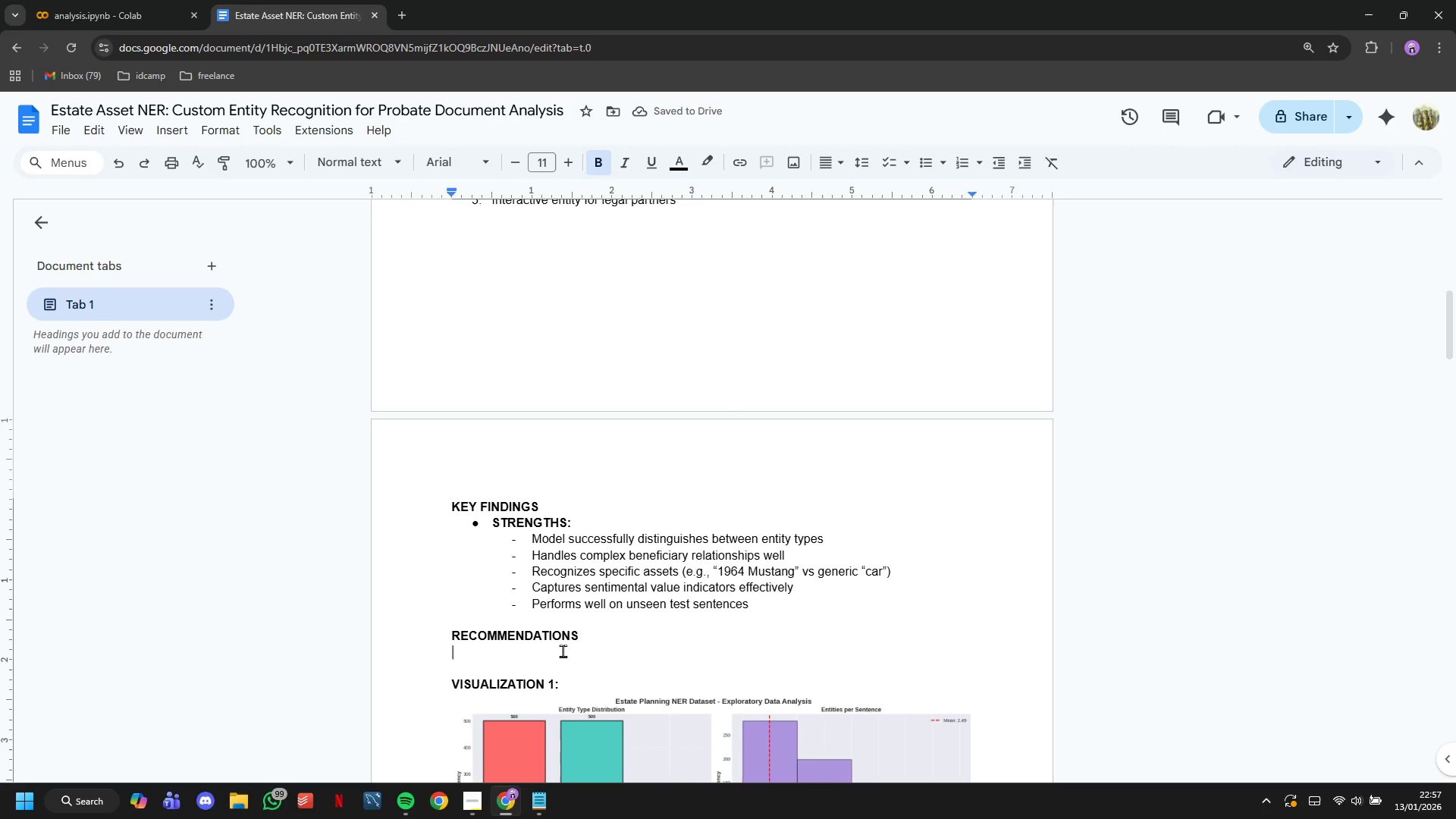 
type(1. Immediate Deployment (Week 1-2))
 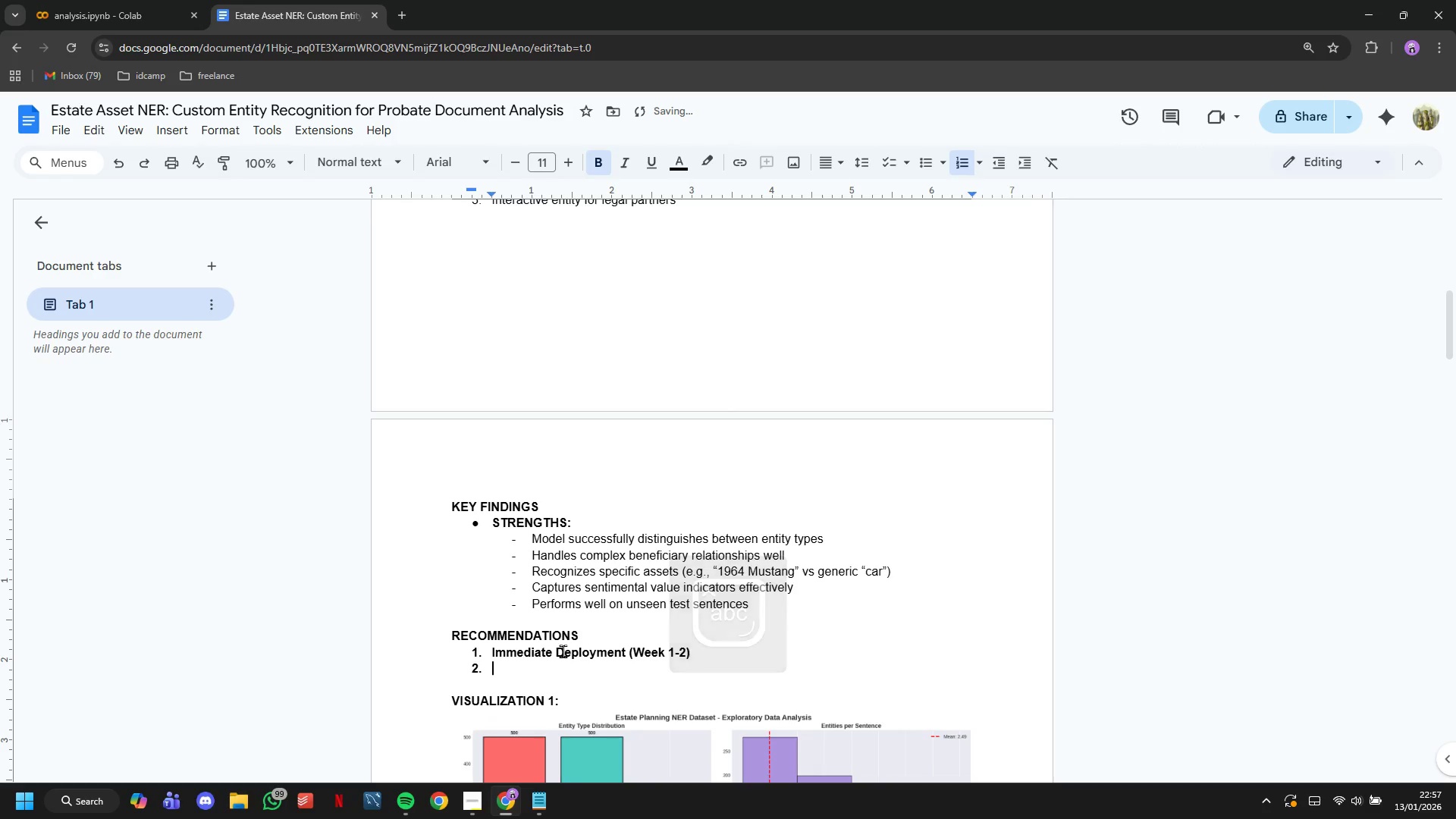 
 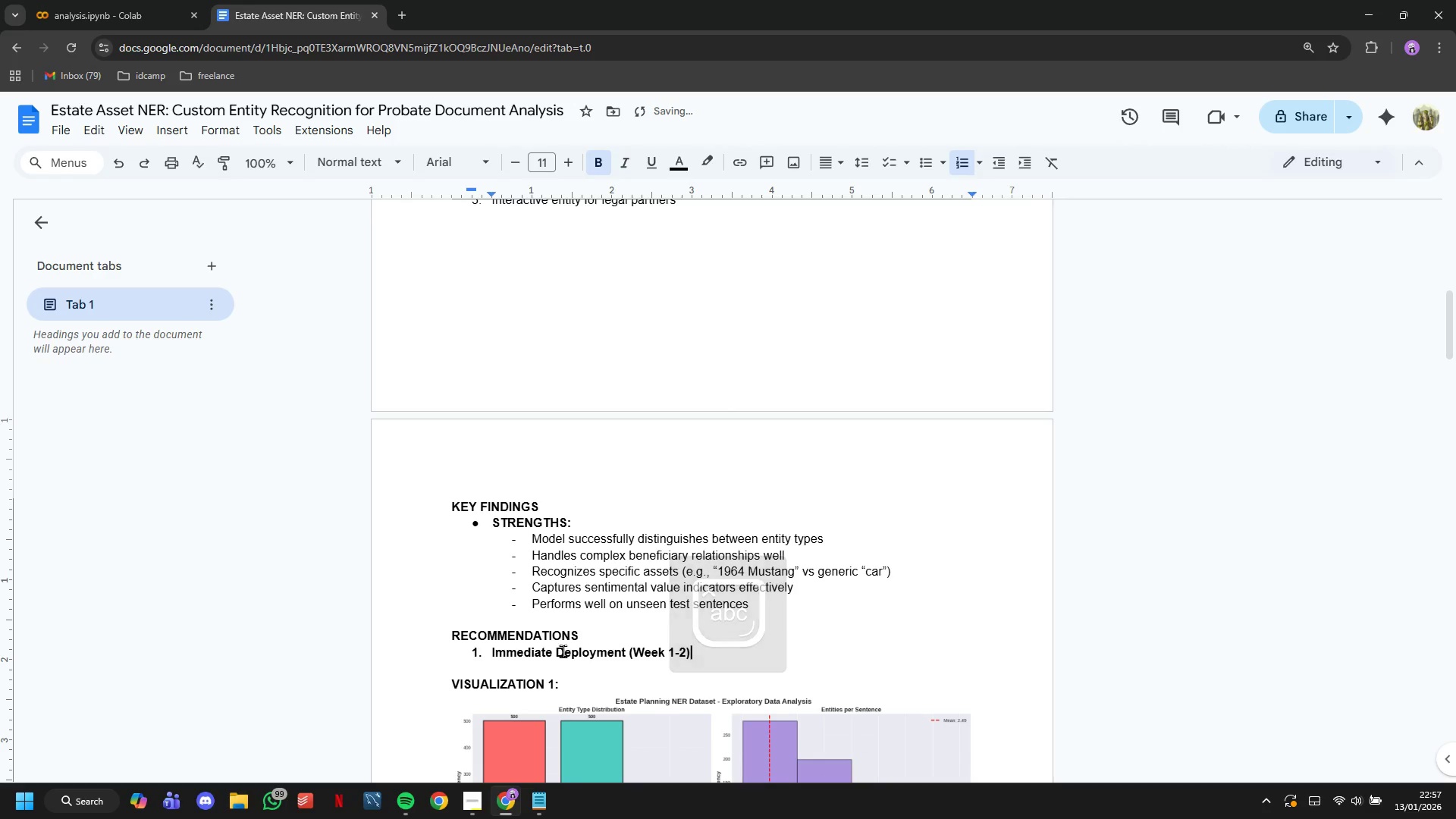 
key(Enter)
 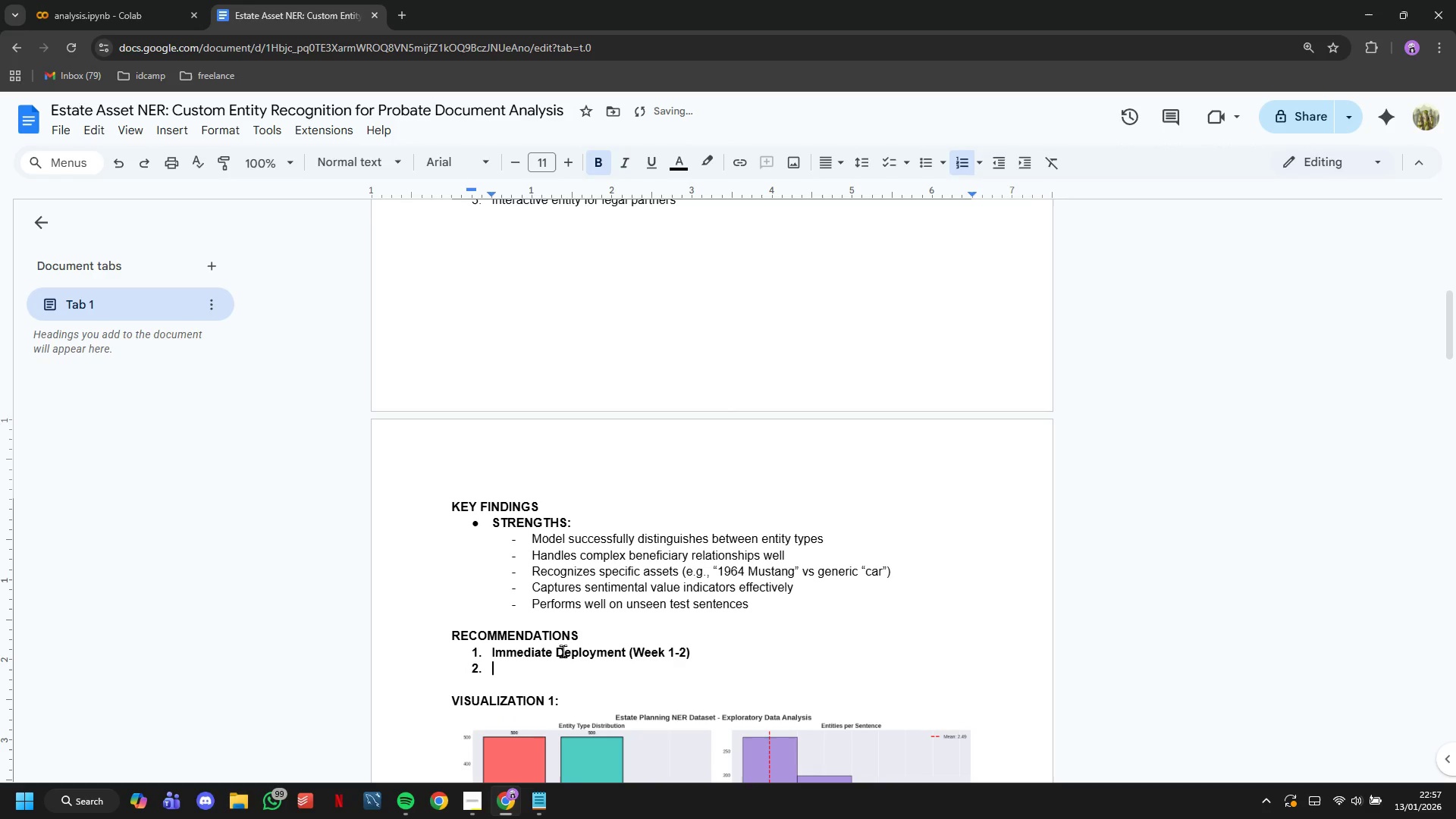 
key(Backspace)
 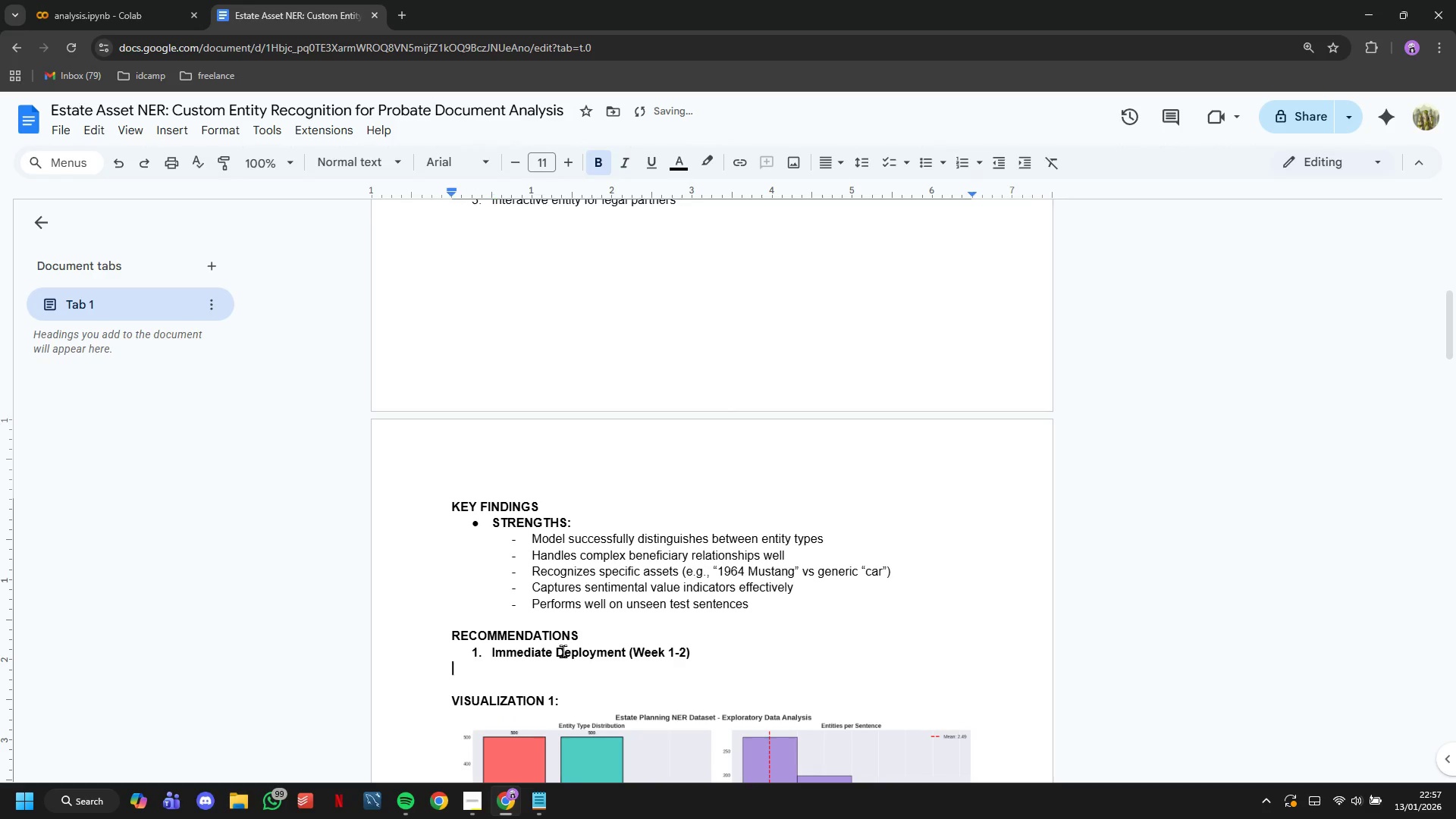 
key(Backspace)
 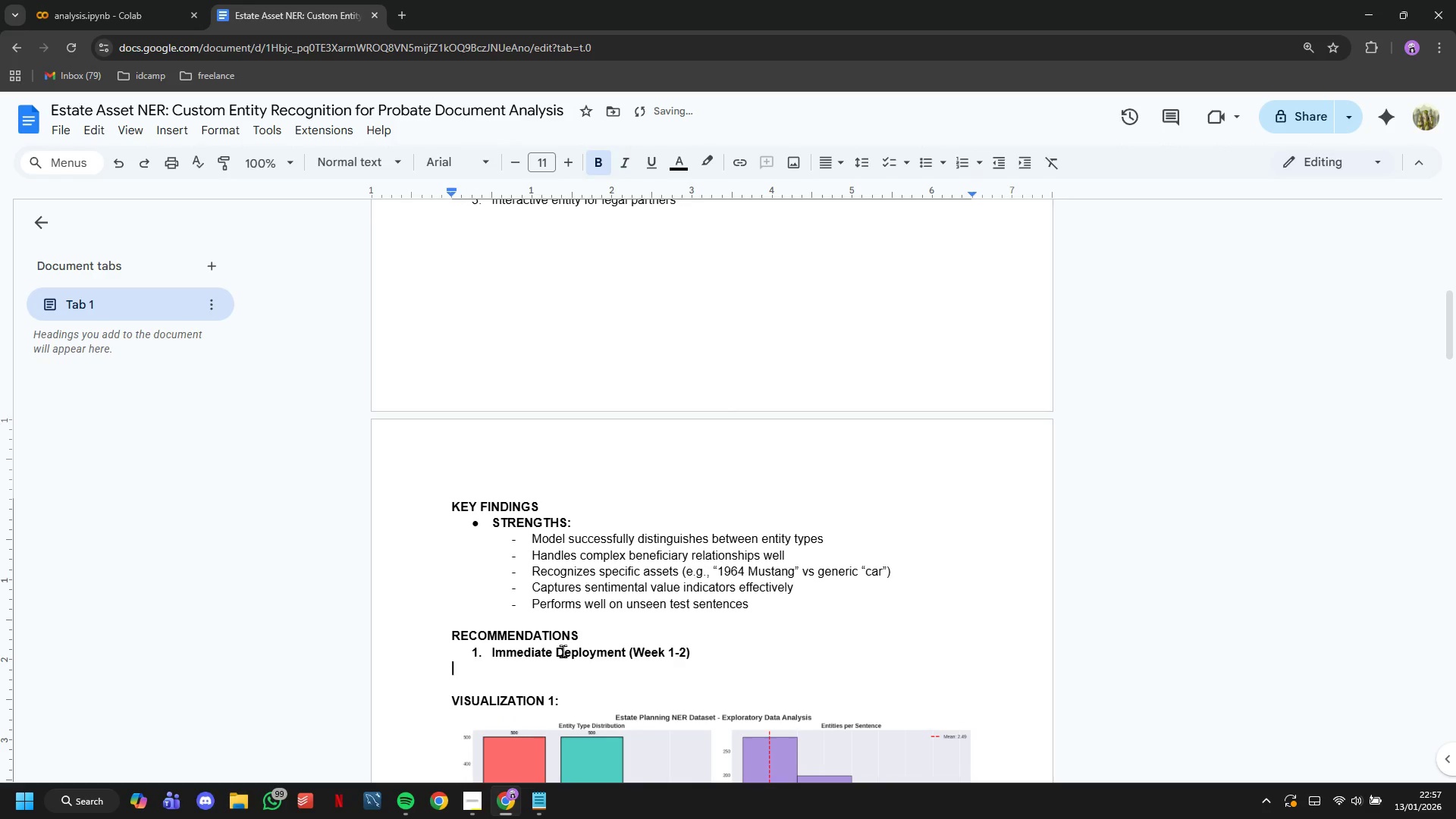 
key(Backspace)
 